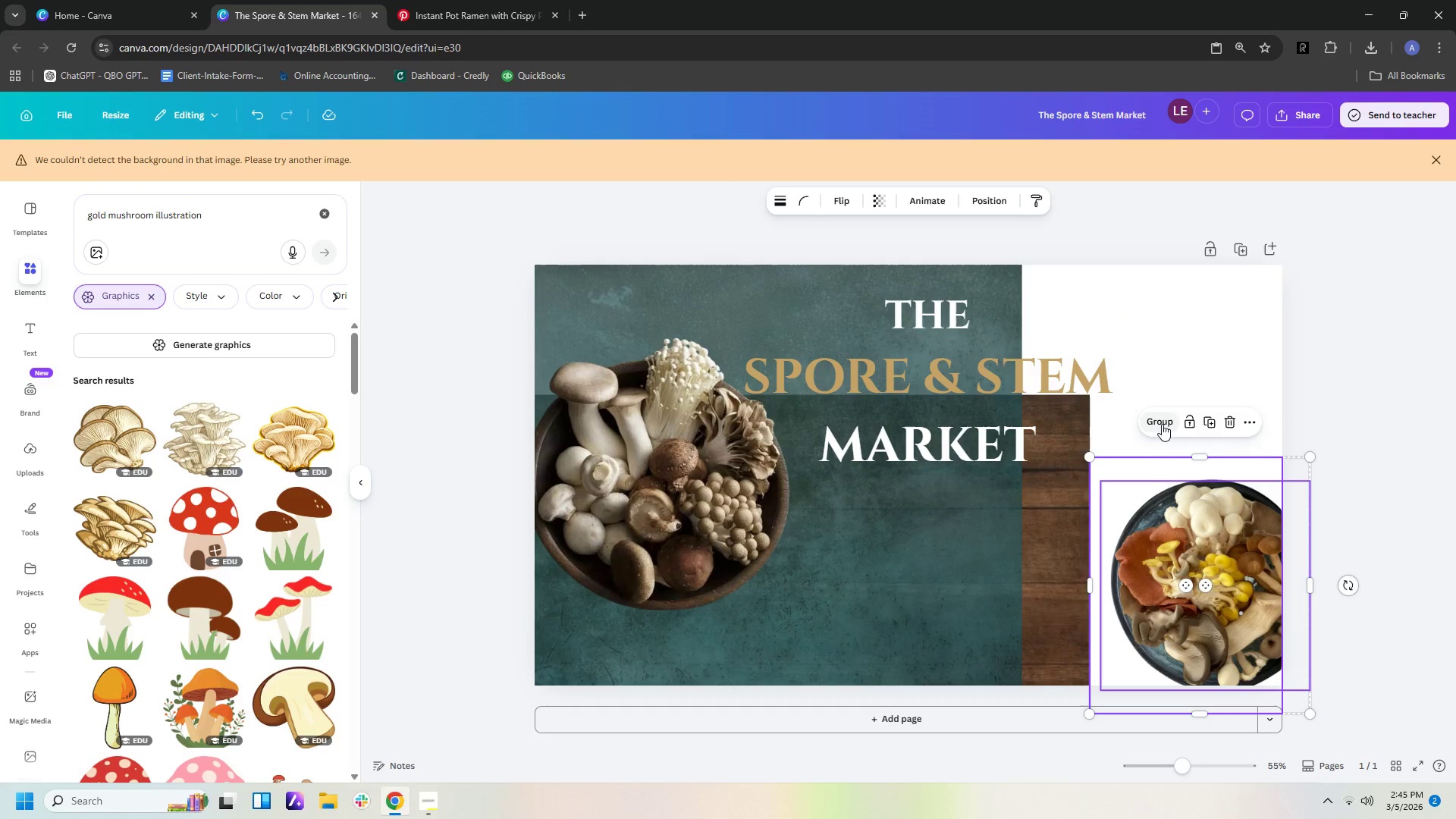 
left_click([1162, 424])
 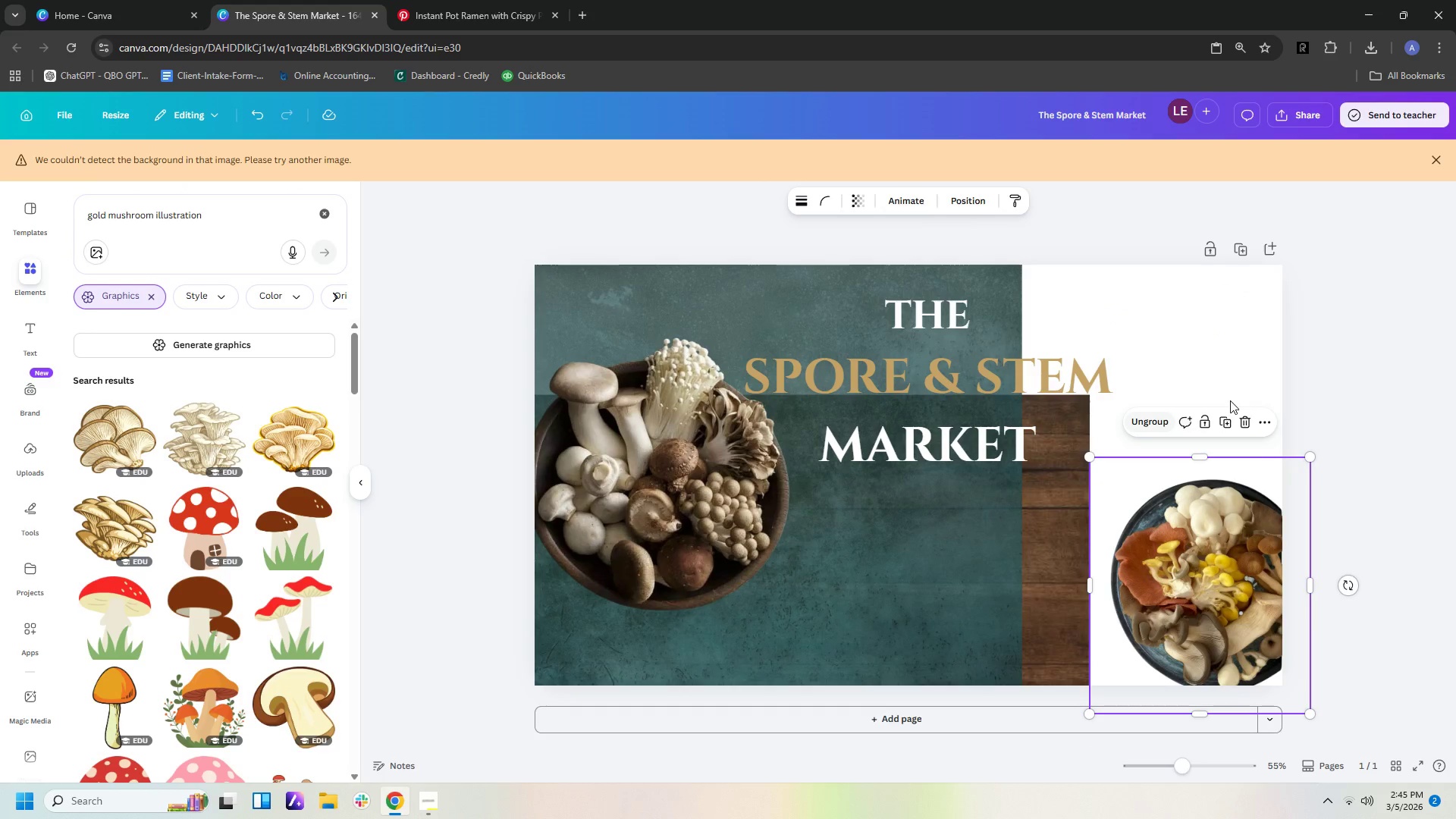 
left_click([1351, 381])
 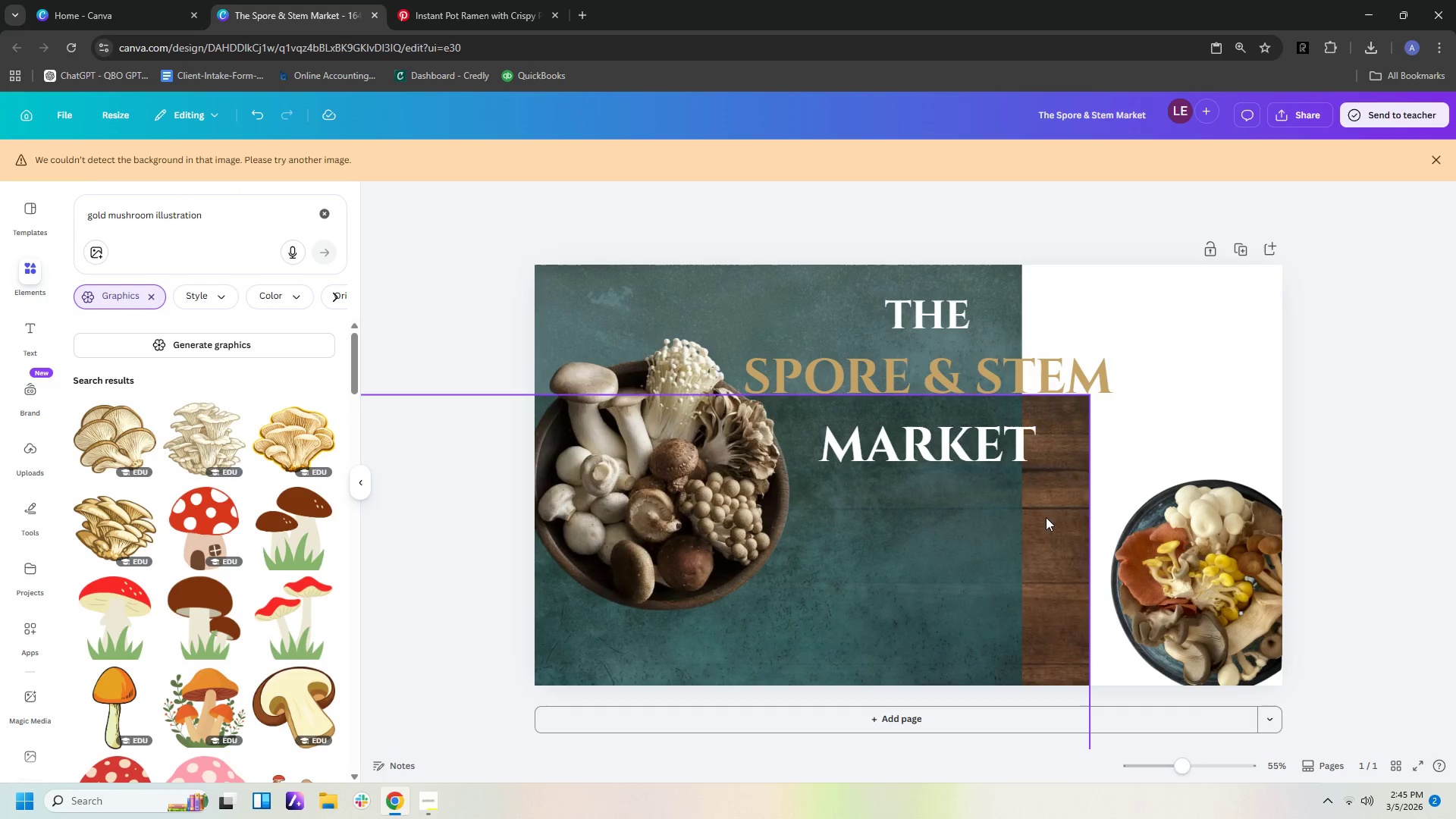 
left_click_drag(start_coordinate=[1059, 516], to_coordinate=[1274, 382])
 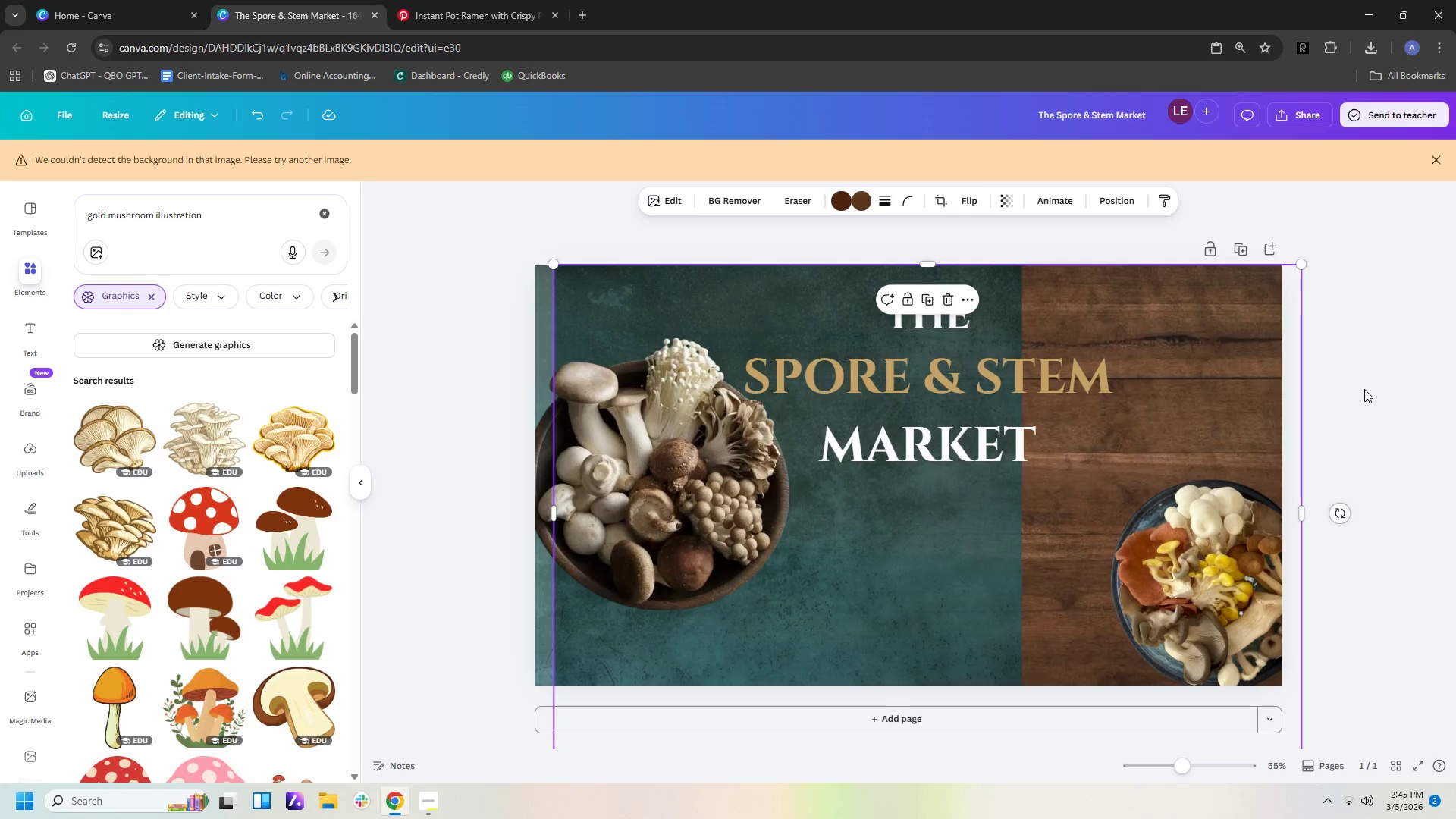 
left_click([1364, 389])
 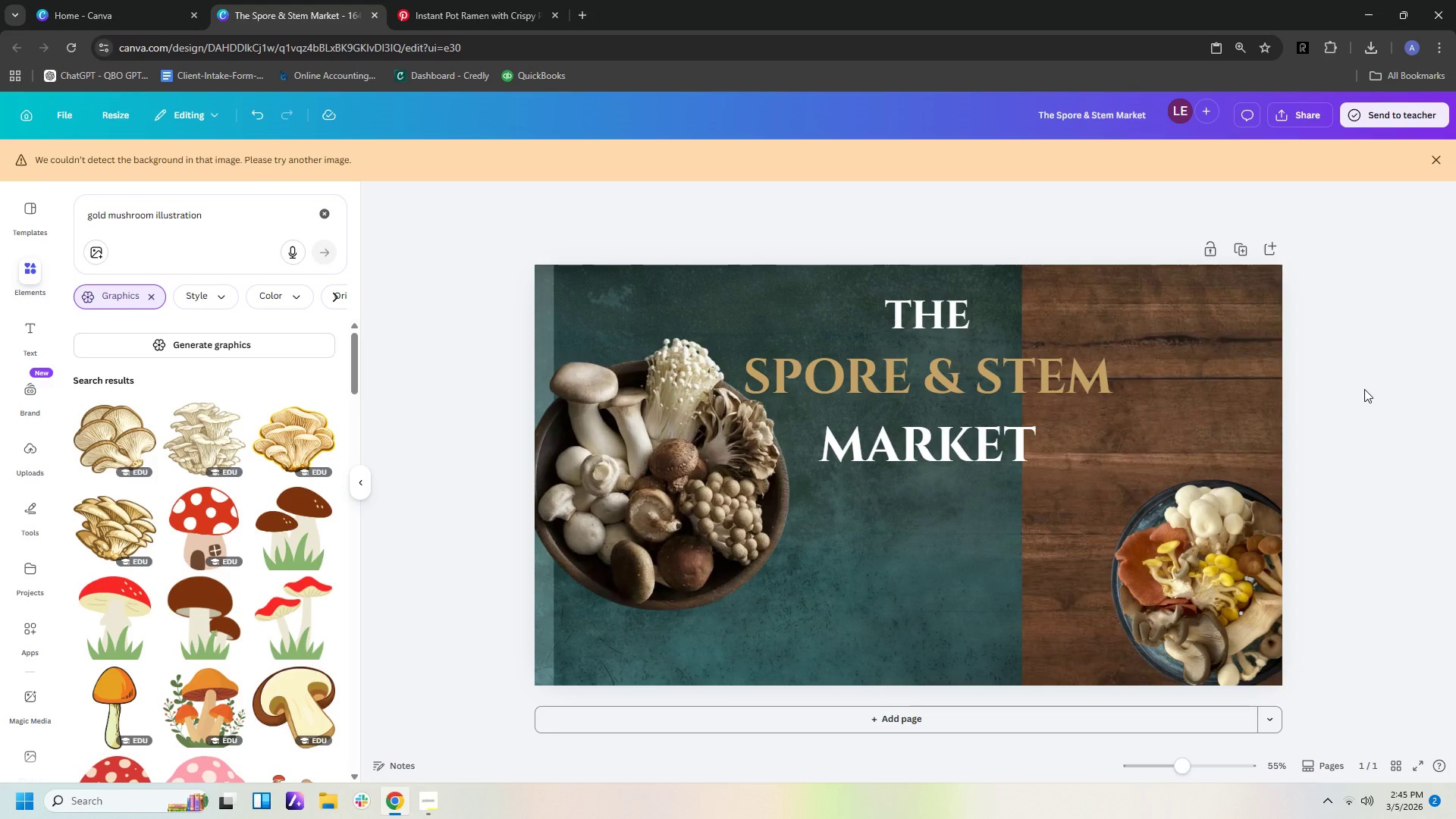 
wait(7.64)
 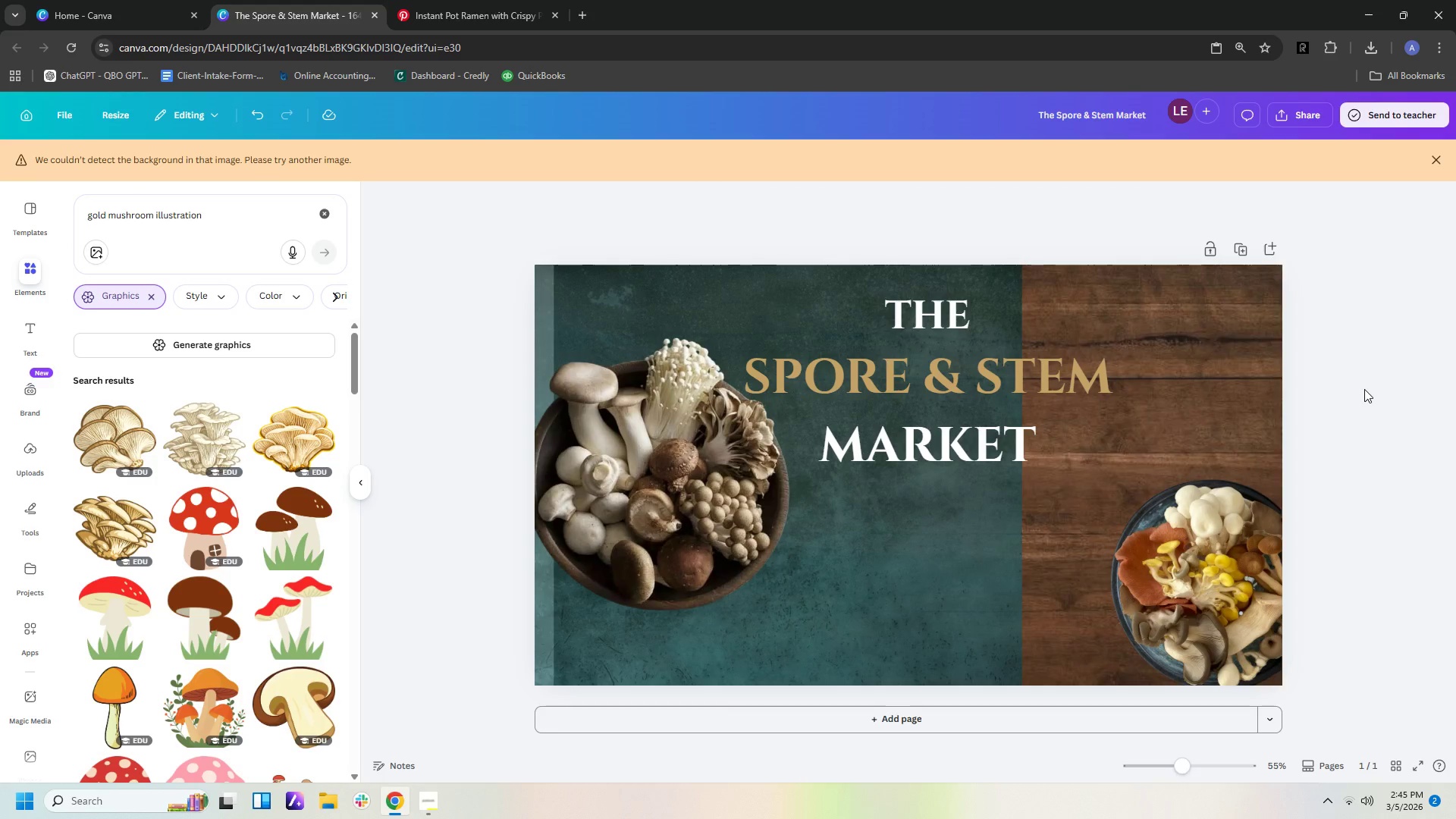 
left_click_drag(start_coordinate=[1249, 281], to_coordinate=[1225, 279])
 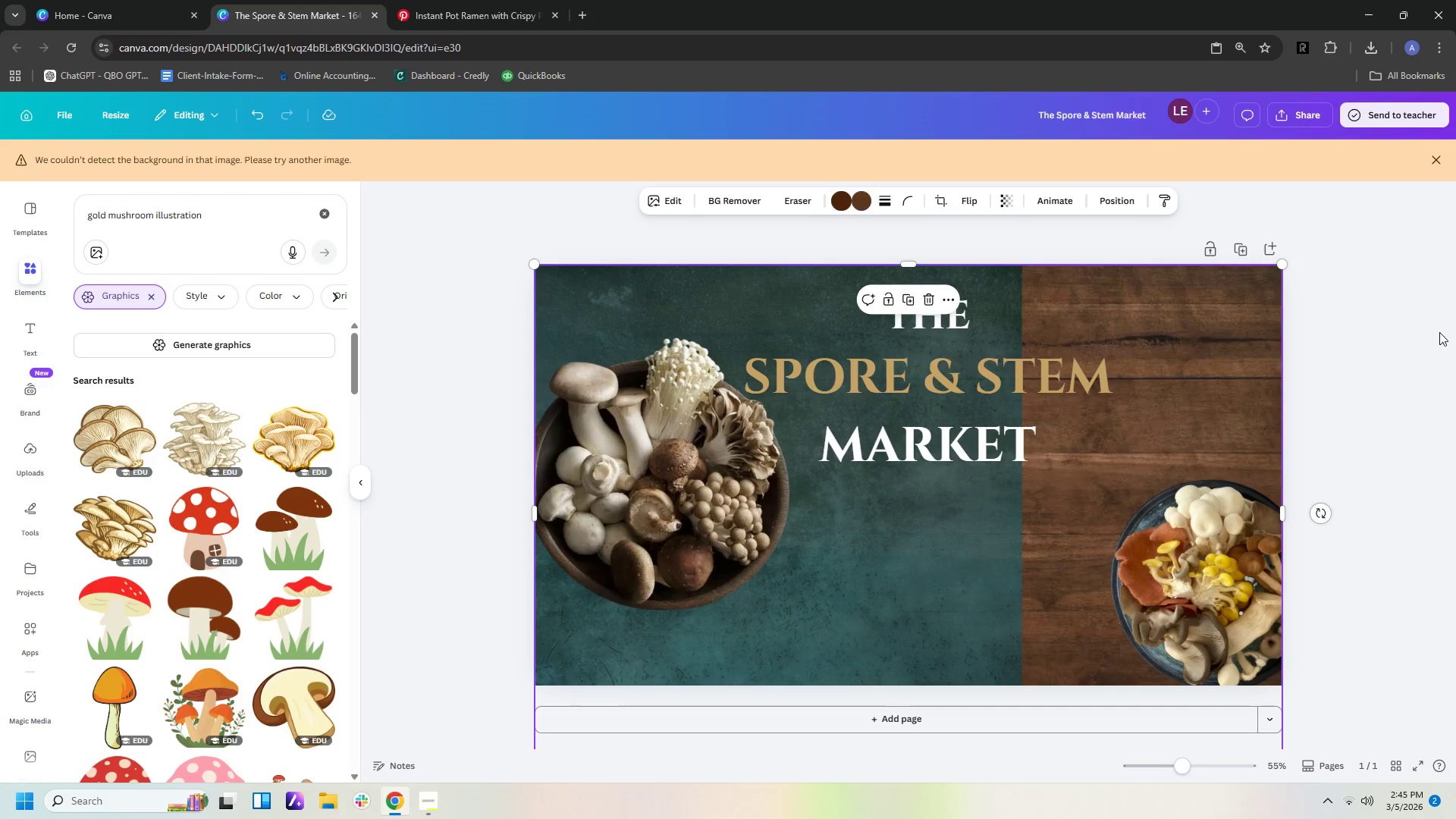 
left_click([1441, 334])
 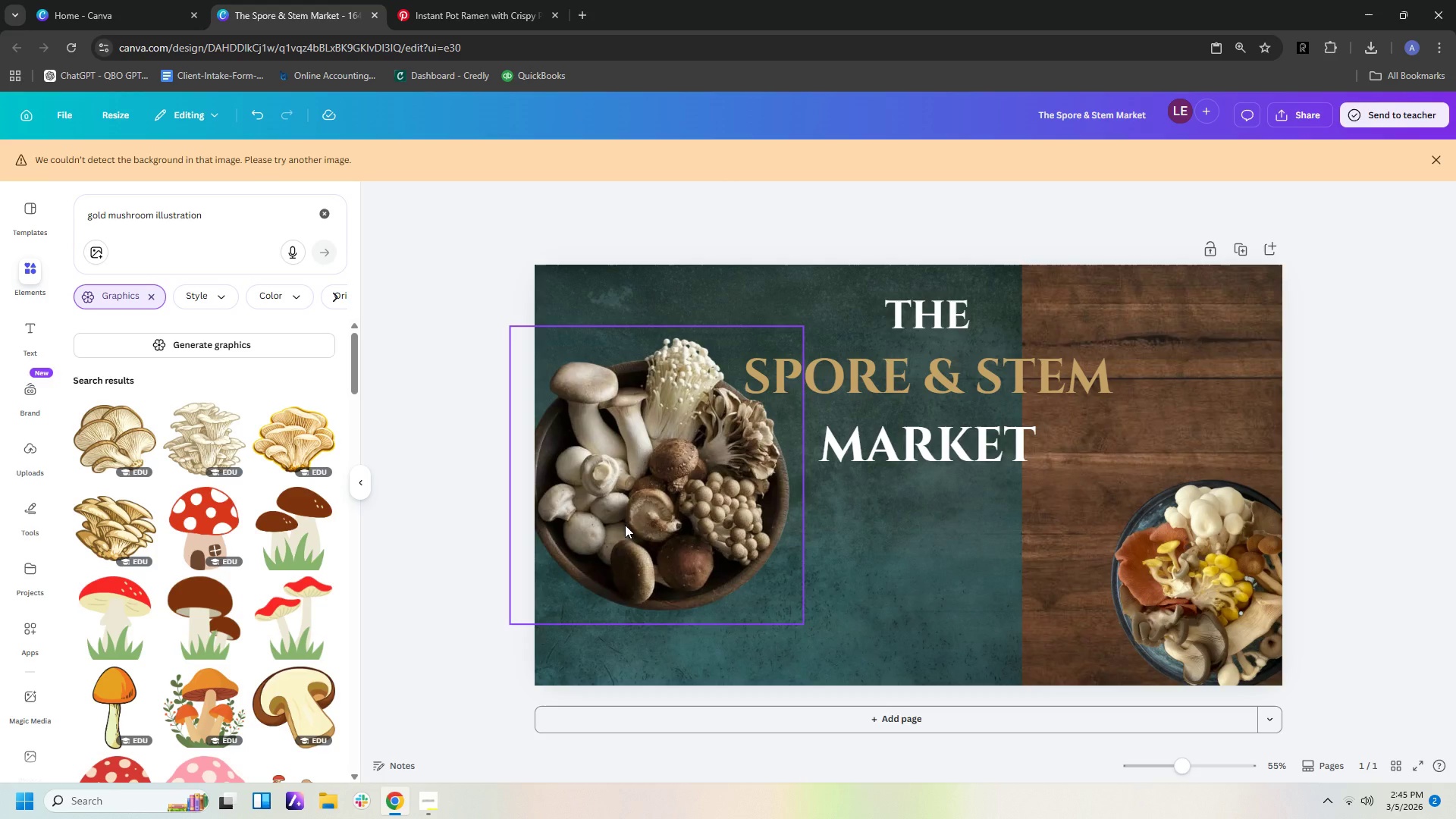 
wait(12.8)
 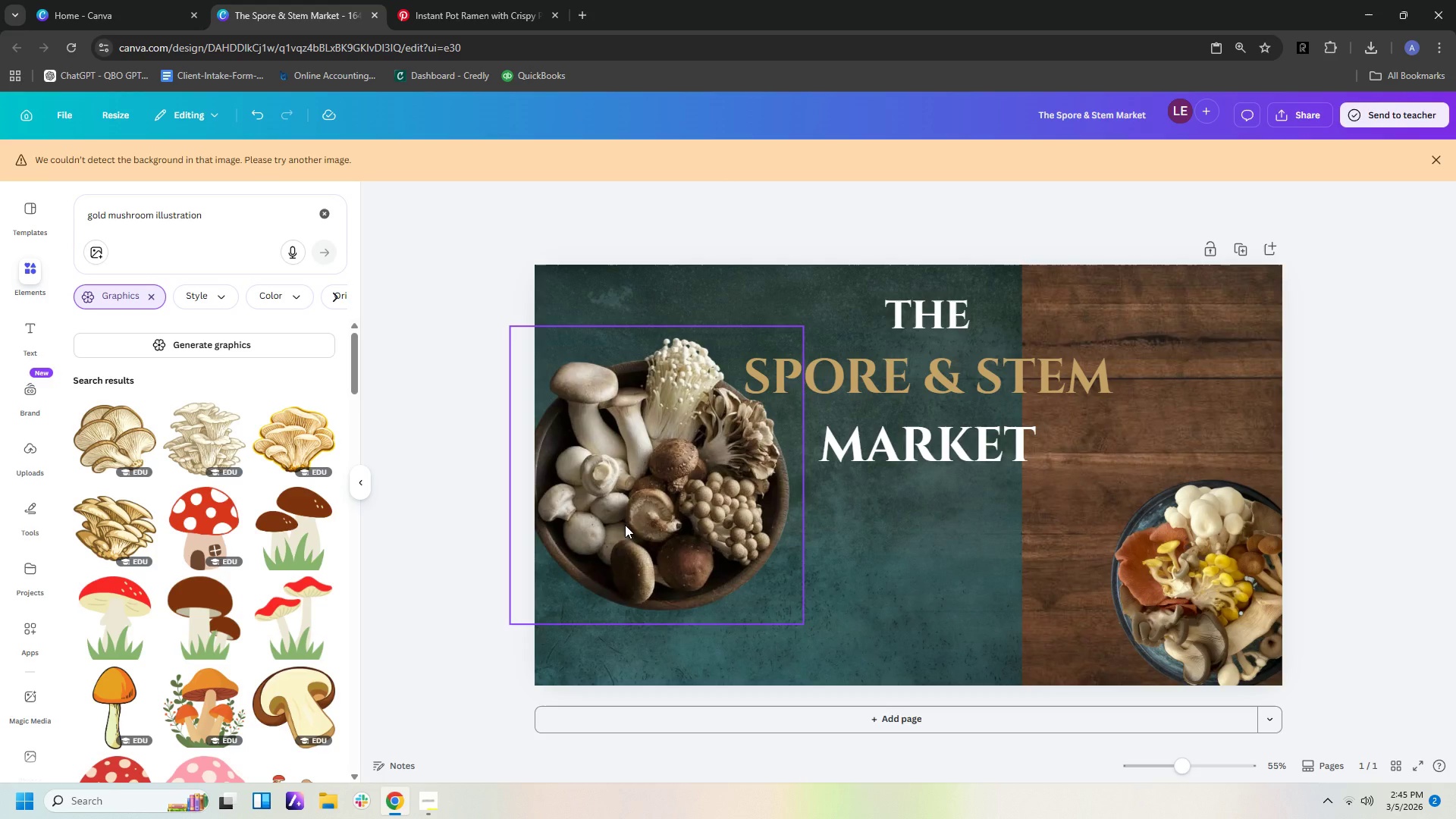 
left_click([277, 118])
 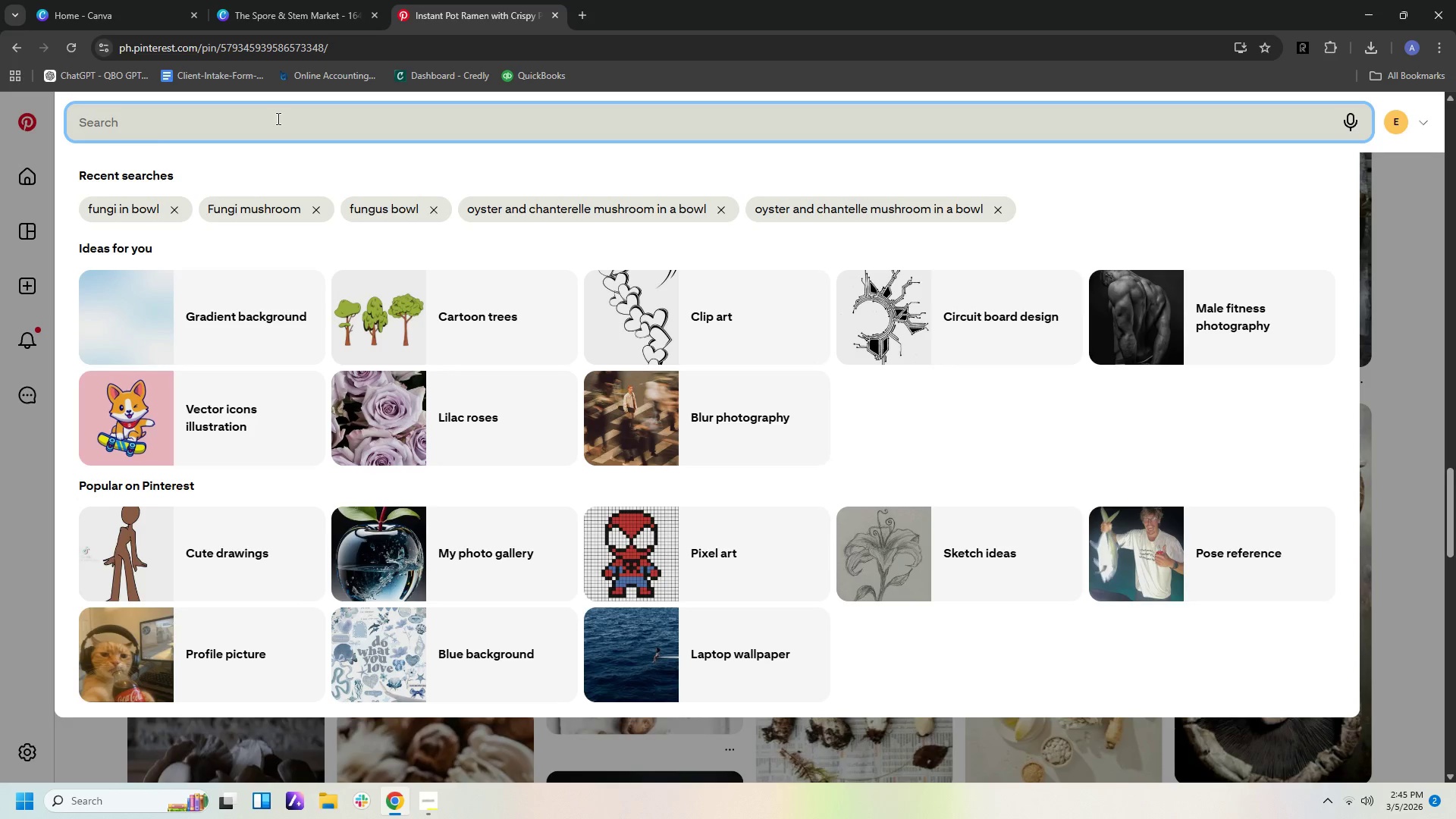 
type(ms)
key(Backspace)
type(ushroom background)
 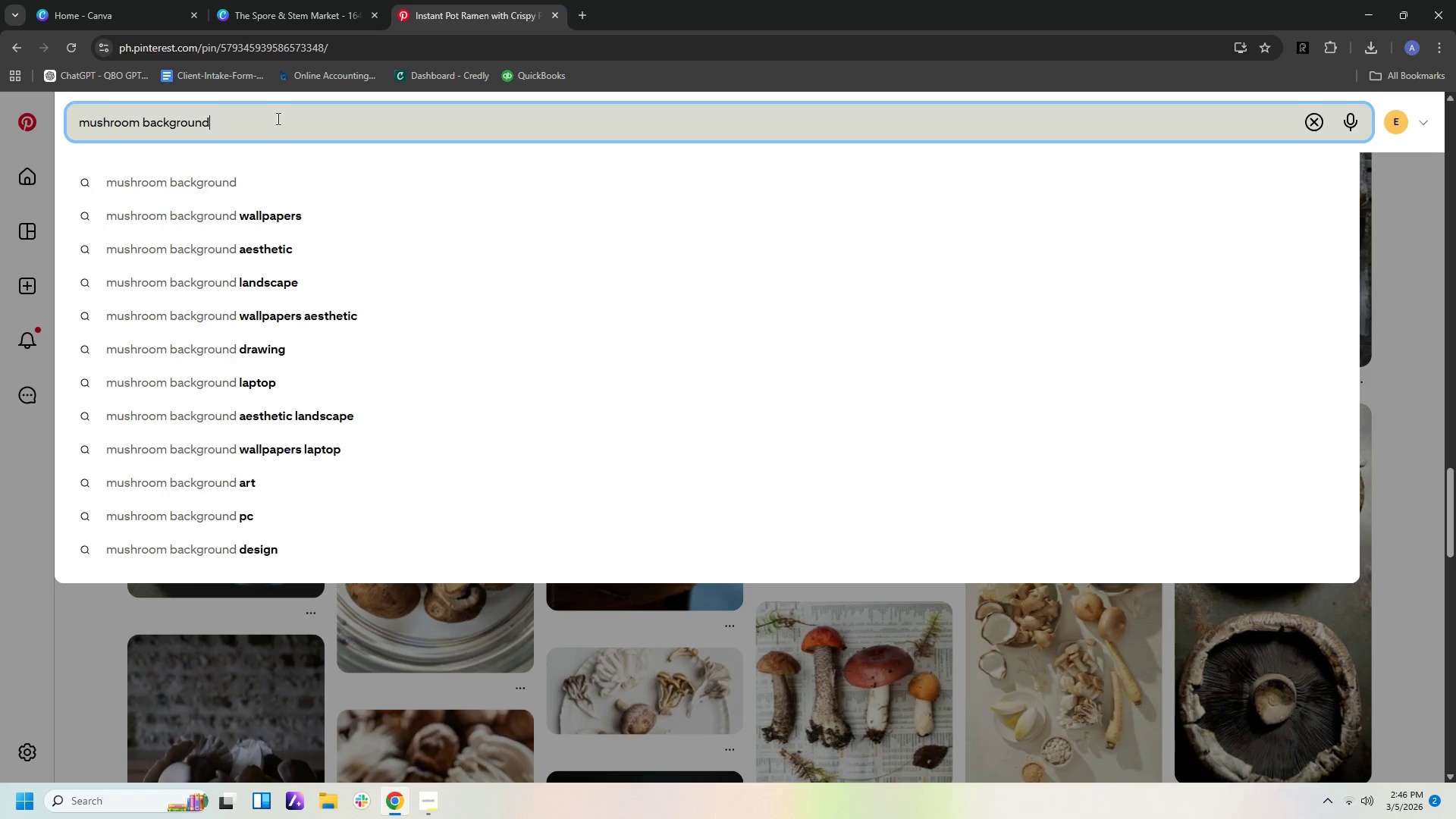 
key(Enter)
 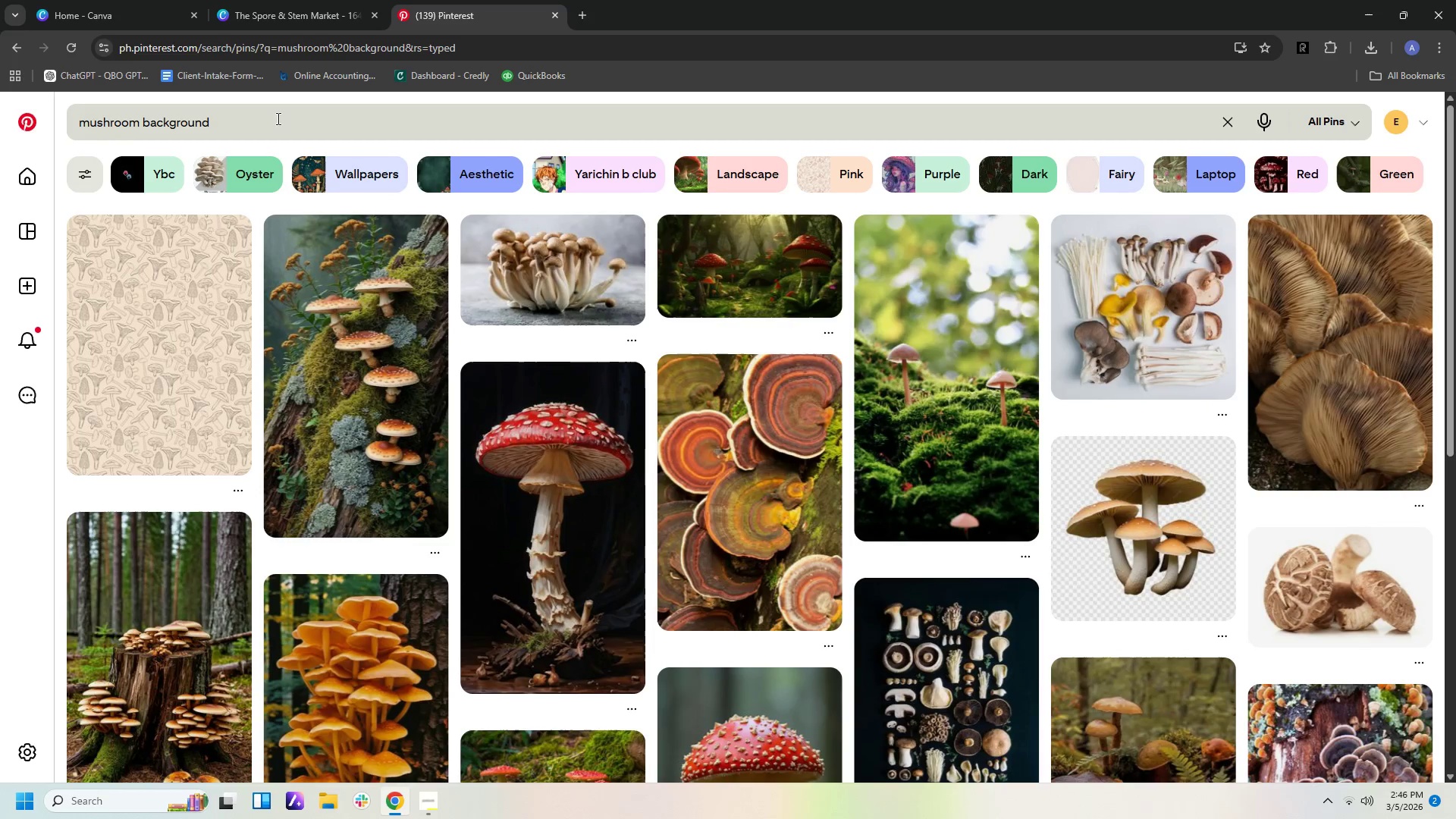 
scroll: coordinate [807, 446], scroll_direction: down, amount: 18.0
 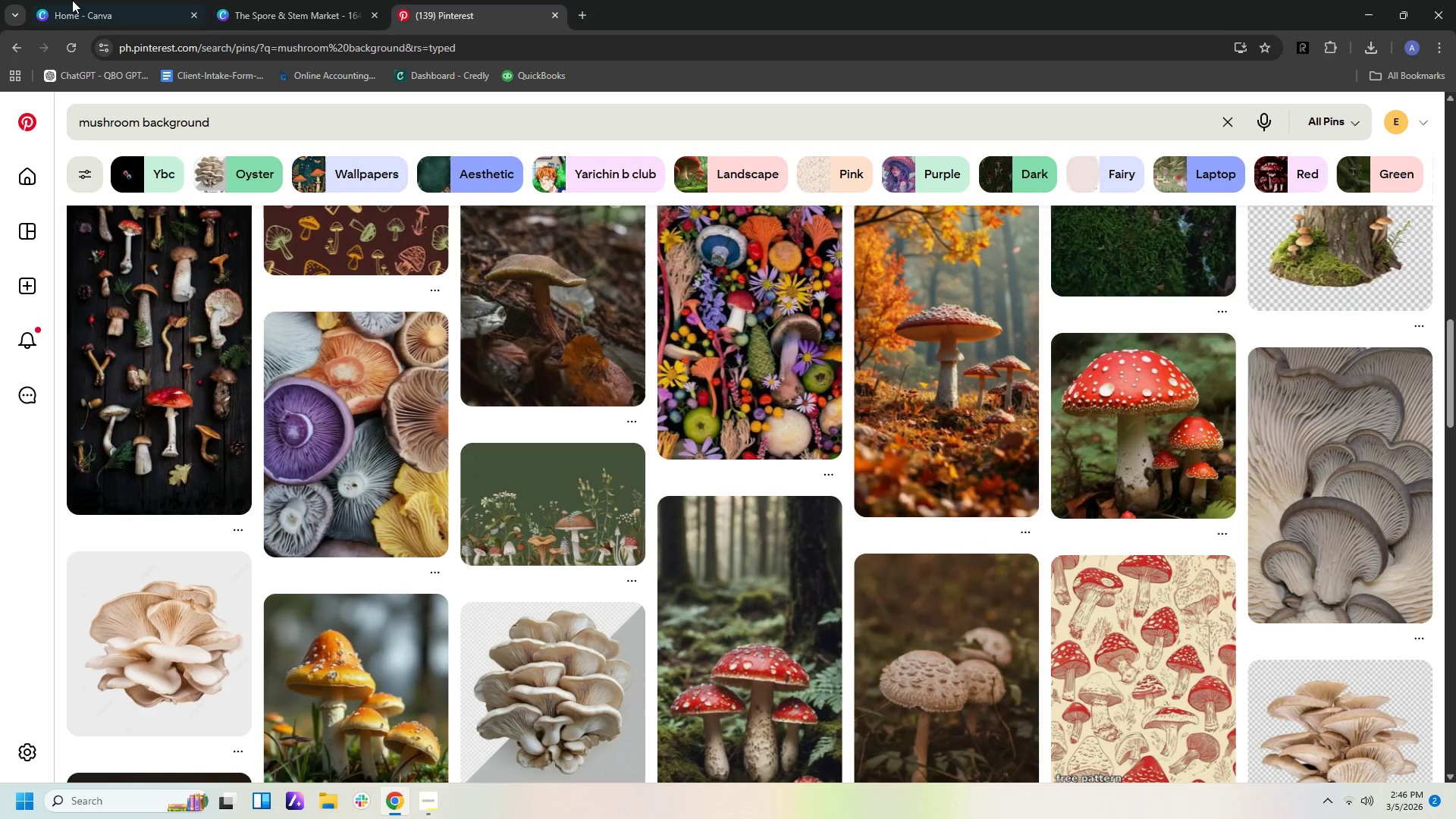 
left_click([279, 124])
 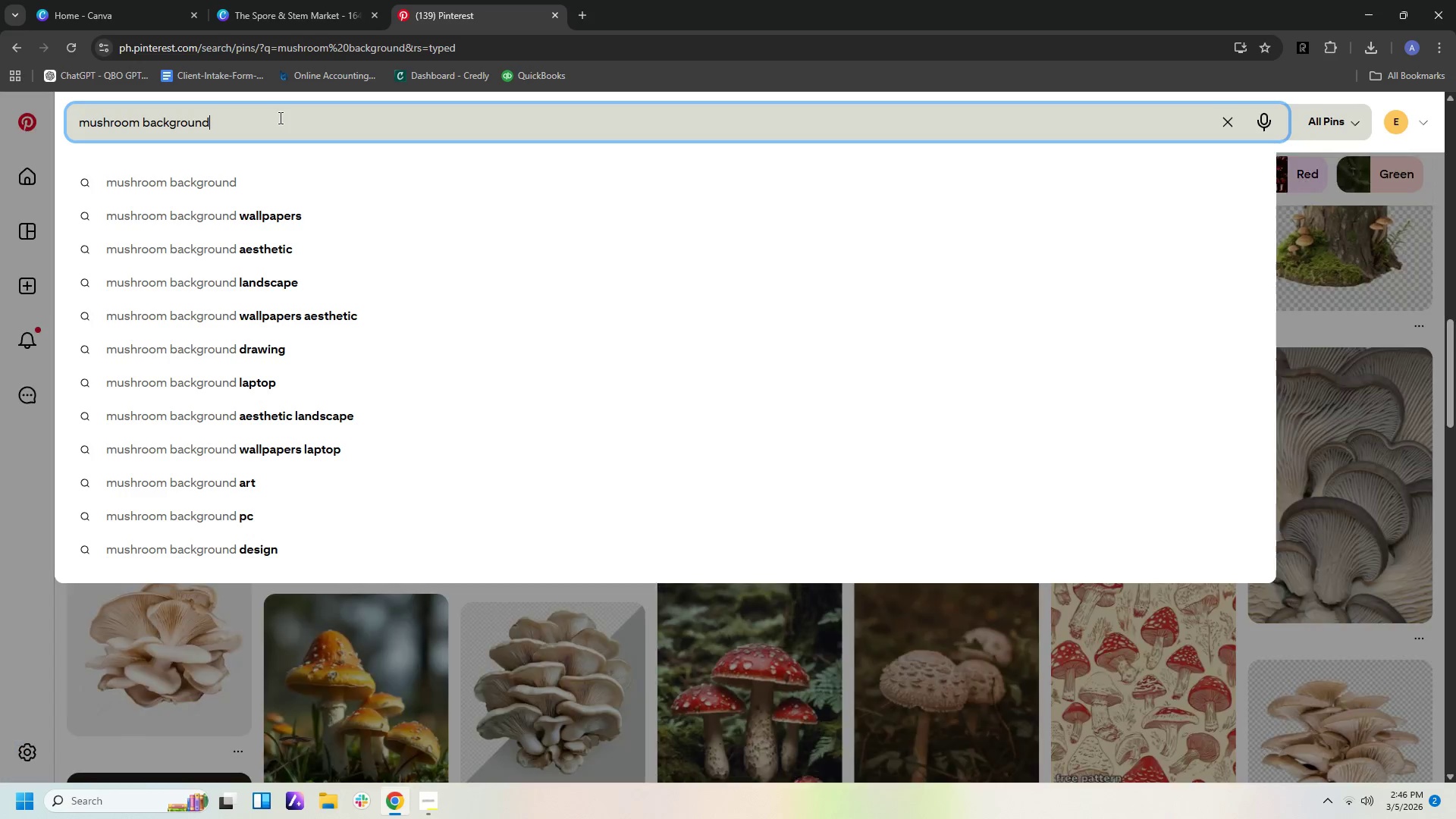 
left_click_drag(start_coordinate=[279, 118], to_coordinate=[0, 116])
 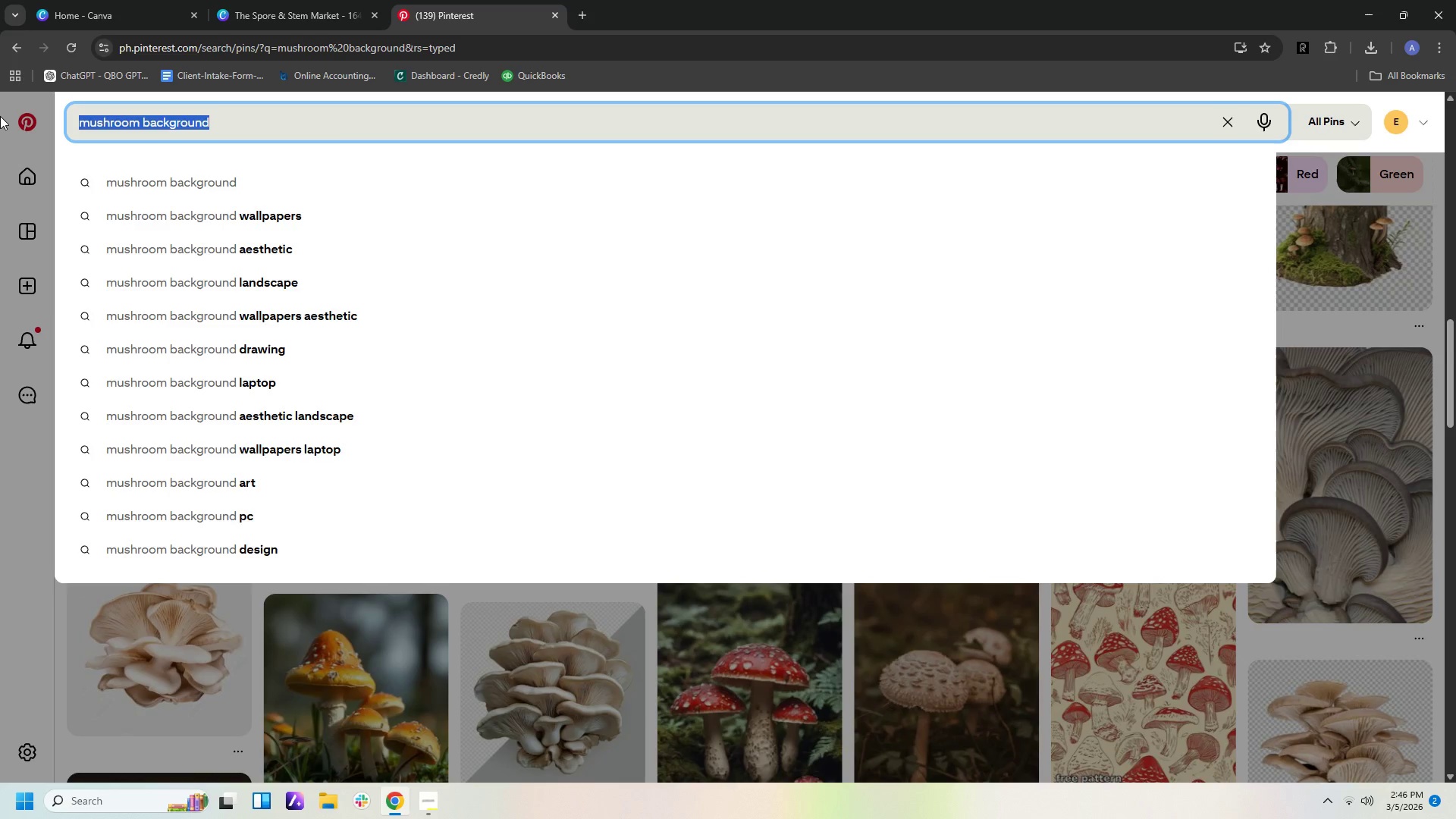 
type(fungi)
 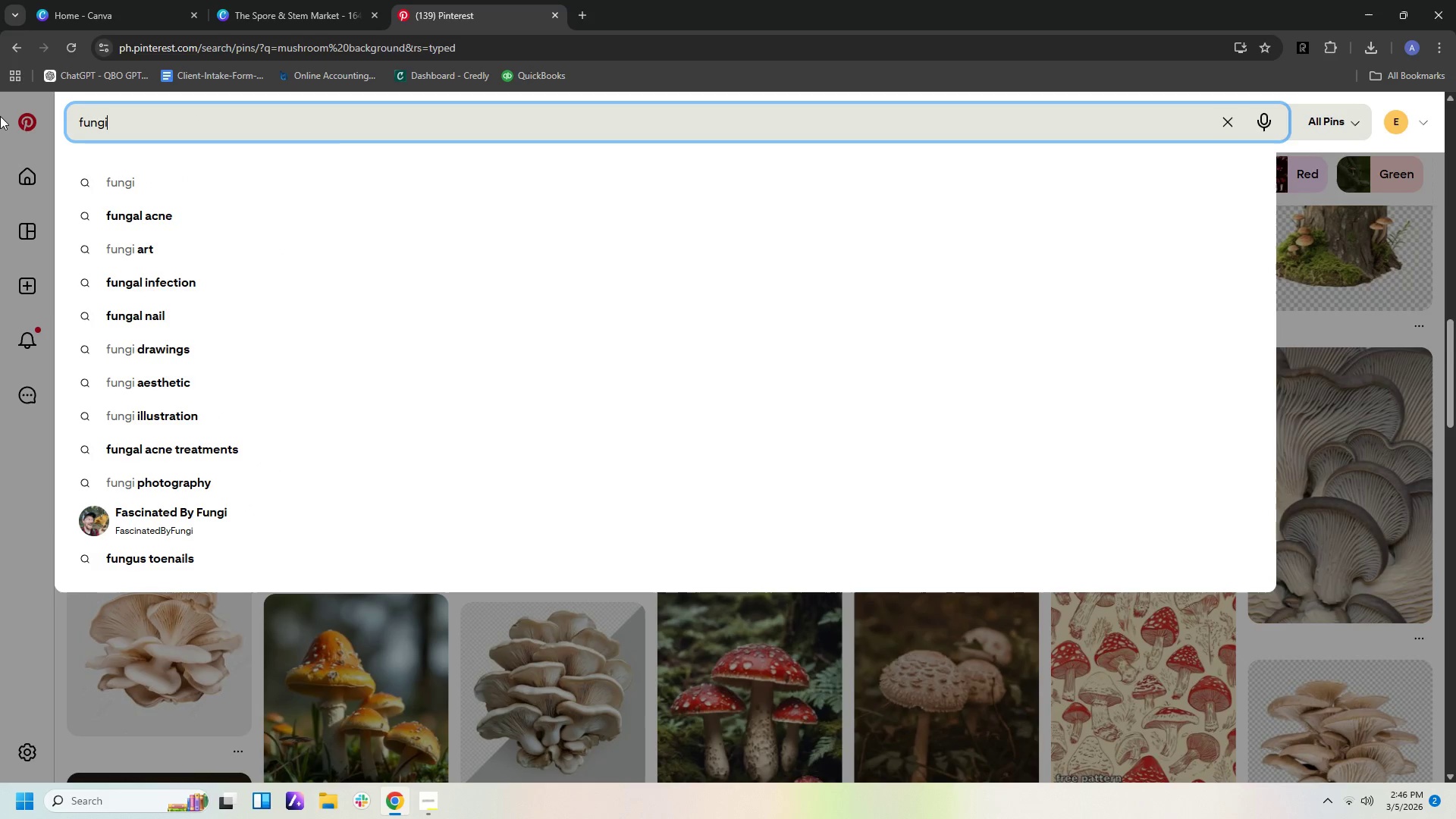 
key(Enter)
 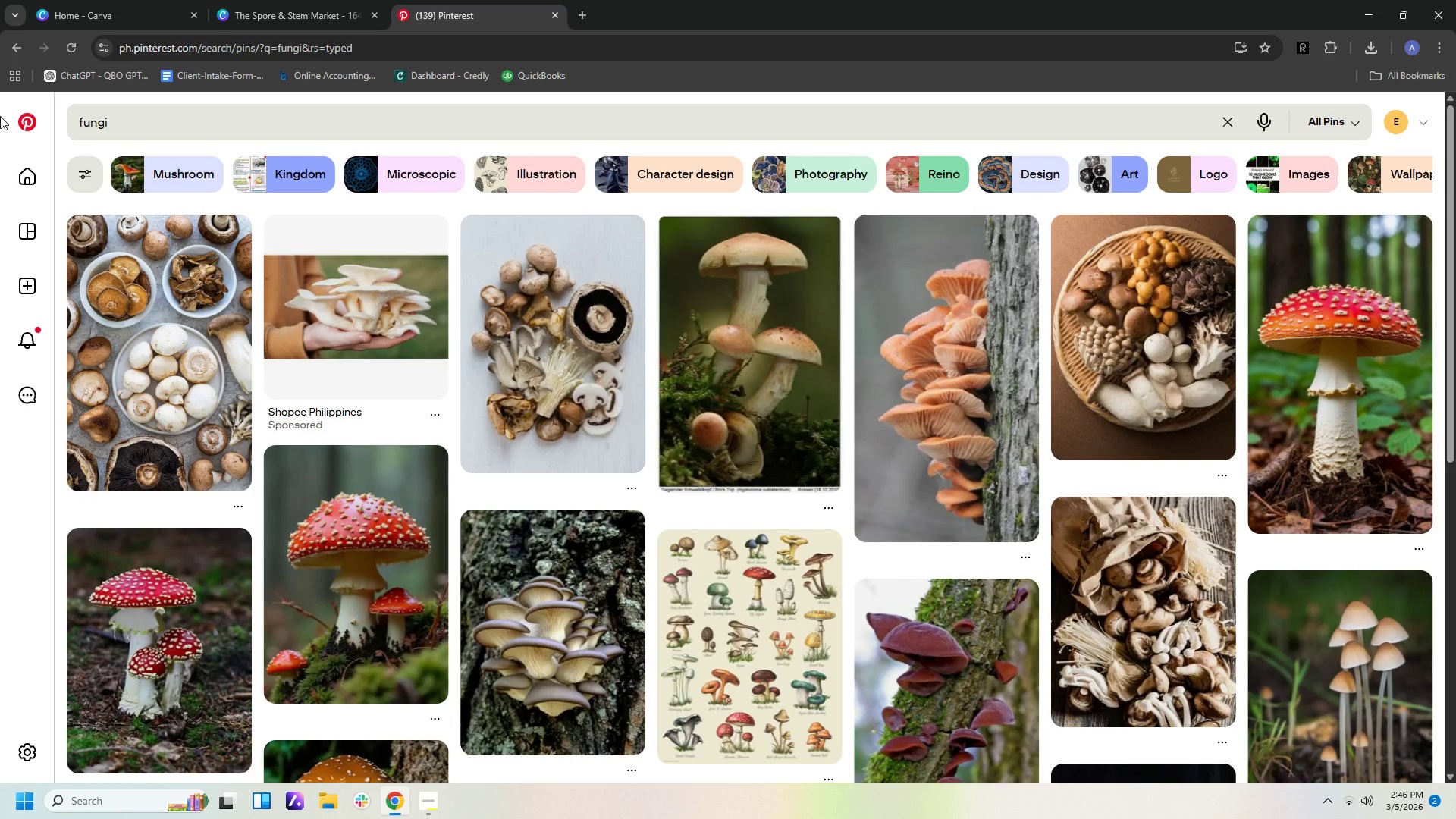 
scroll: coordinate [677, 431], scroll_direction: down, amount: 12.0
 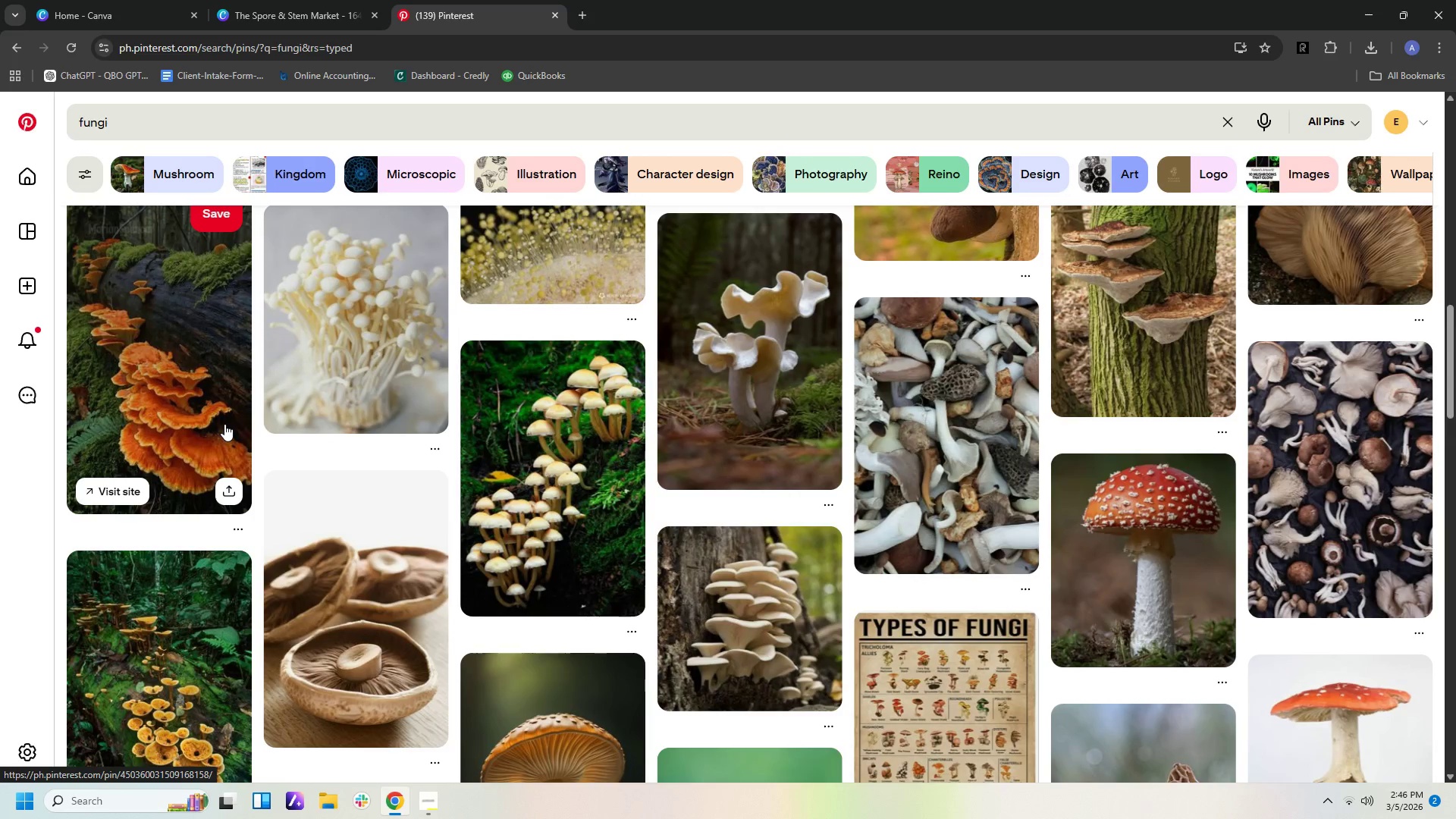 
left_click([224, 424])
 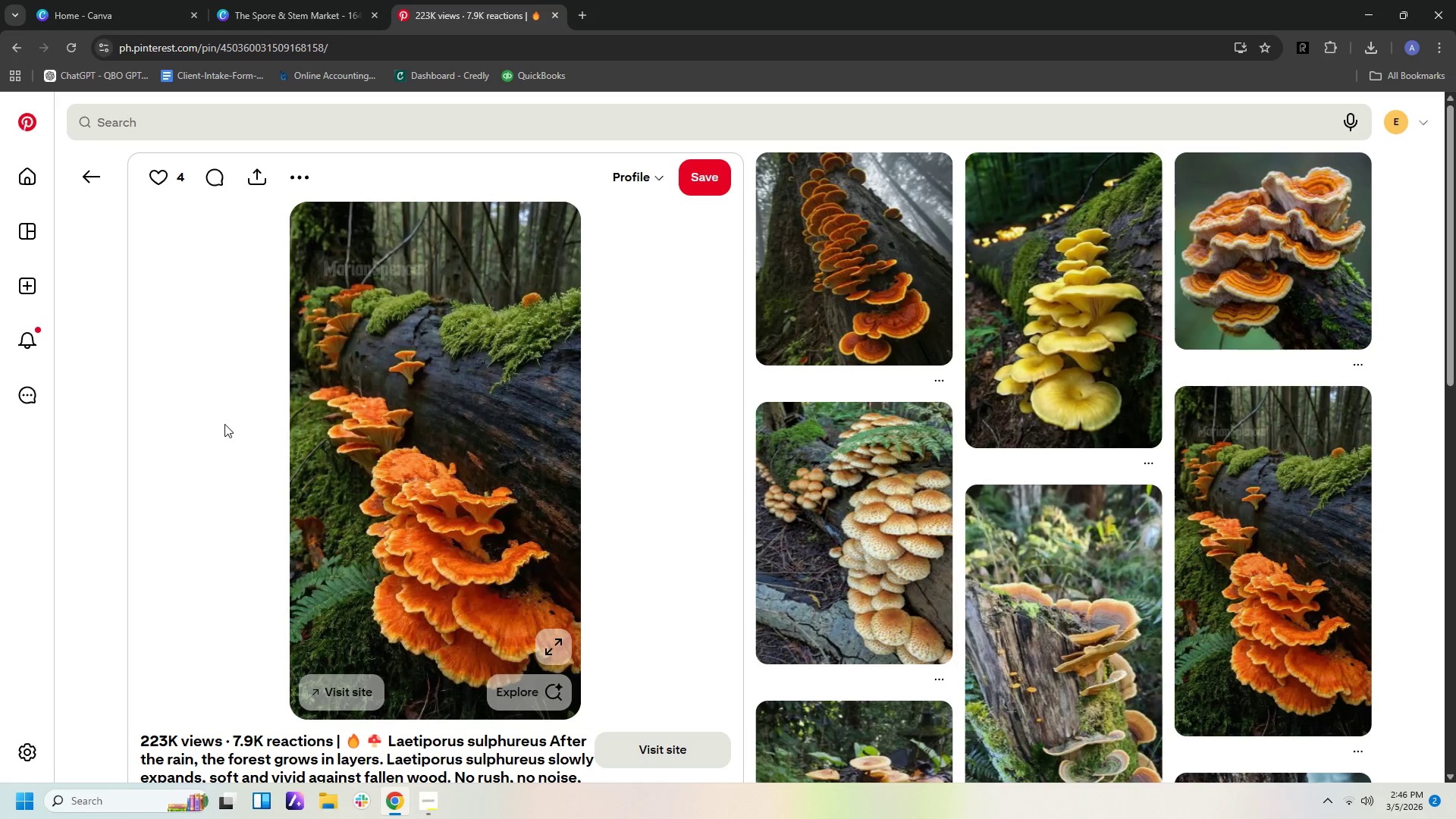 
scroll: coordinate [661, 425], scroll_direction: down, amount: 7.0
 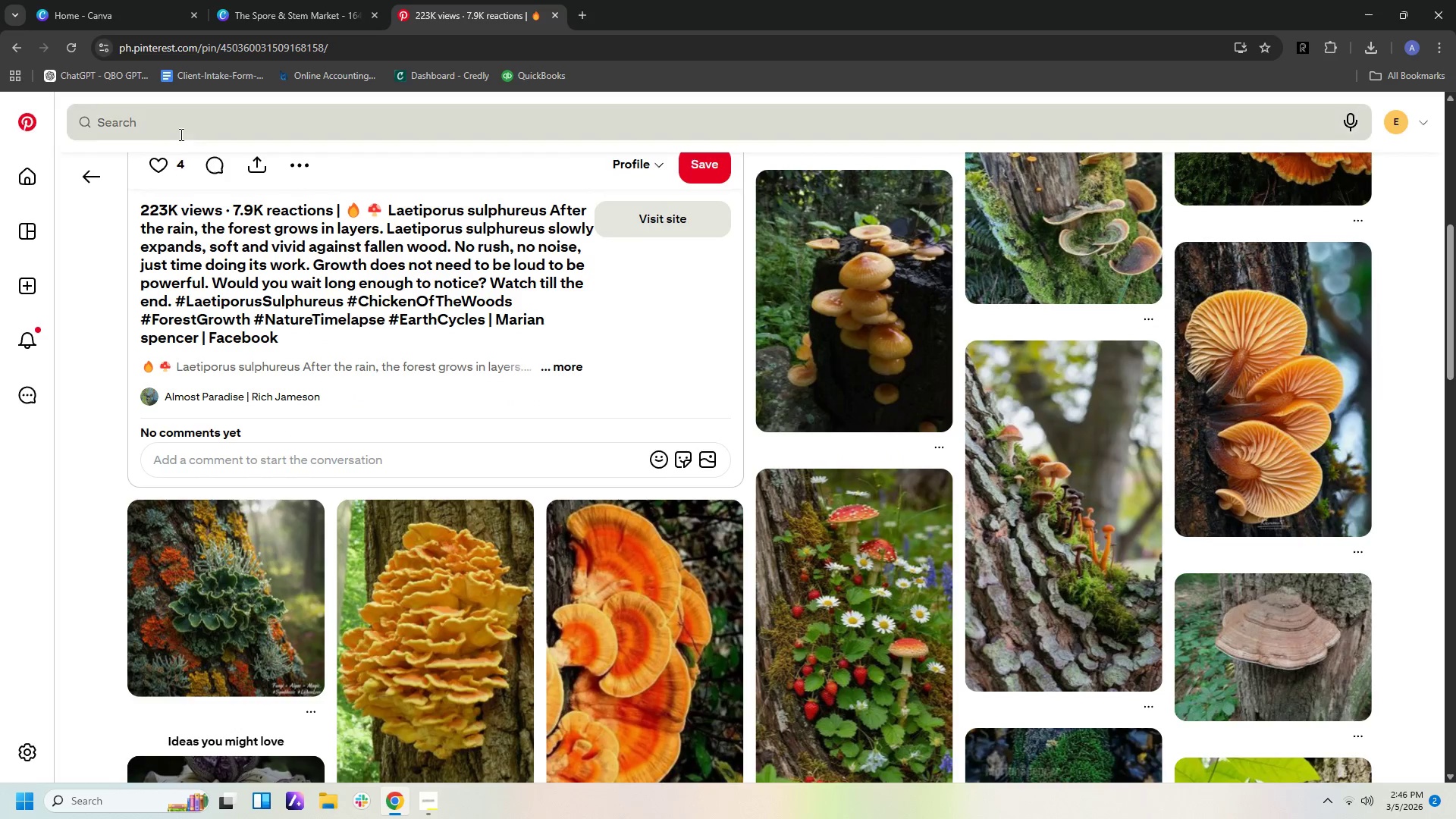 
left_click([180, 130])
 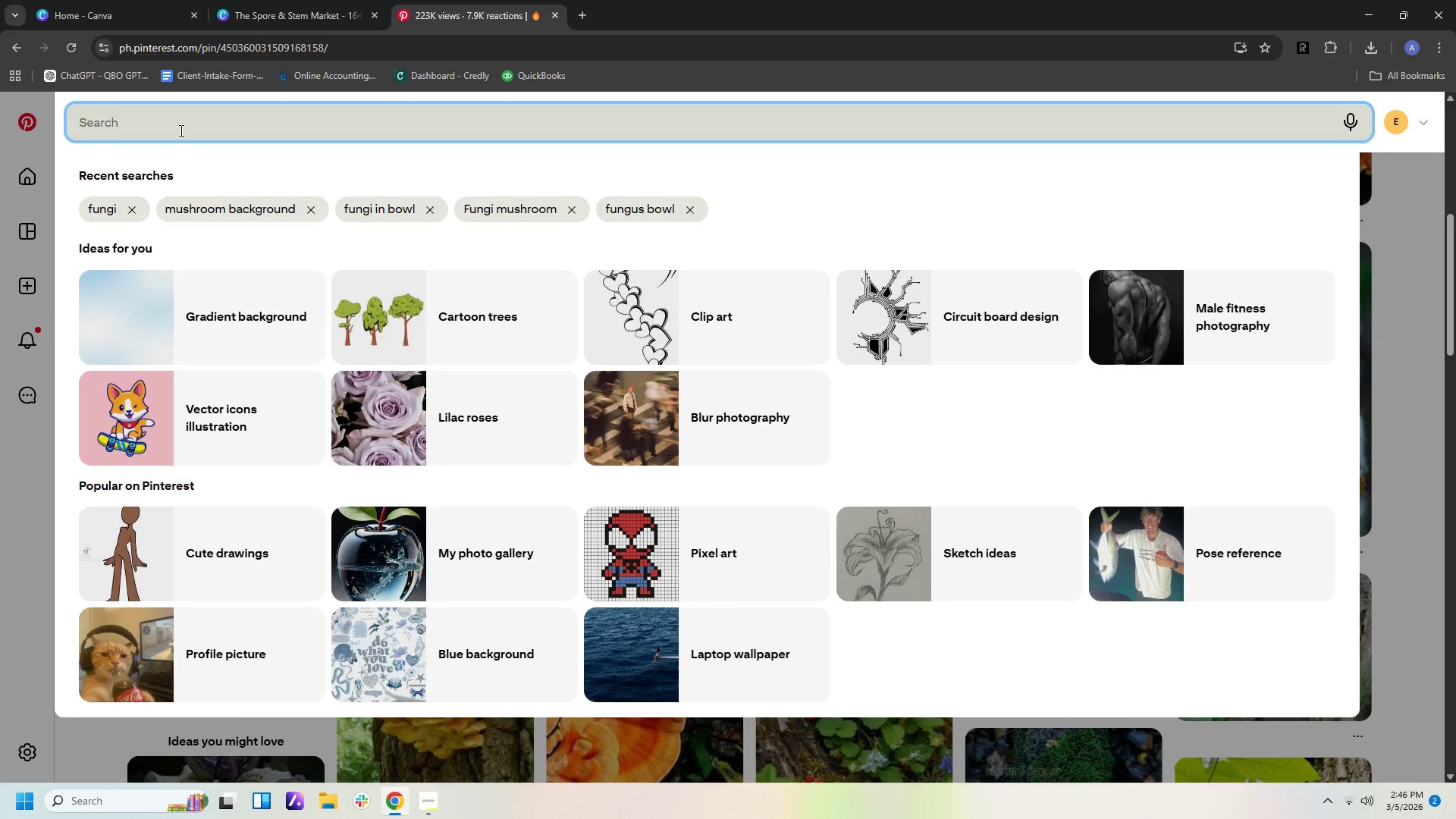 
type(fungi in a bolw)
key(Backspace)
key(Backspace)
type(wl)
 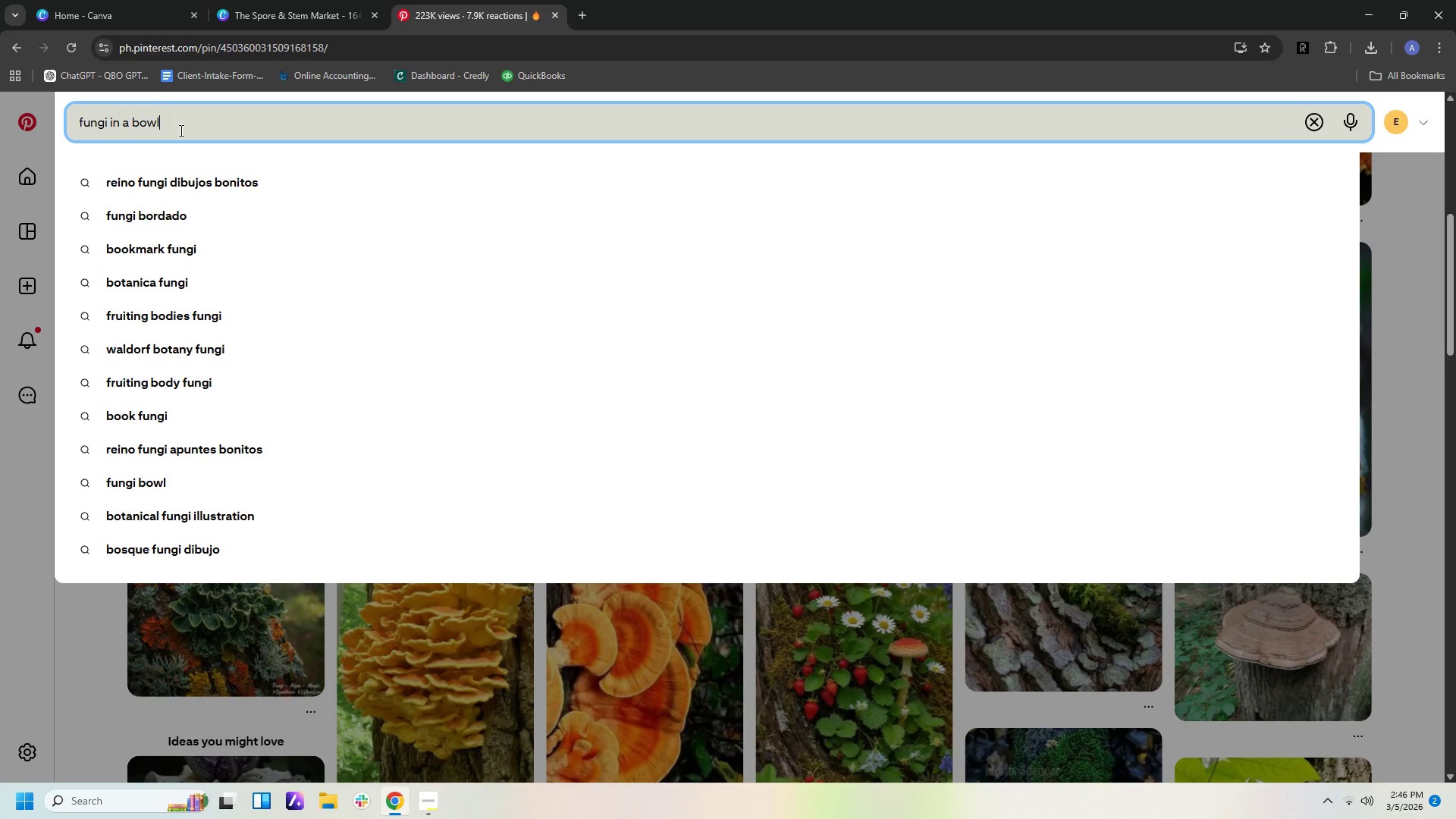 
key(Enter)
 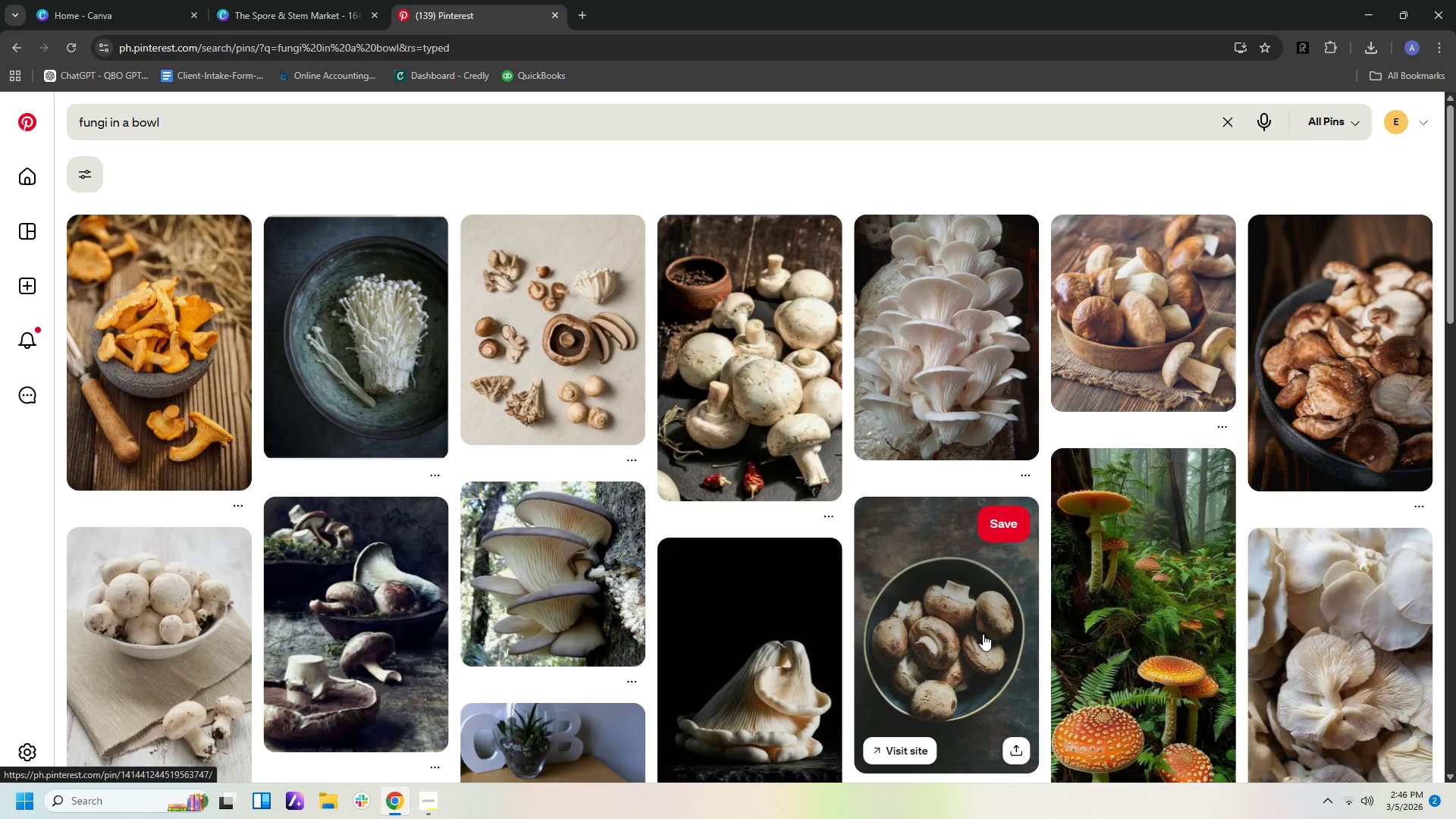 
wait(7.52)
 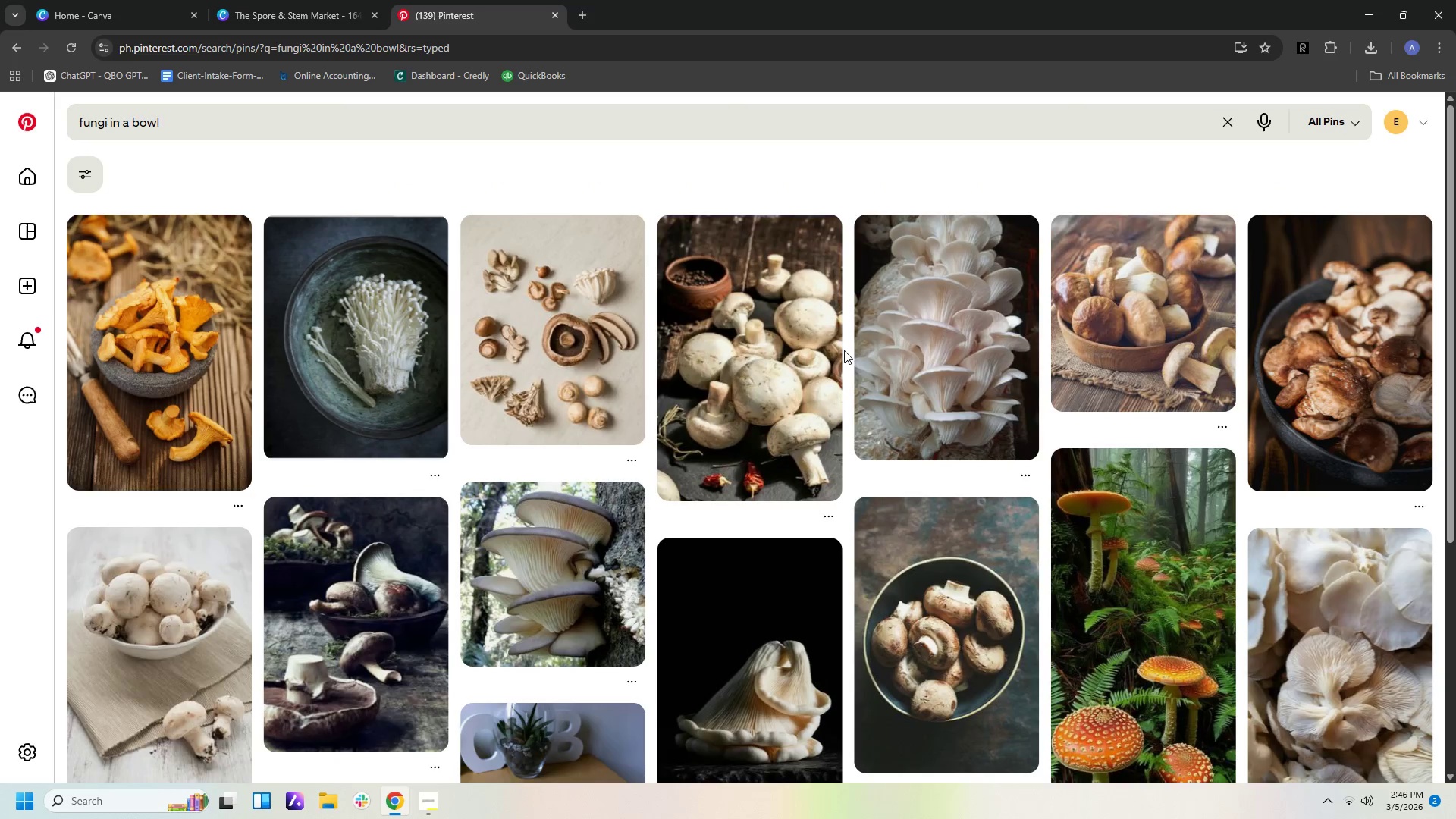 
left_click([930, 604])
 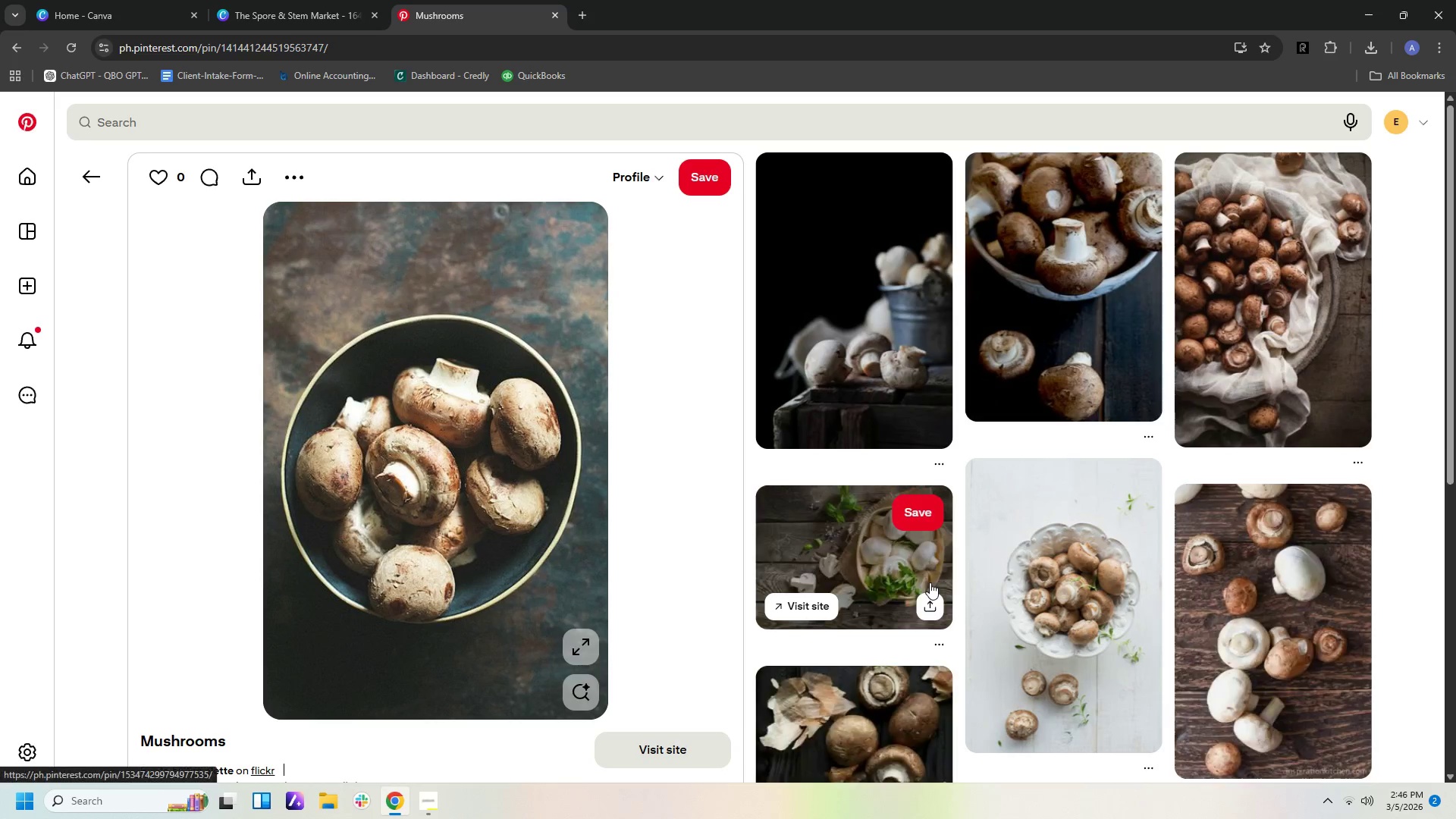 
scroll: coordinate [930, 582], scroll_direction: down, amount: 5.0
 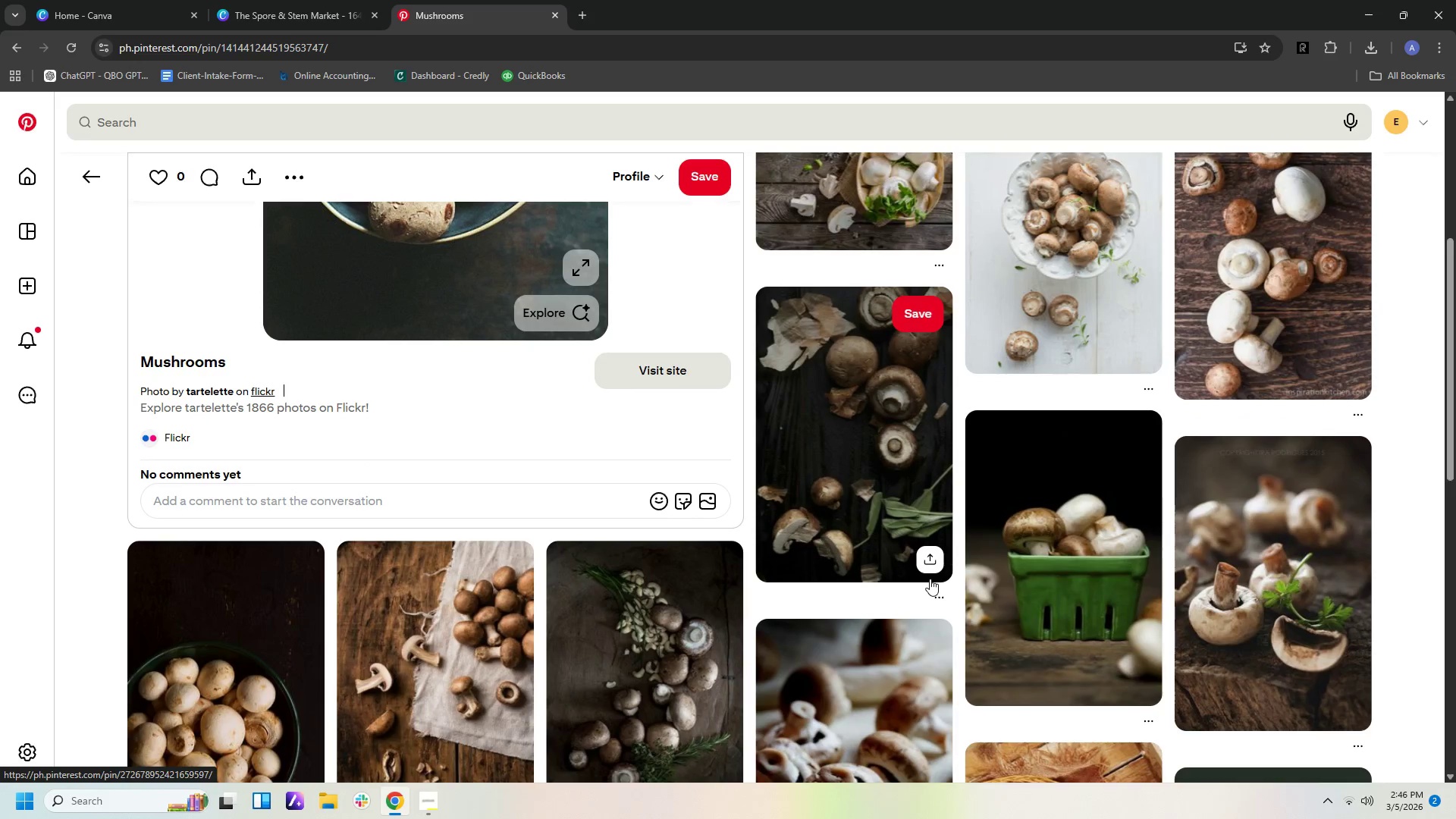 
scroll: coordinate [930, 578], scroll_direction: up, amount: 2.0
 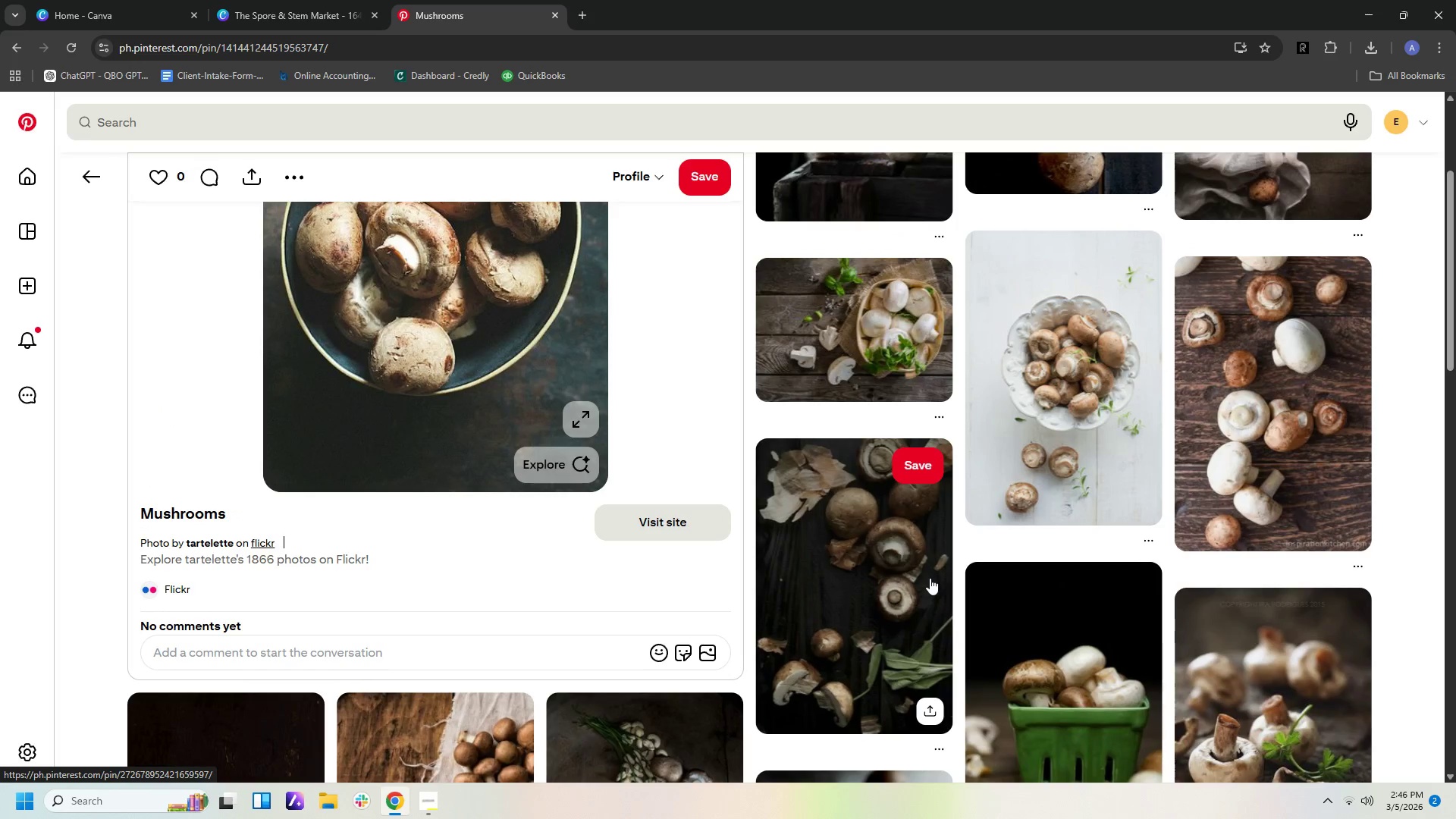 
scroll: coordinate [930, 578], scroll_direction: down, amount: 4.0
 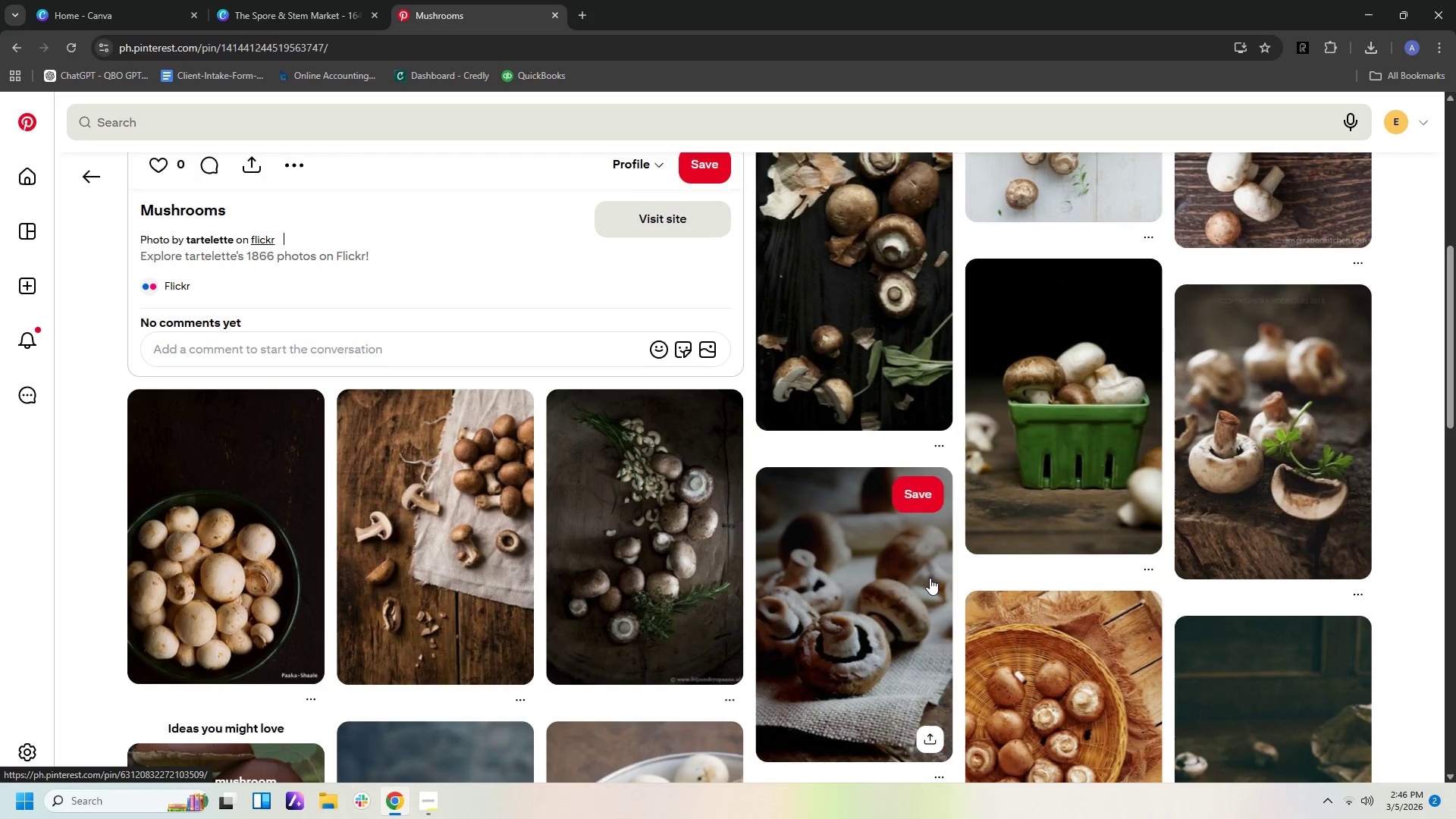 
scroll: coordinate [930, 578], scroll_direction: up, amount: 4.0
 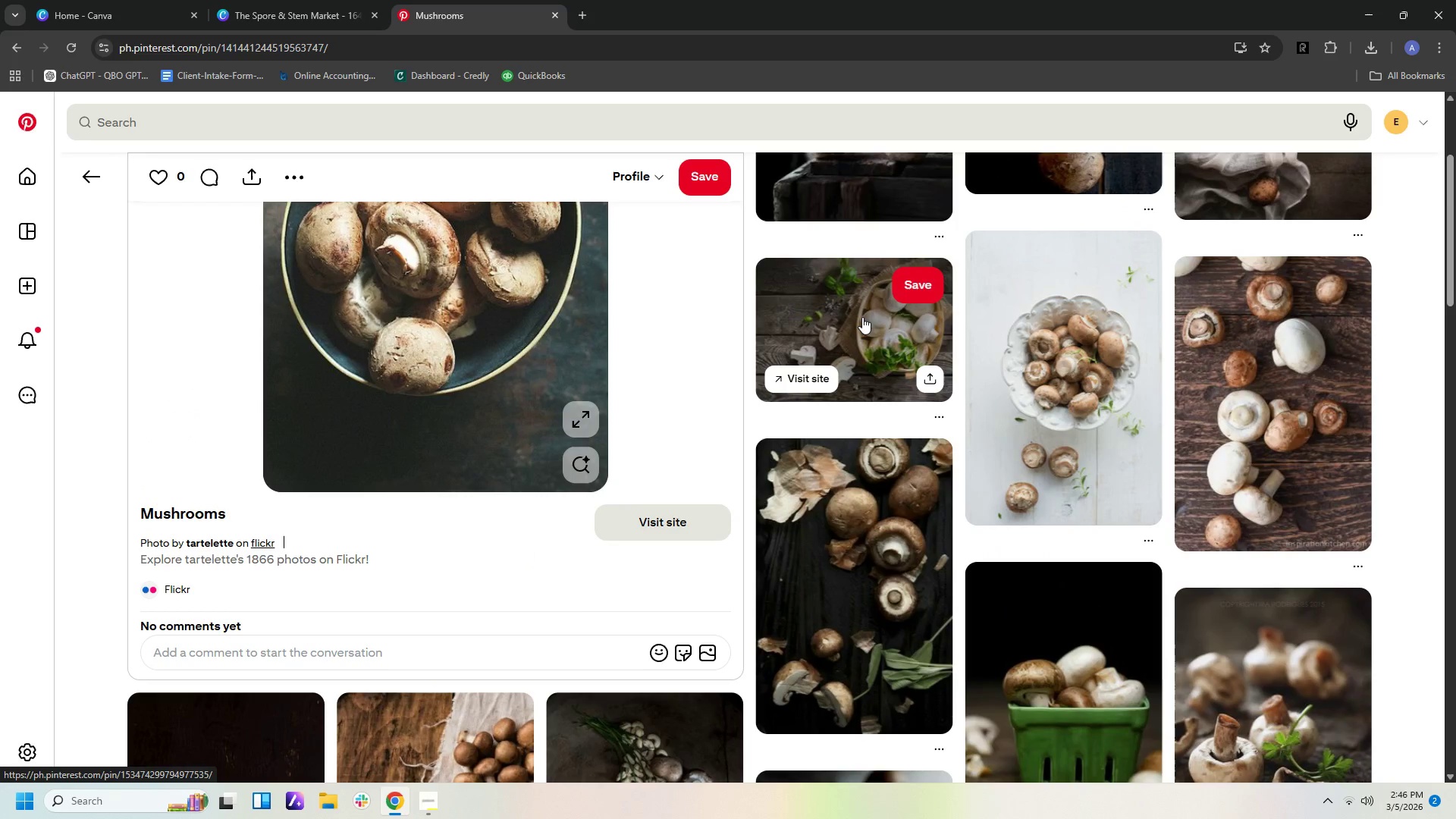 
left_click([862, 317])
 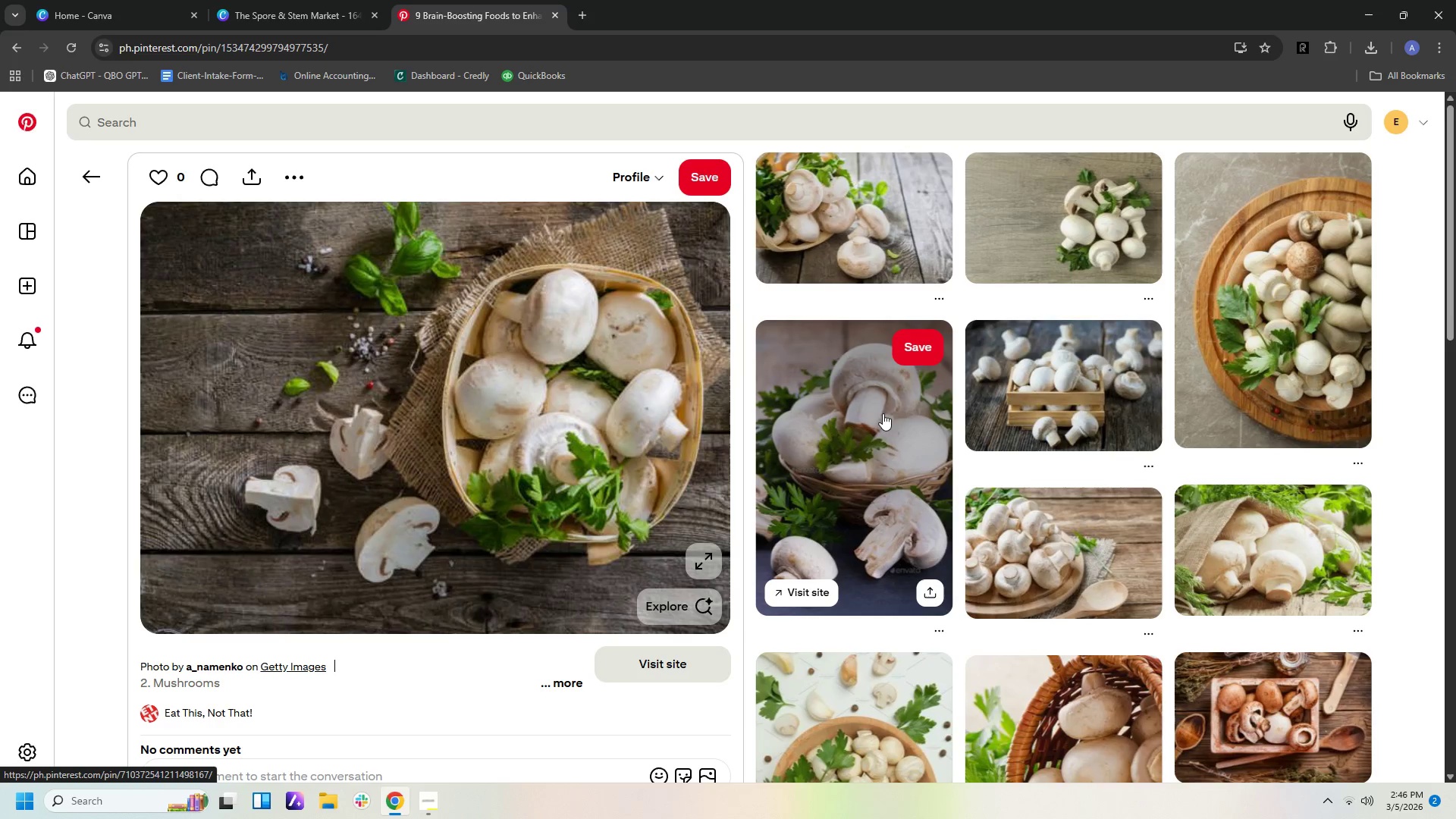 
wait(5.42)
 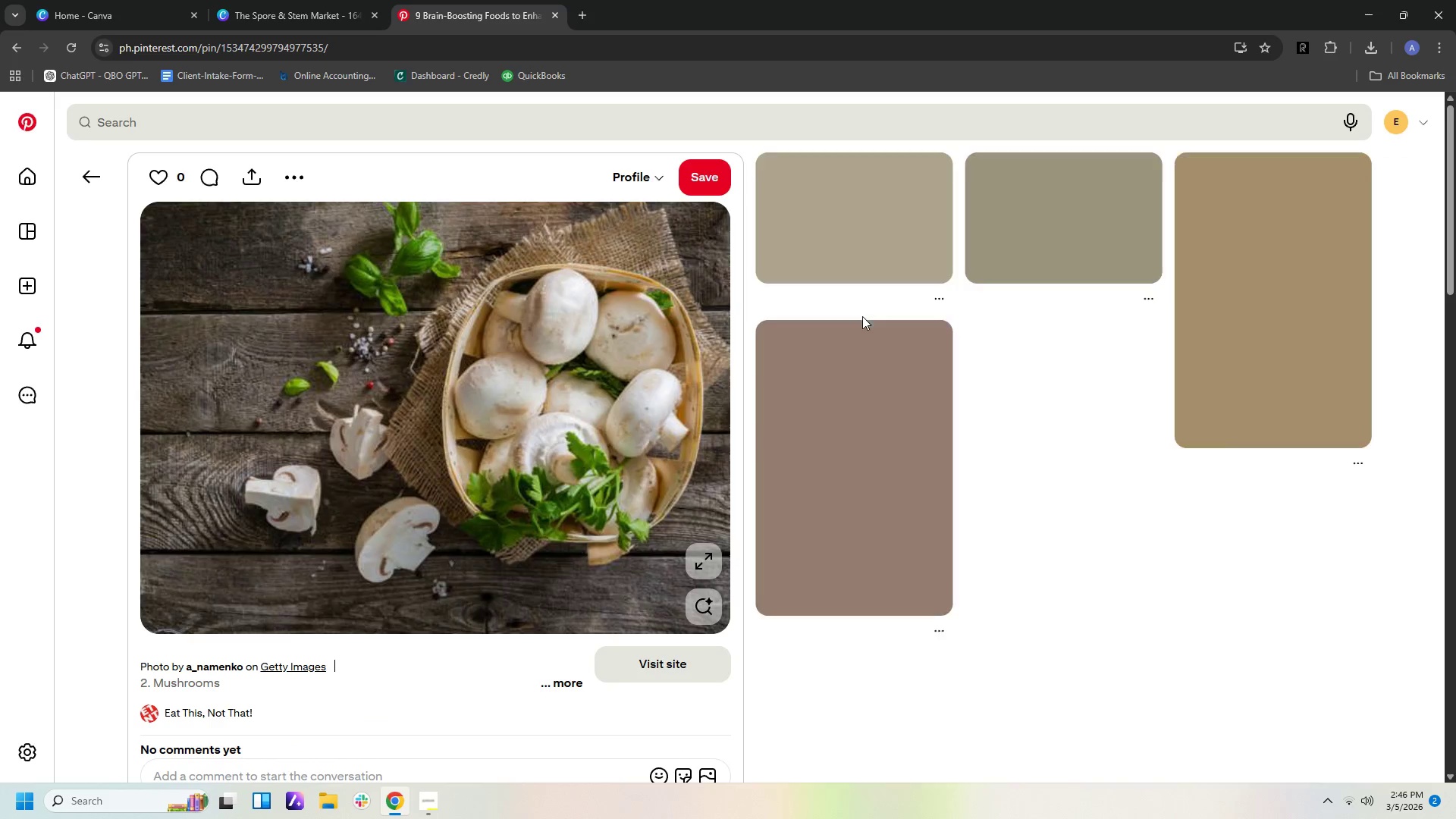 
left_click([99, 171])
 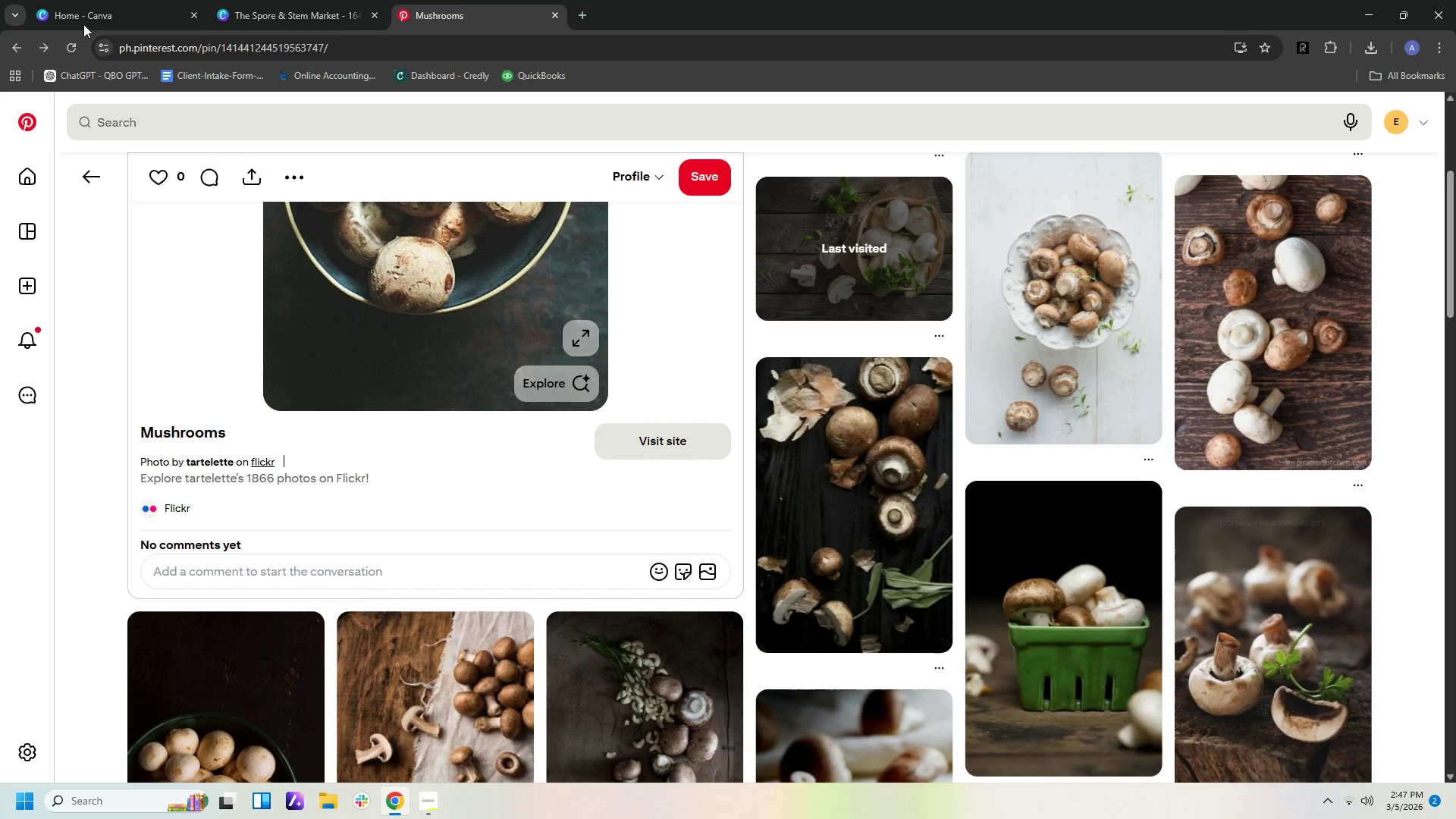 
scroll: coordinate [804, 550], scroll_direction: down, amount: 7.0
 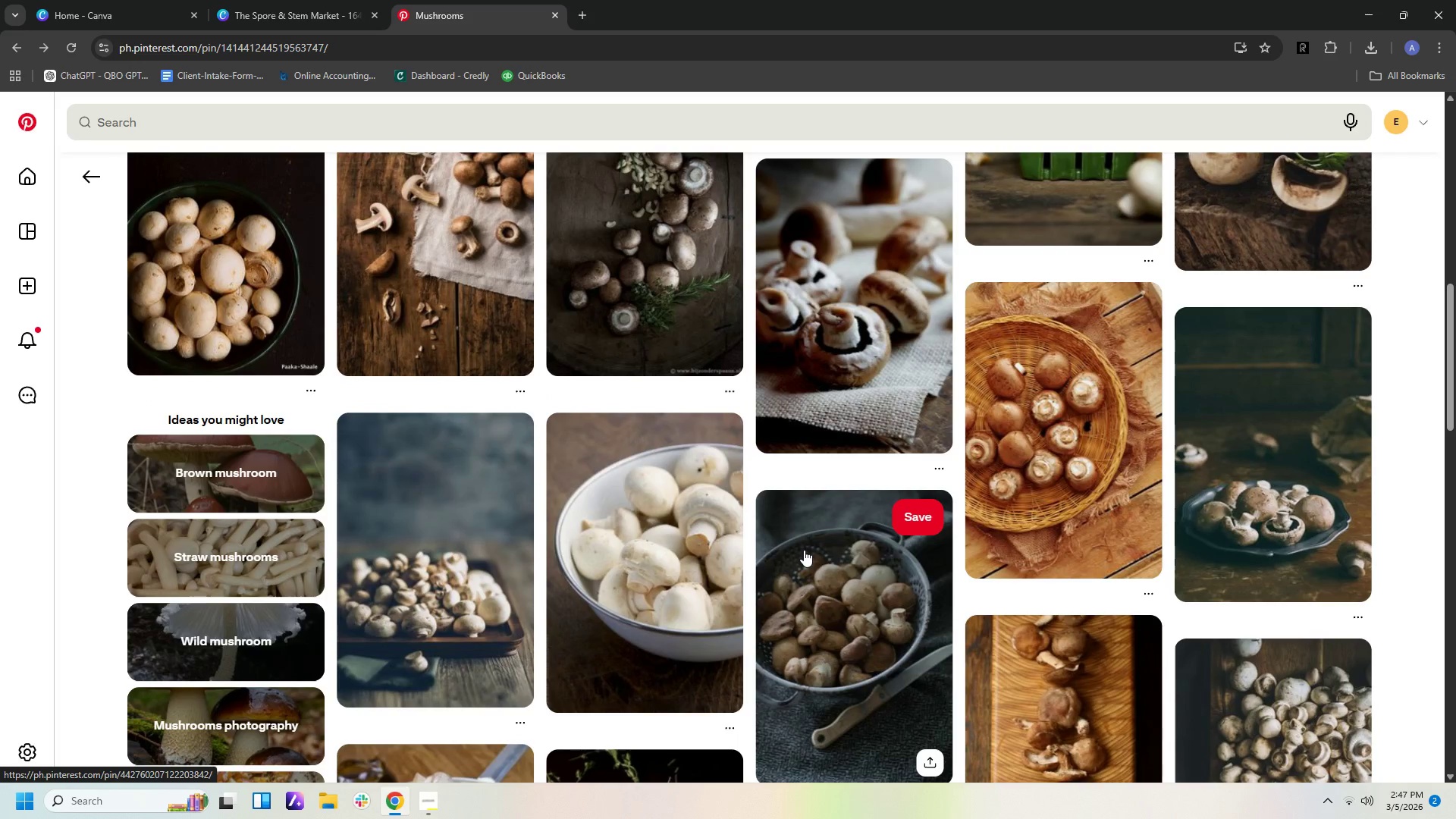 
scroll: coordinate [804, 550], scroll_direction: up, amount: 1.0
 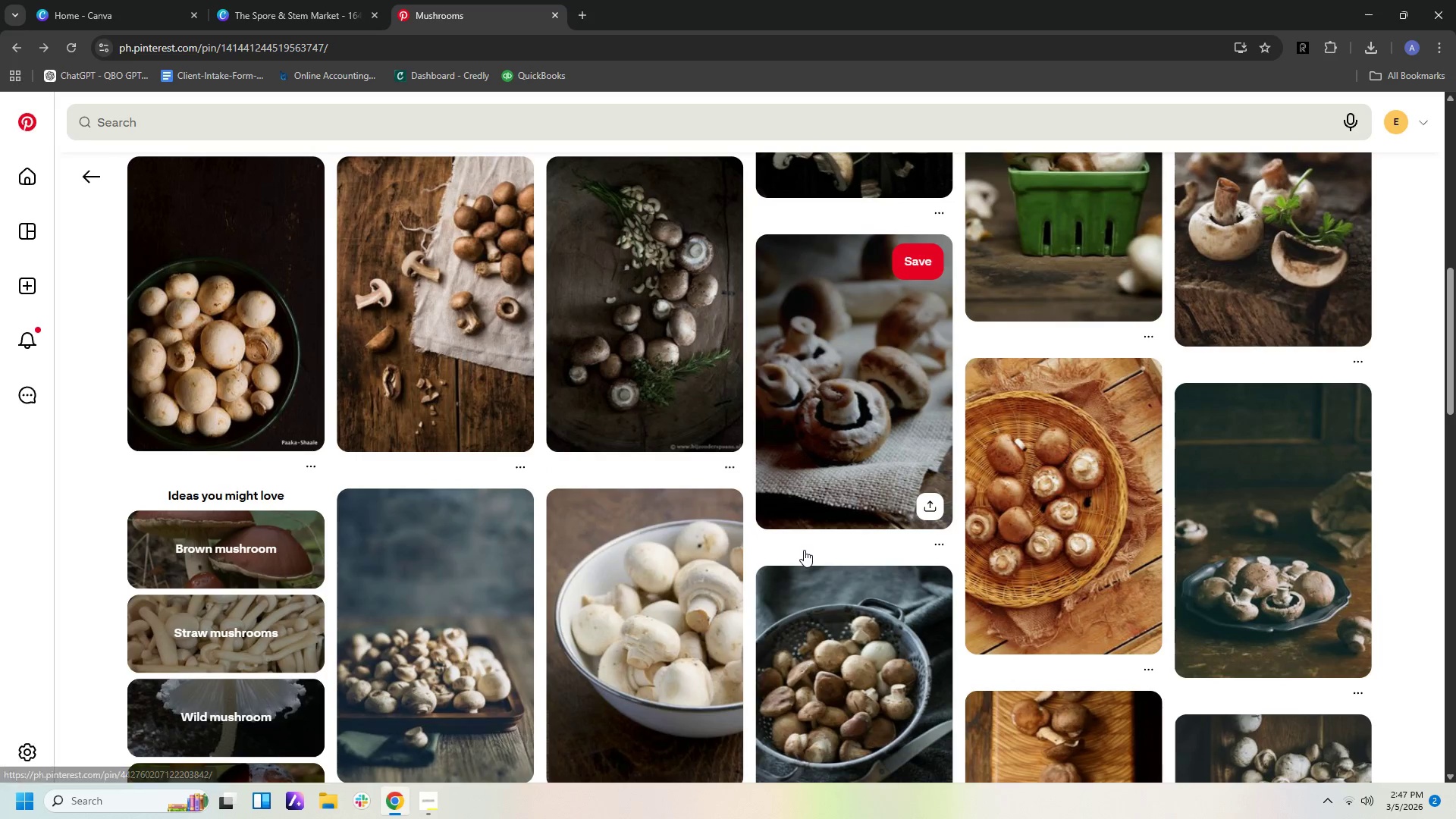 
scroll: coordinate [1272, 653], scroll_direction: down, amount: 4.0
 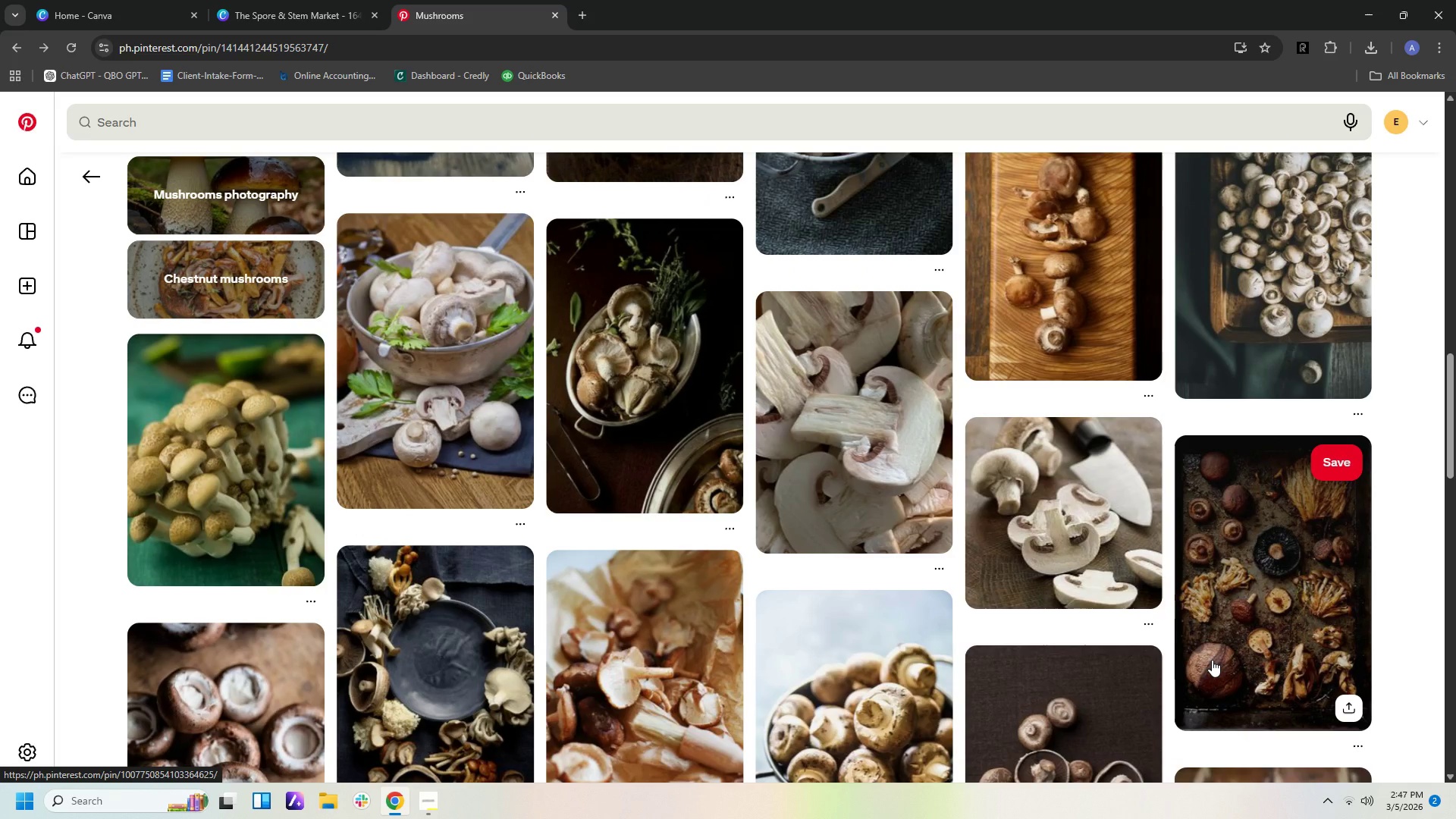 
wait(5.16)
 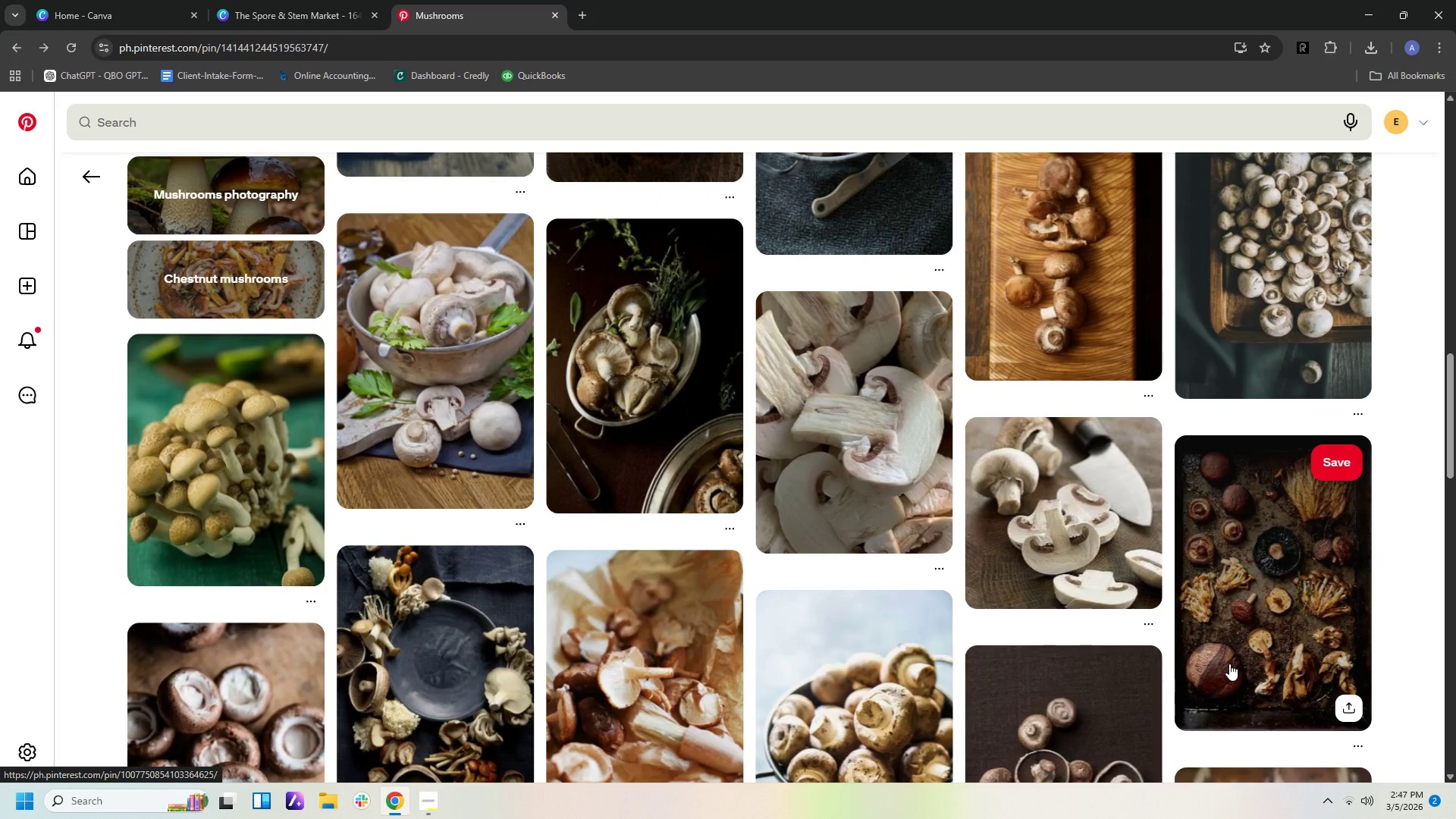 
scroll: coordinate [704, 372], scroll_direction: down, amount: 13.0
 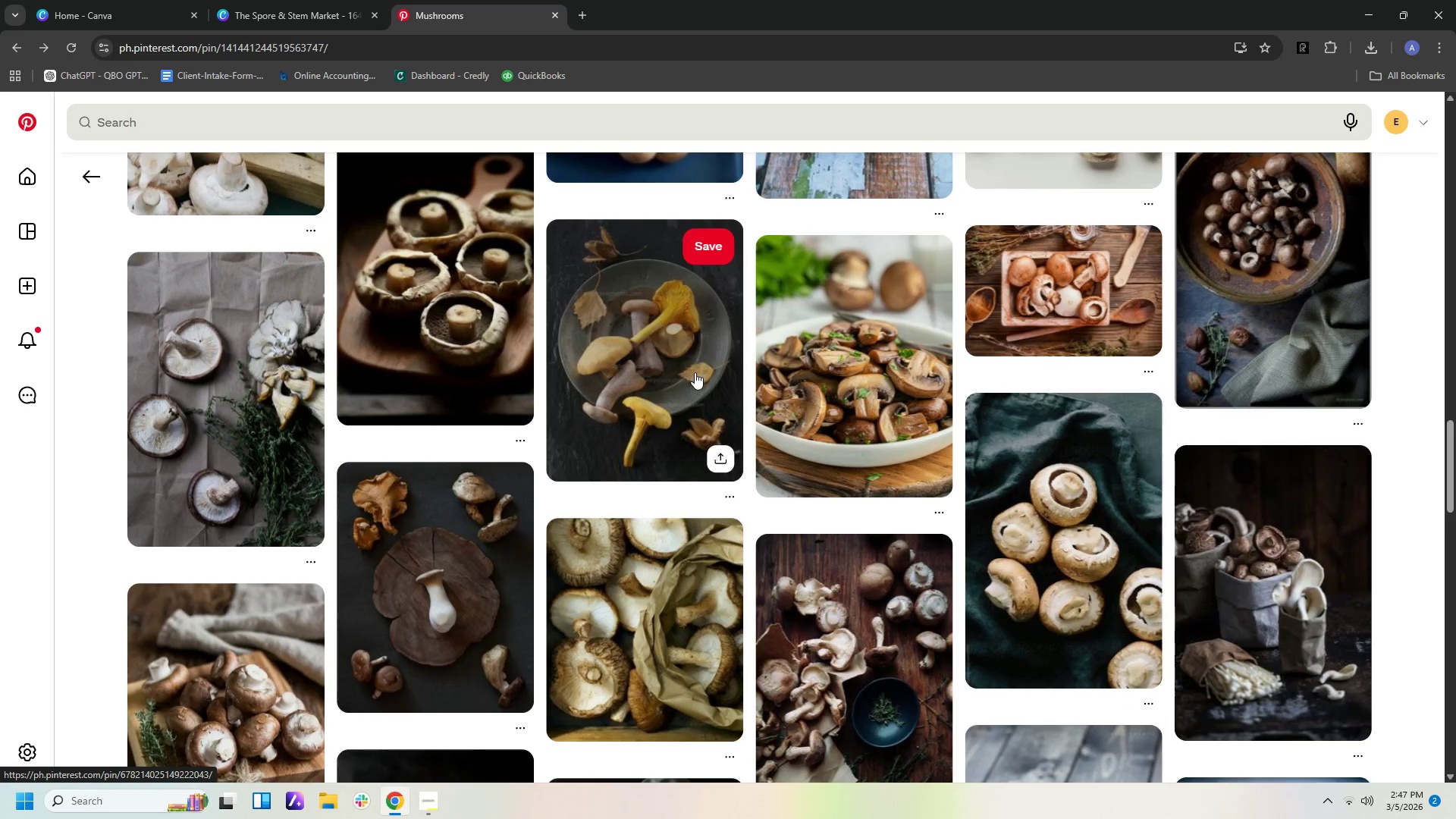 
left_click([669, 371])
 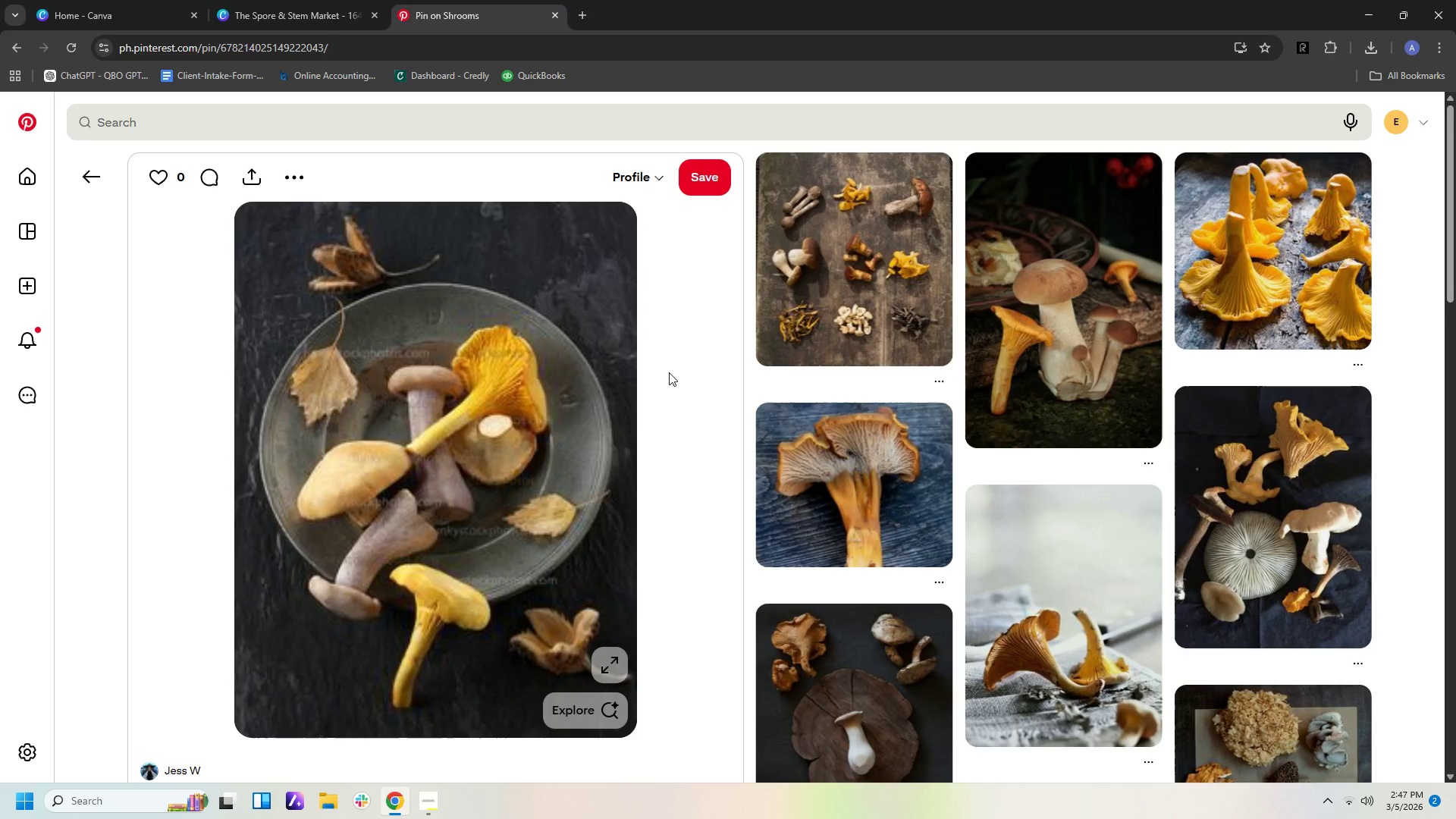 
scroll: coordinate [987, 406], scroll_direction: down, amount: 6.0
 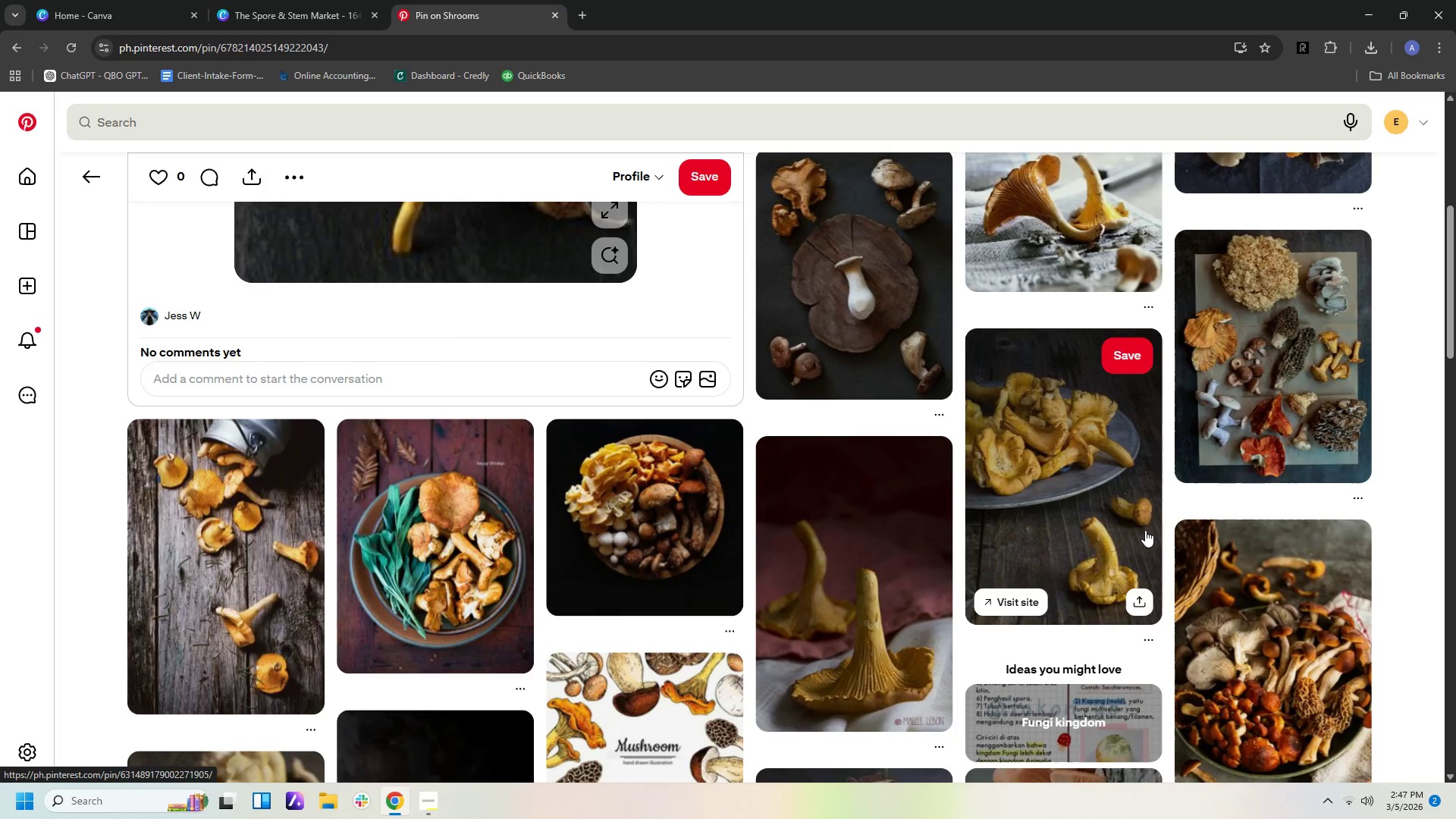 
left_click([1090, 526])
 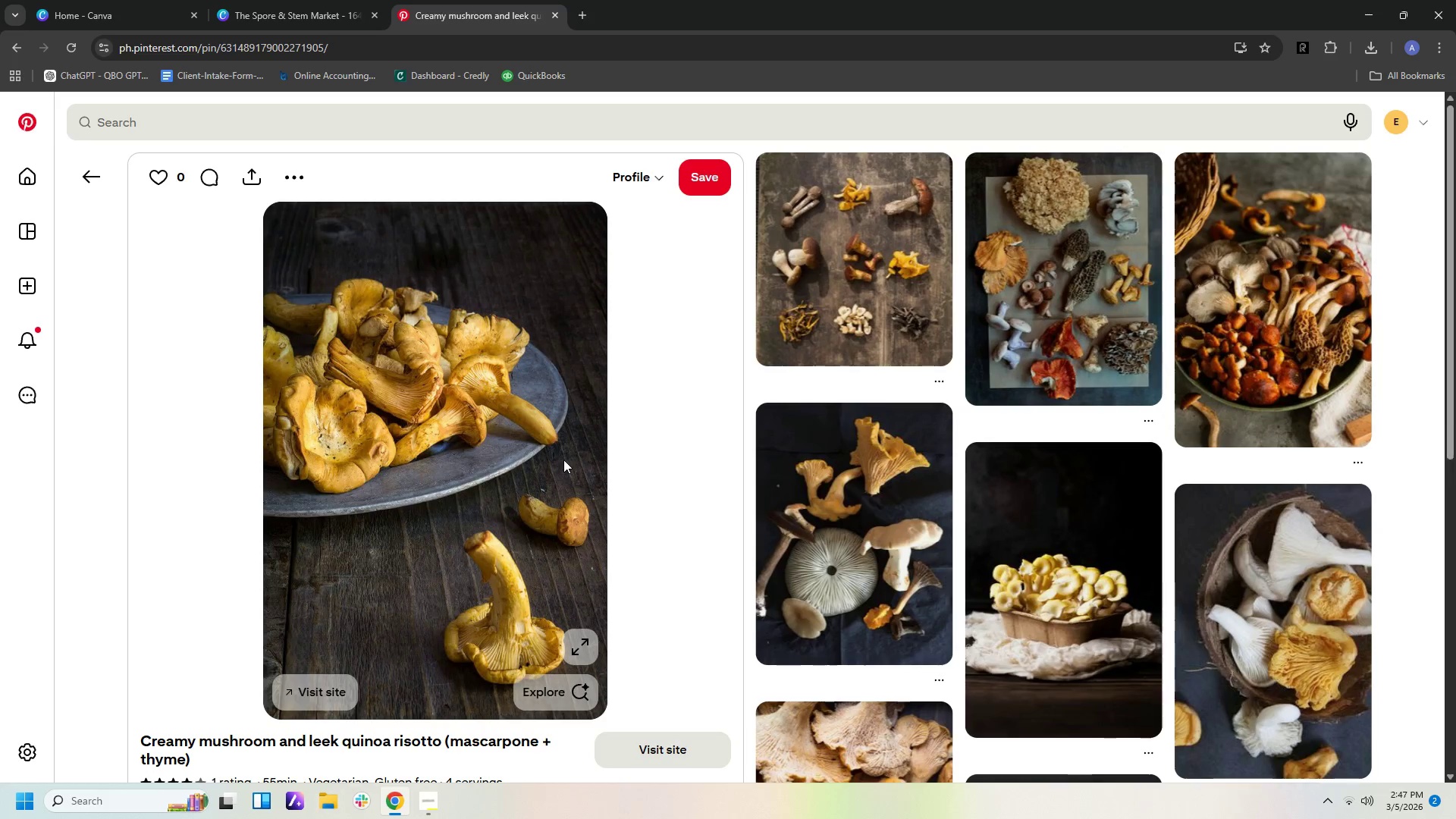 
right_click([553, 453])
 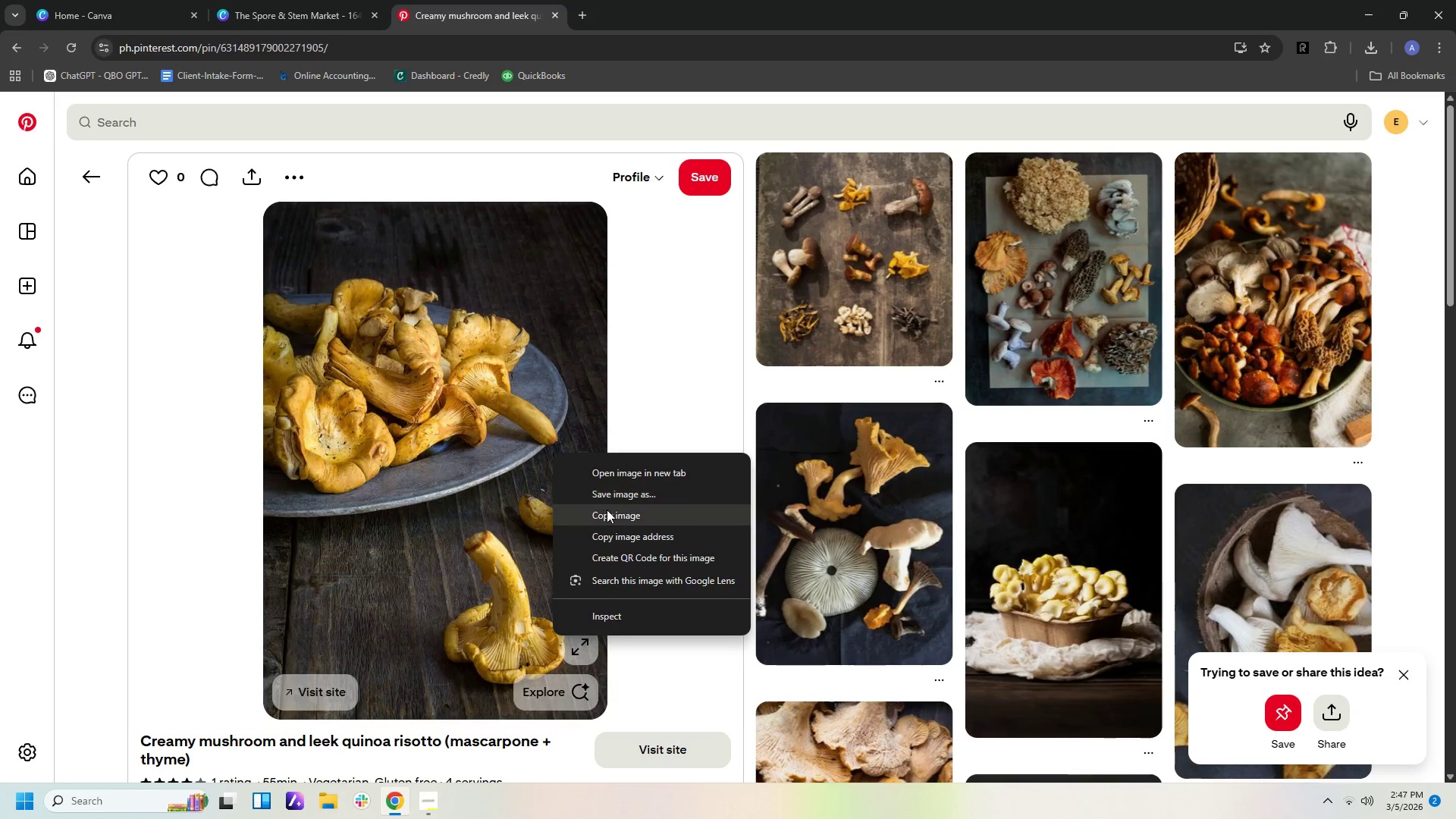 
left_click([607, 510])
 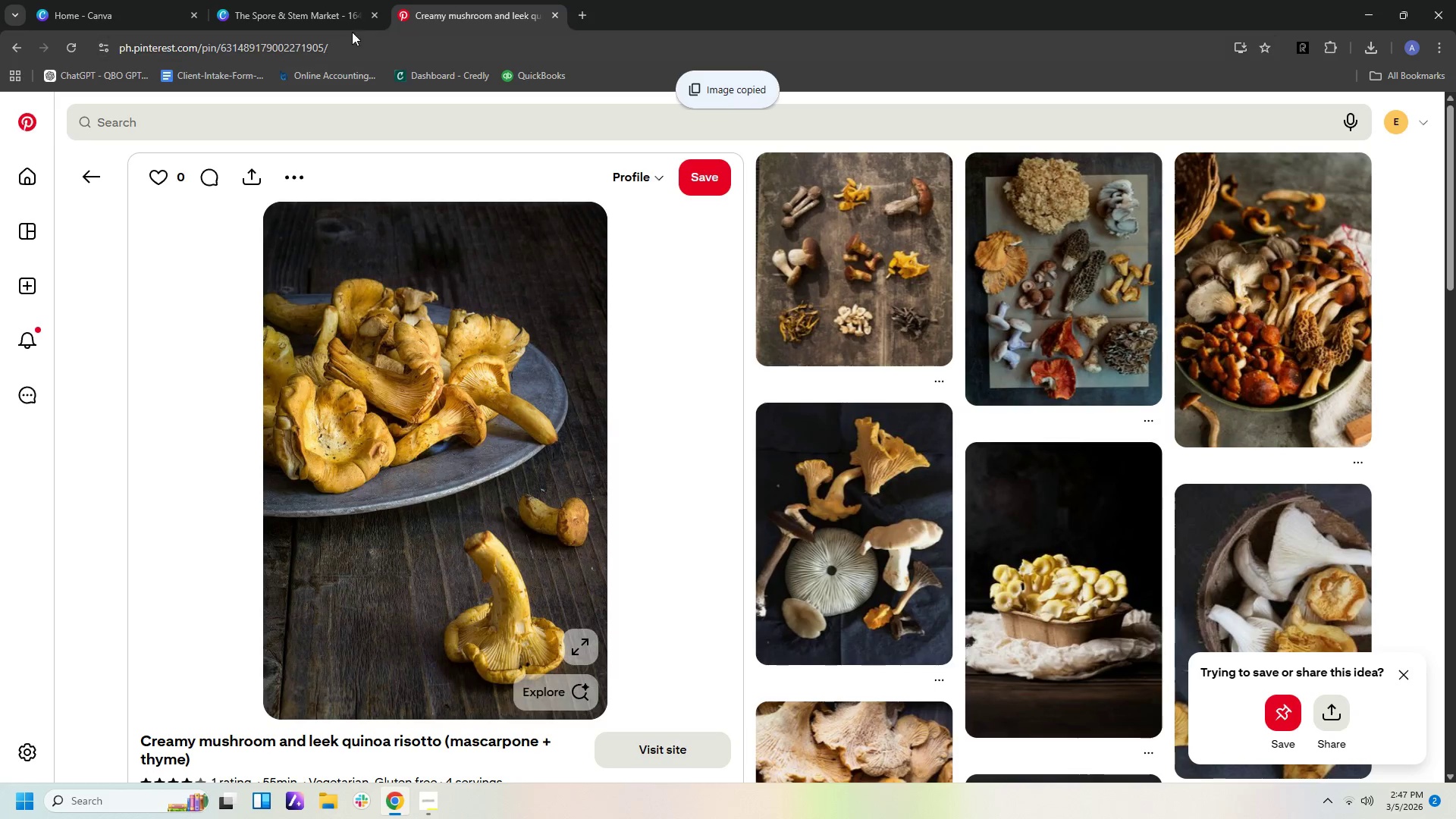 
left_click([347, 14])
 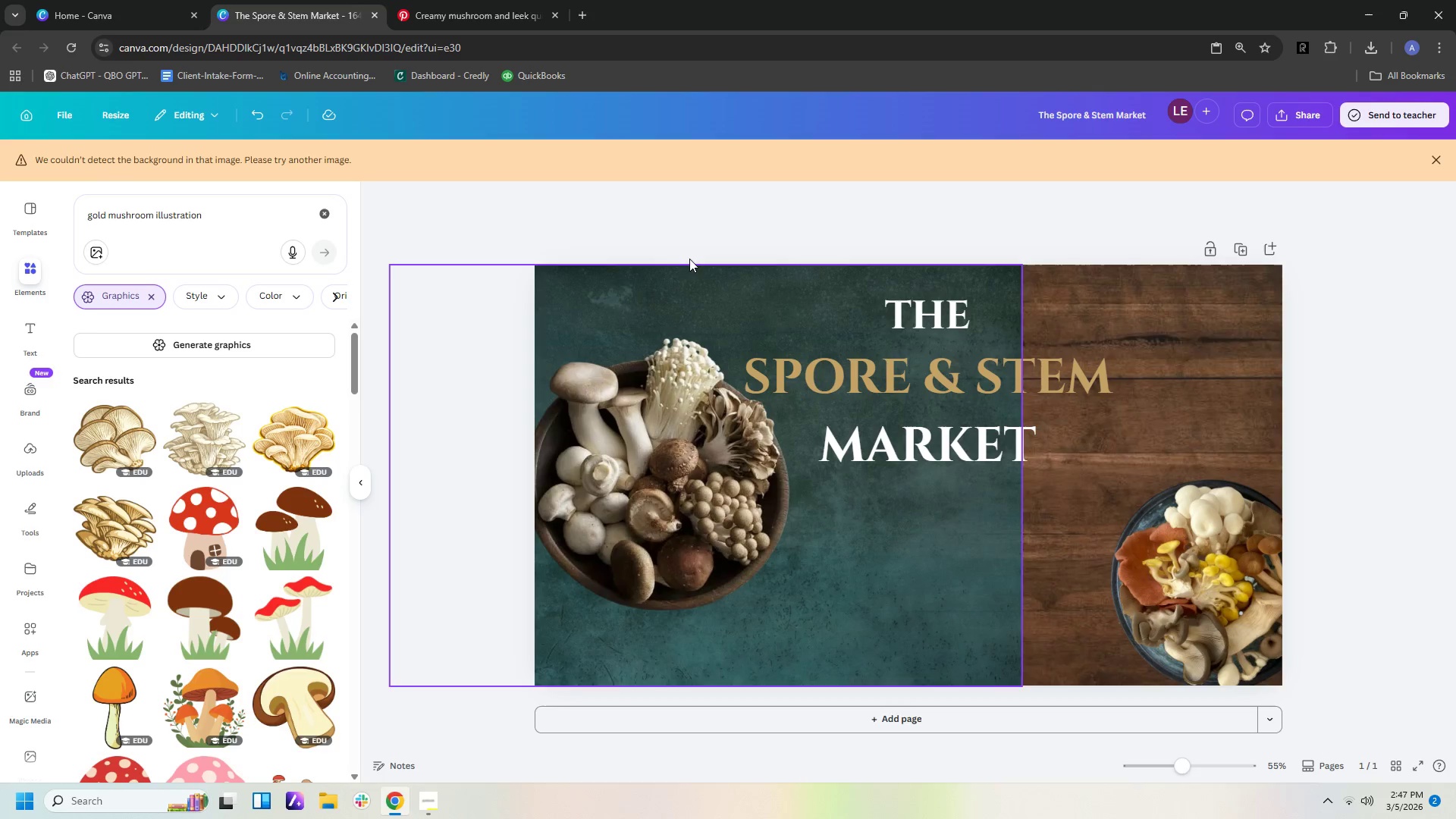 
right_click([670, 221])
 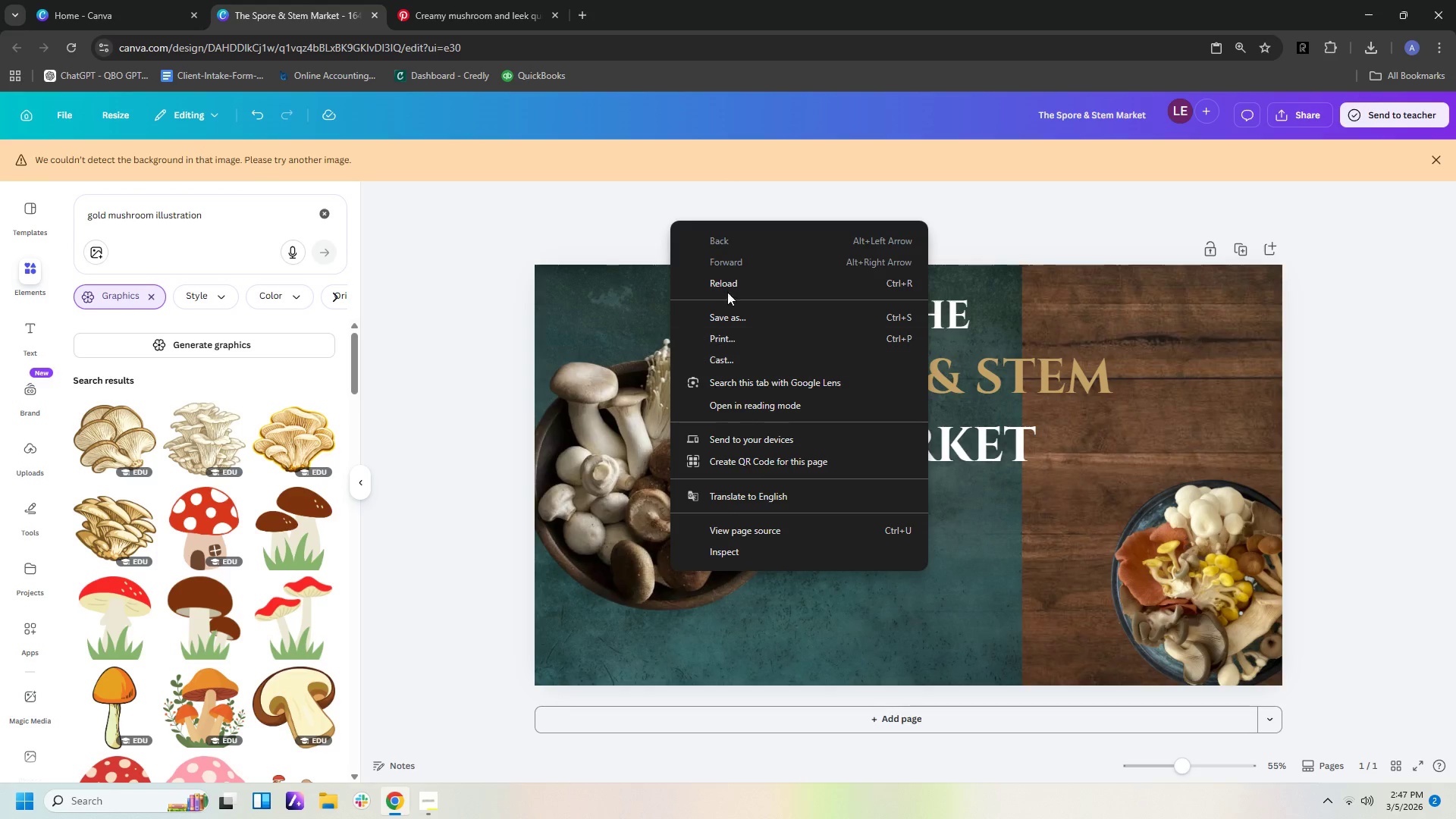 
right_click([619, 305])
 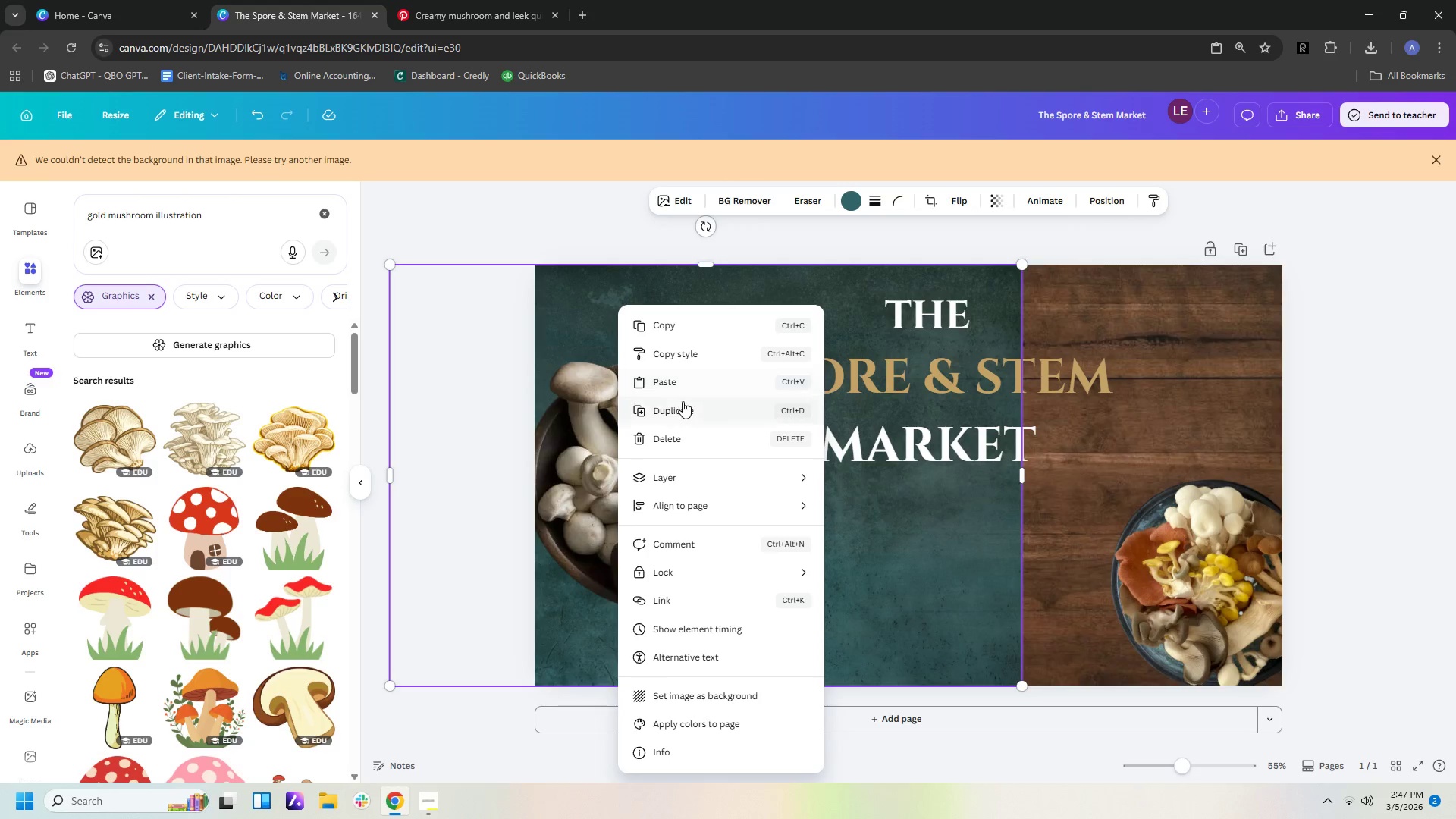 
left_click([682, 387])
 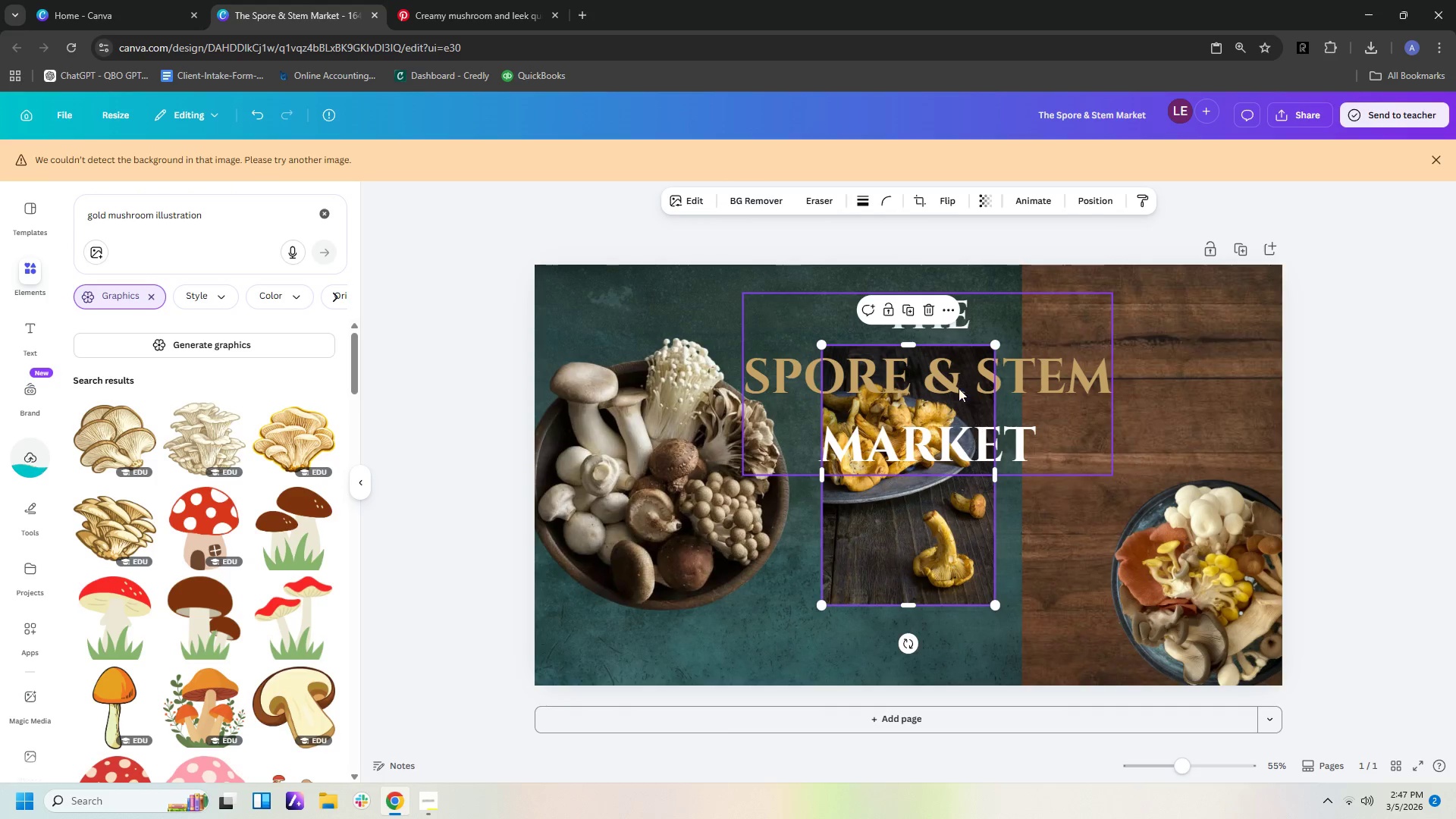 
left_click_drag(start_coordinate=[914, 344], to_coordinate=[928, 500])
 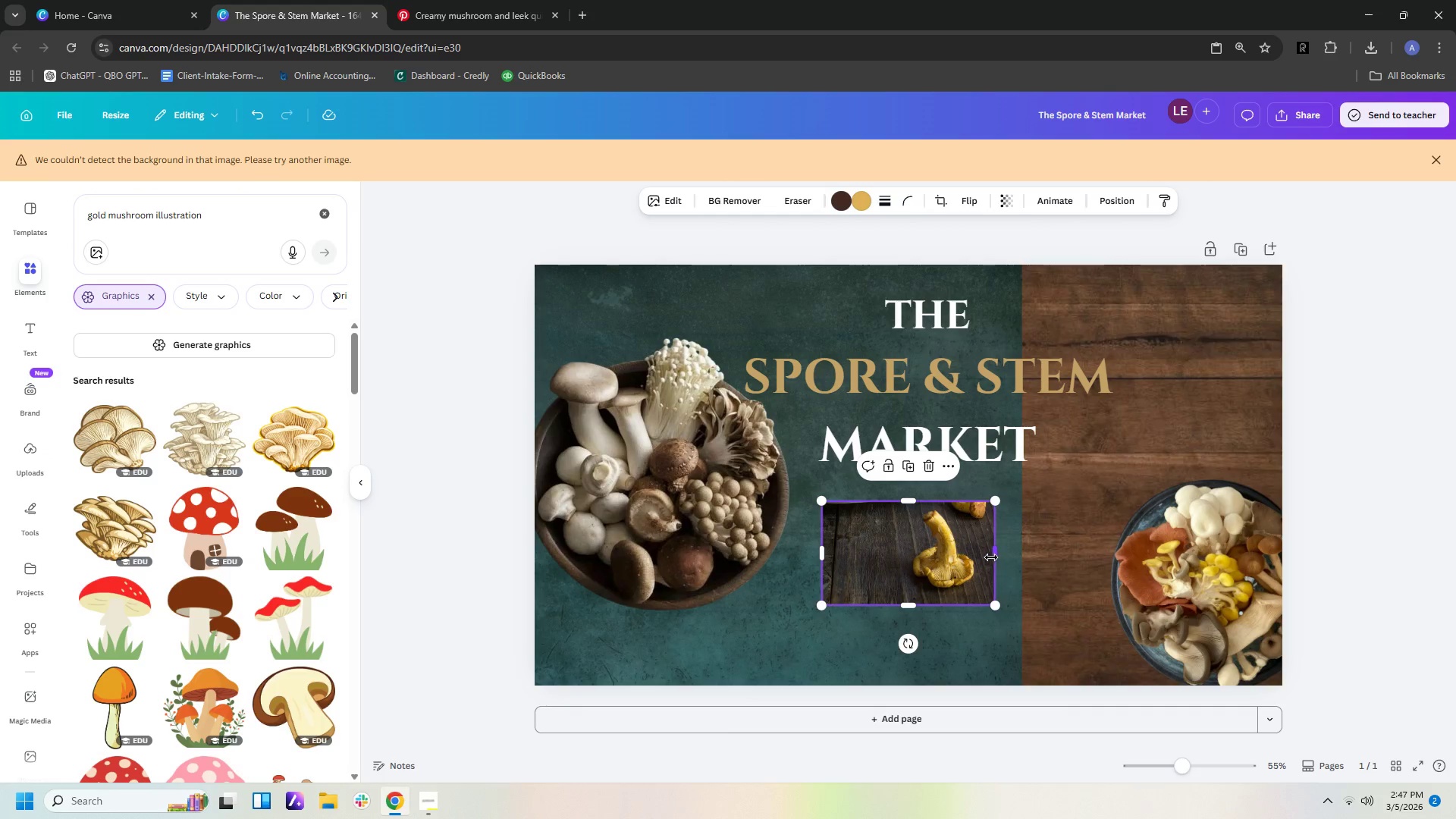 
left_click_drag(start_coordinate=[991, 556], to_coordinate=[982, 556])
 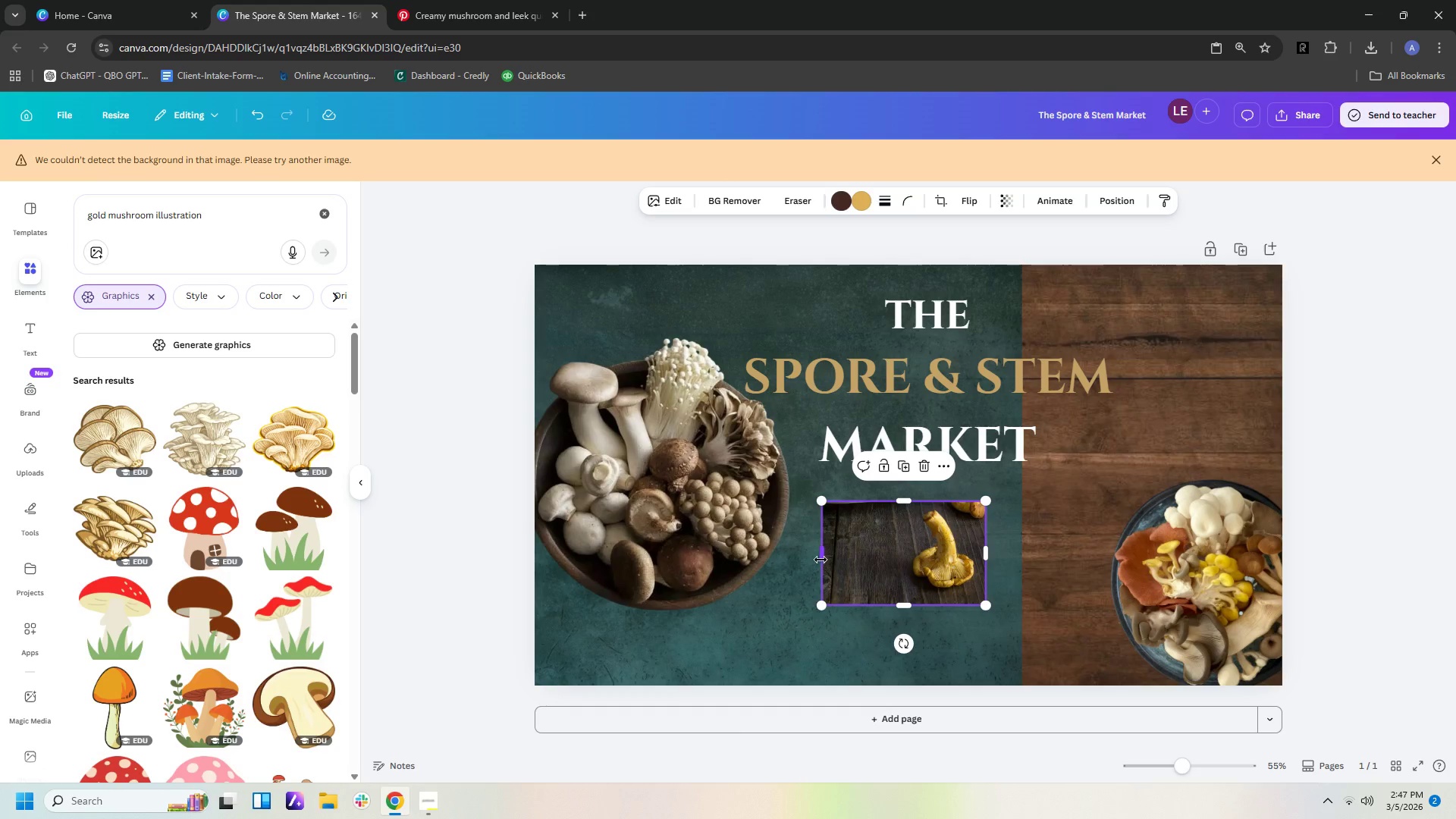 
left_click_drag(start_coordinate=[821, 558], to_coordinate=[898, 563])
 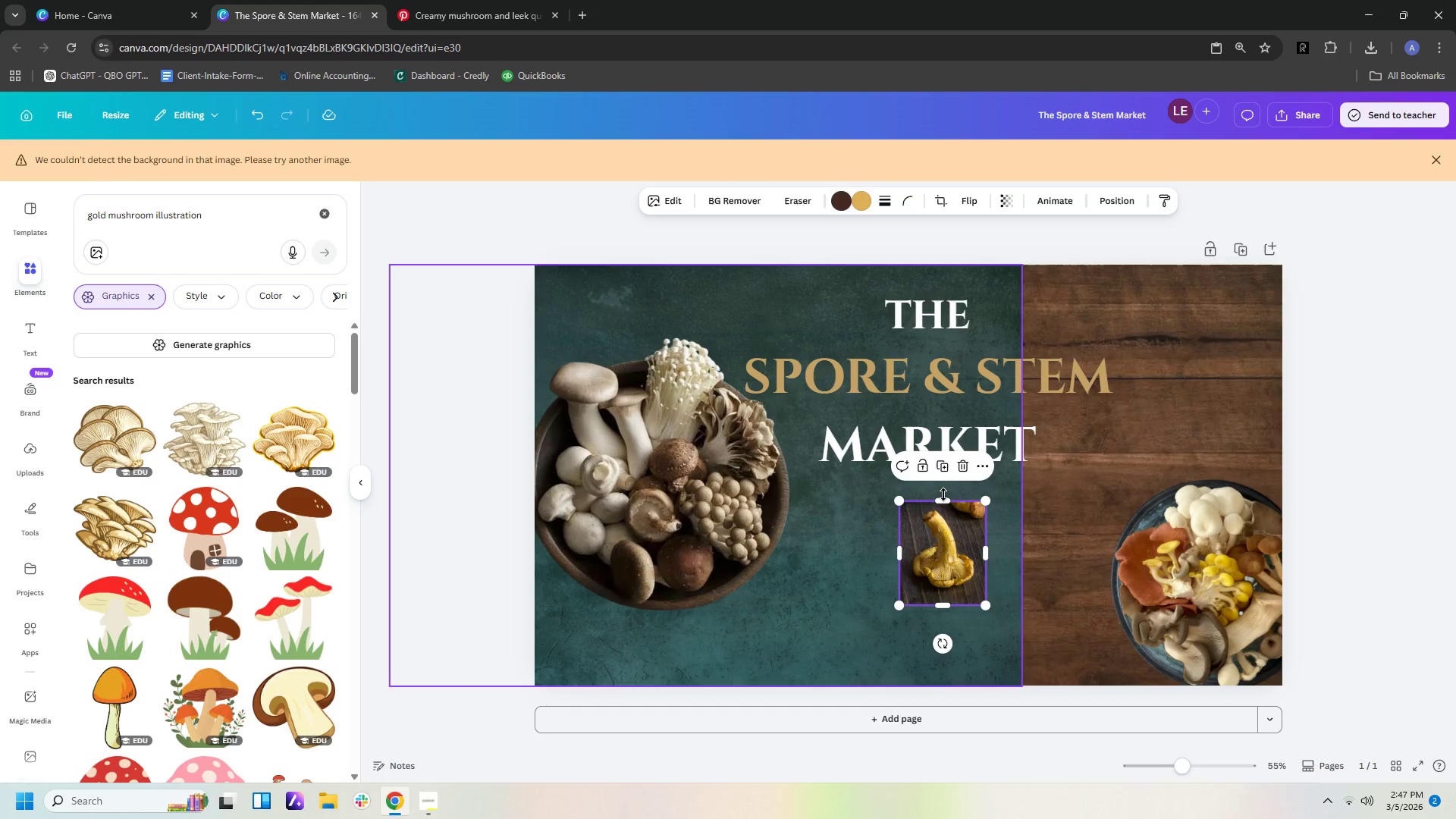 
left_click_drag(start_coordinate=[943, 495], to_coordinate=[947, 472])
 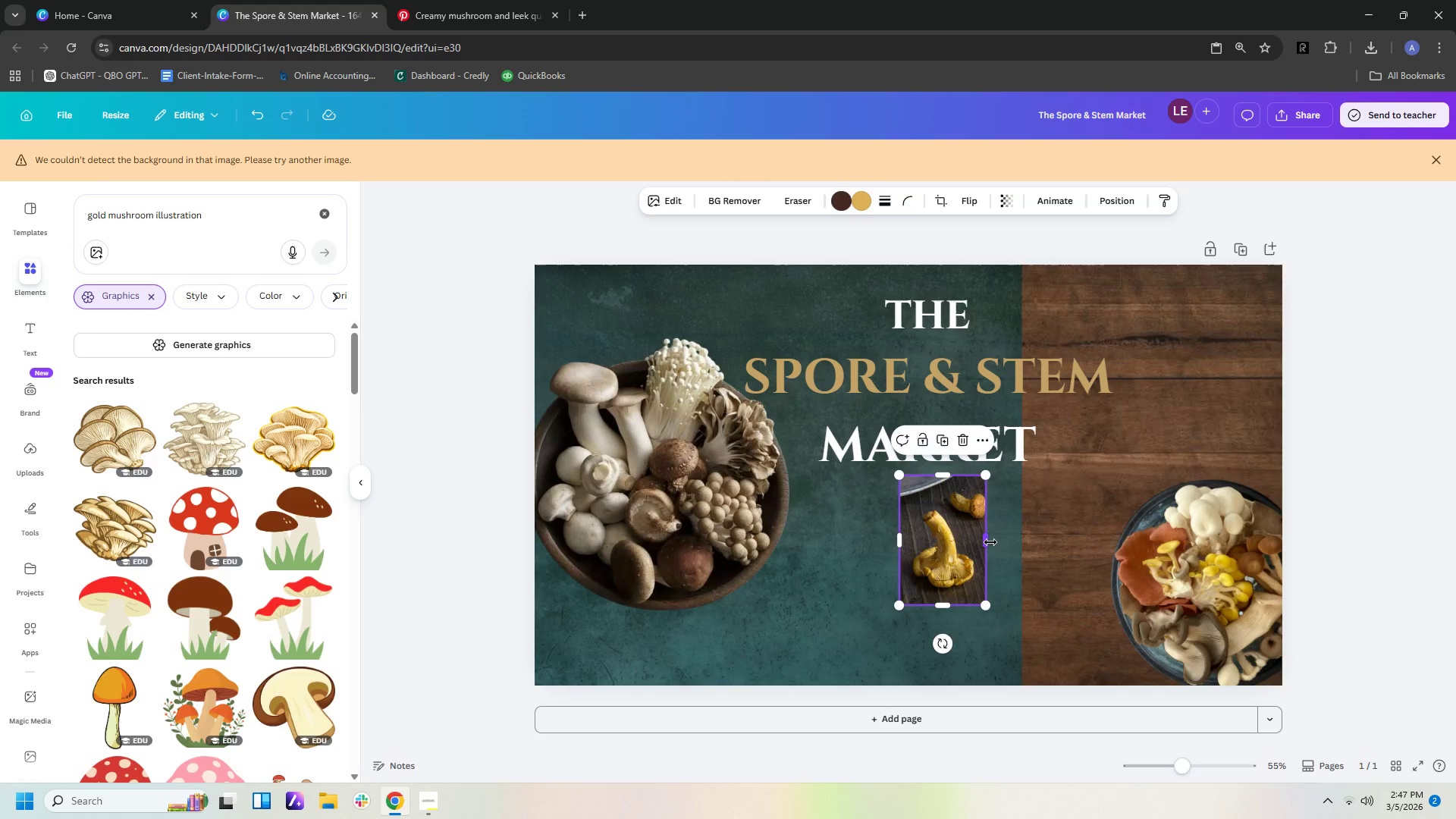 
left_click_drag(start_coordinate=[990, 542], to_coordinate=[1000, 542])
 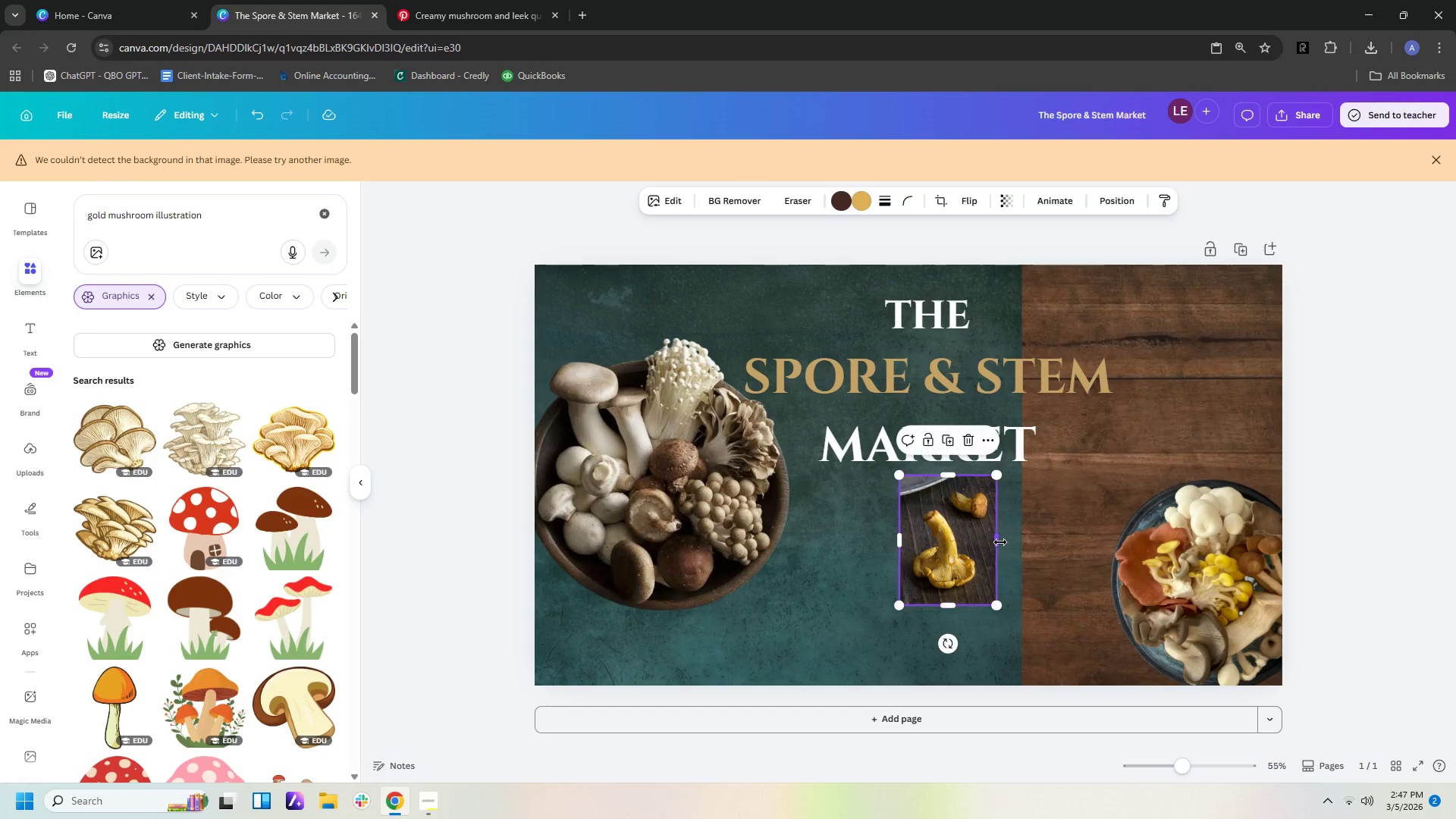 
left_click([1000, 542])
 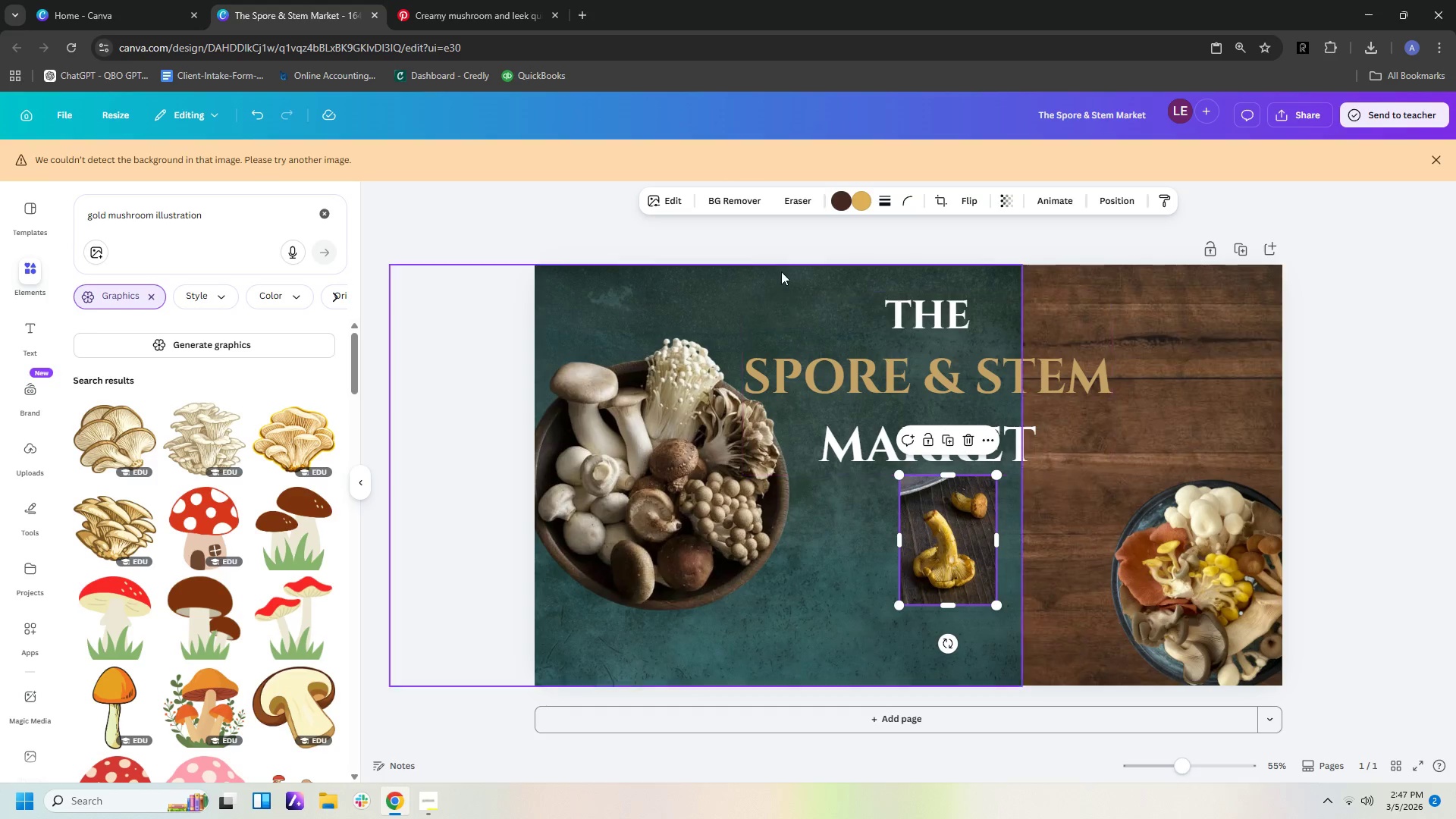 
left_click([739, 201])
 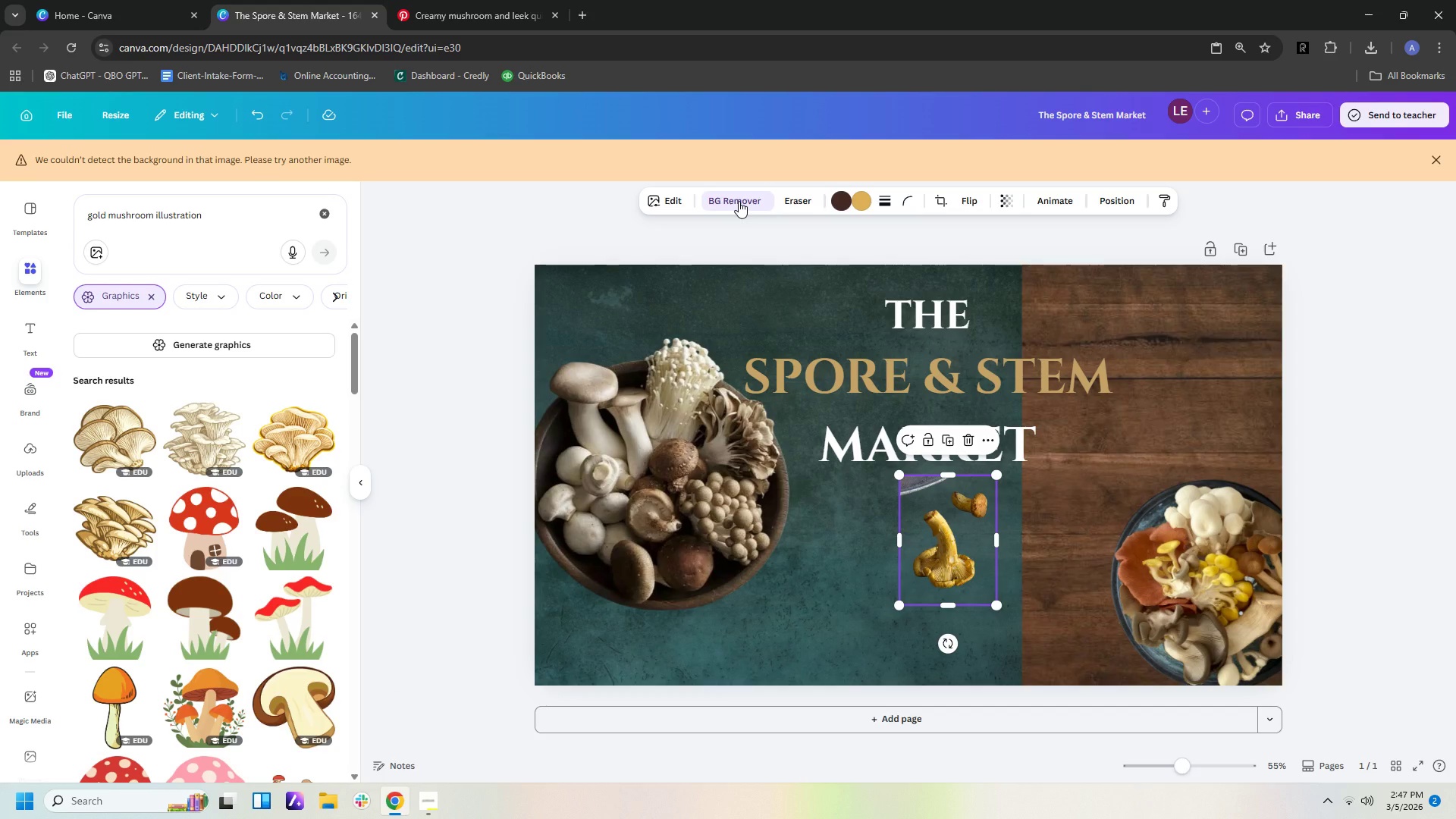 
wait(9.3)
 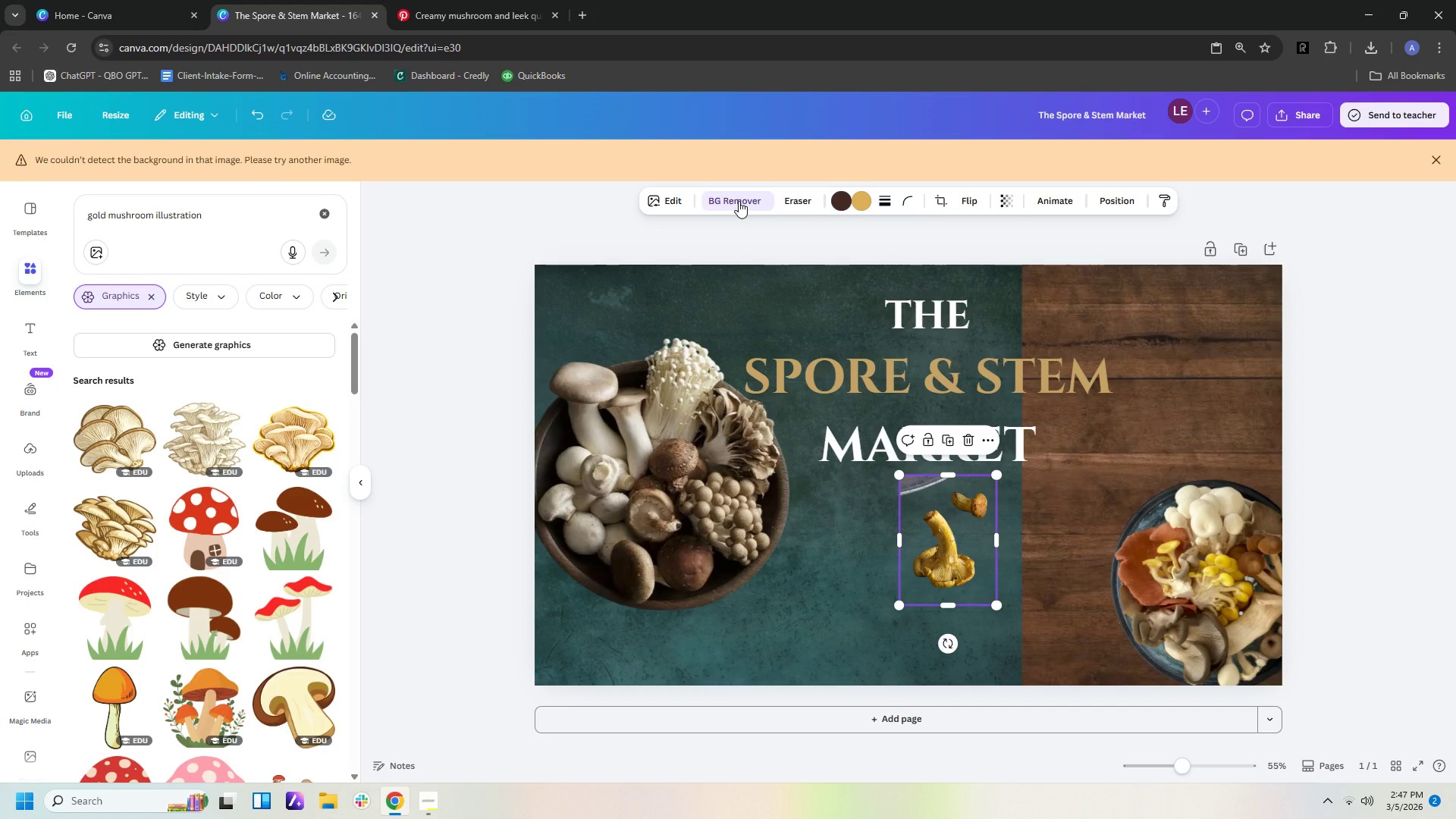 
left_click_drag(start_coordinate=[960, 544], to_coordinate=[849, 569])
 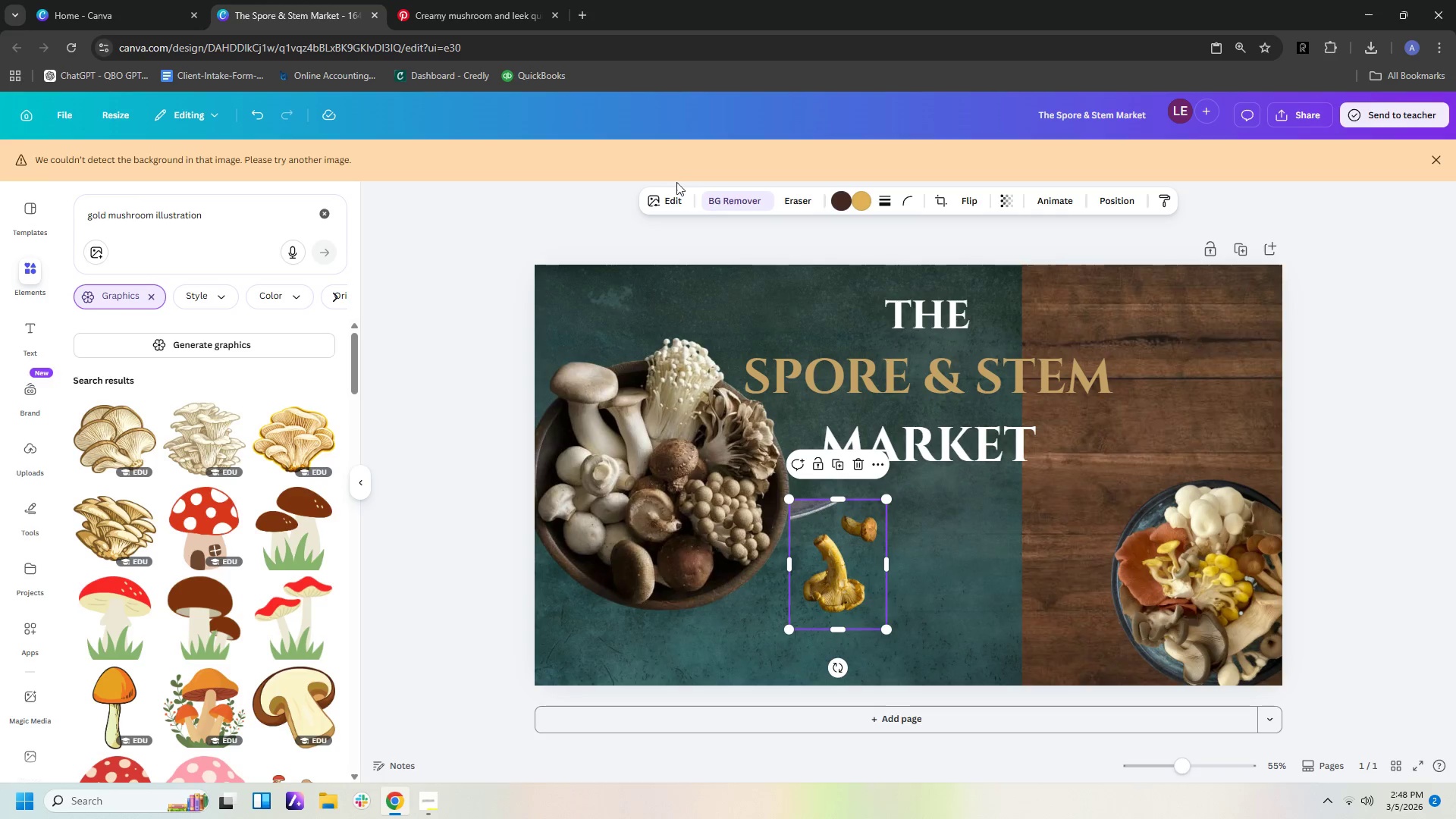 
left_click([745, 197])
 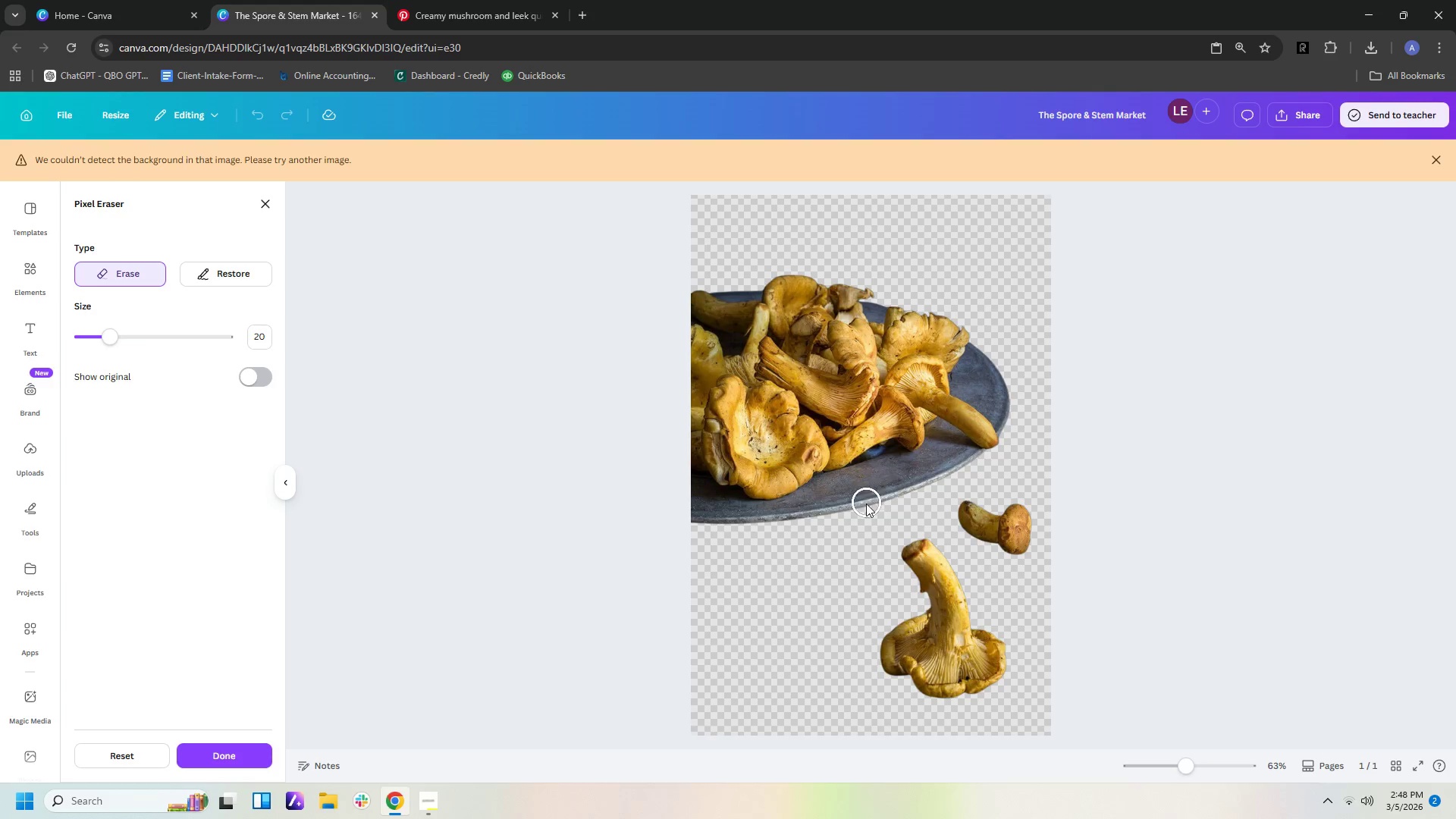 
left_click_drag(start_coordinate=[865, 505], to_coordinate=[985, 410])
 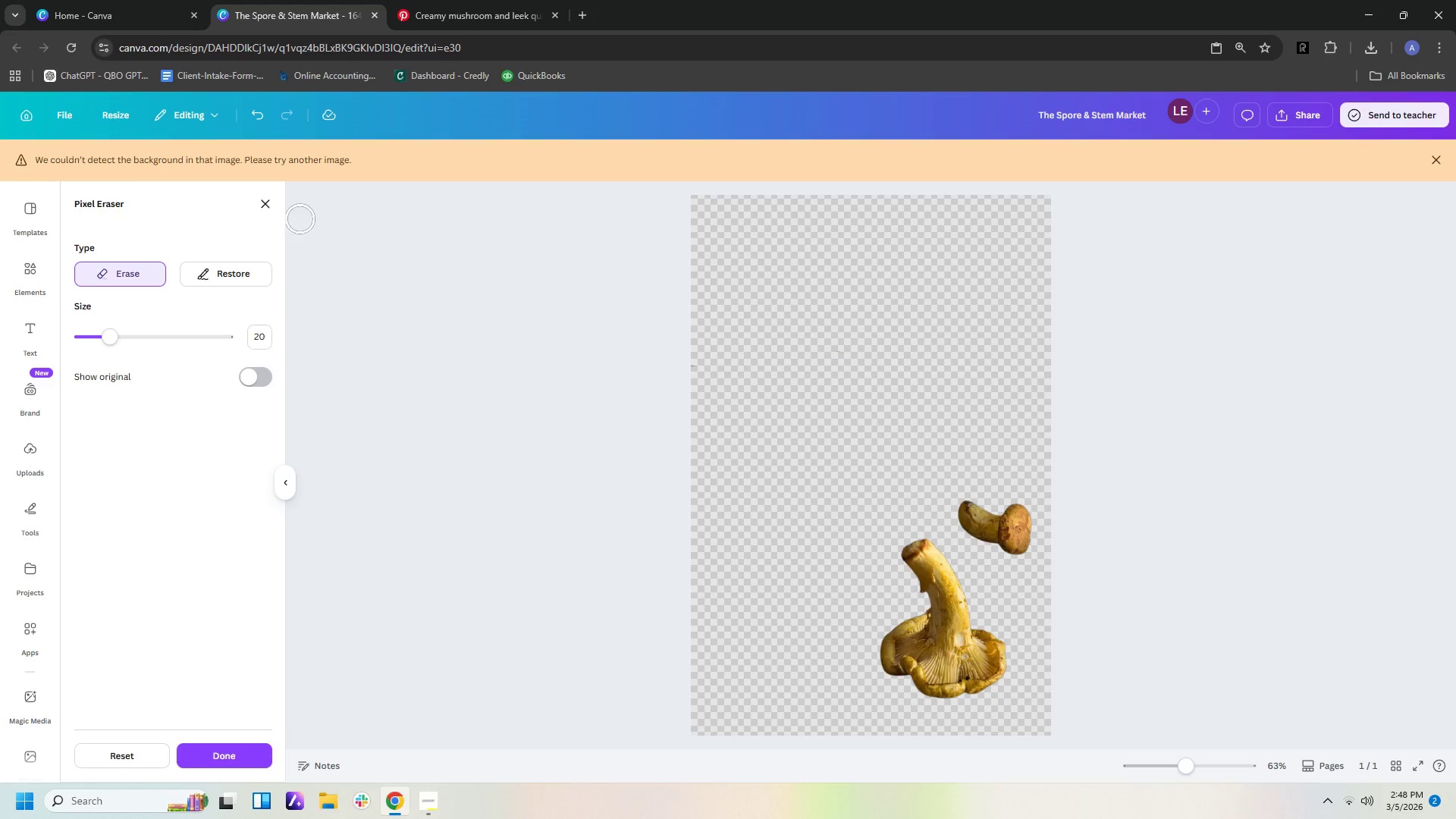 
left_click([262, 207])
 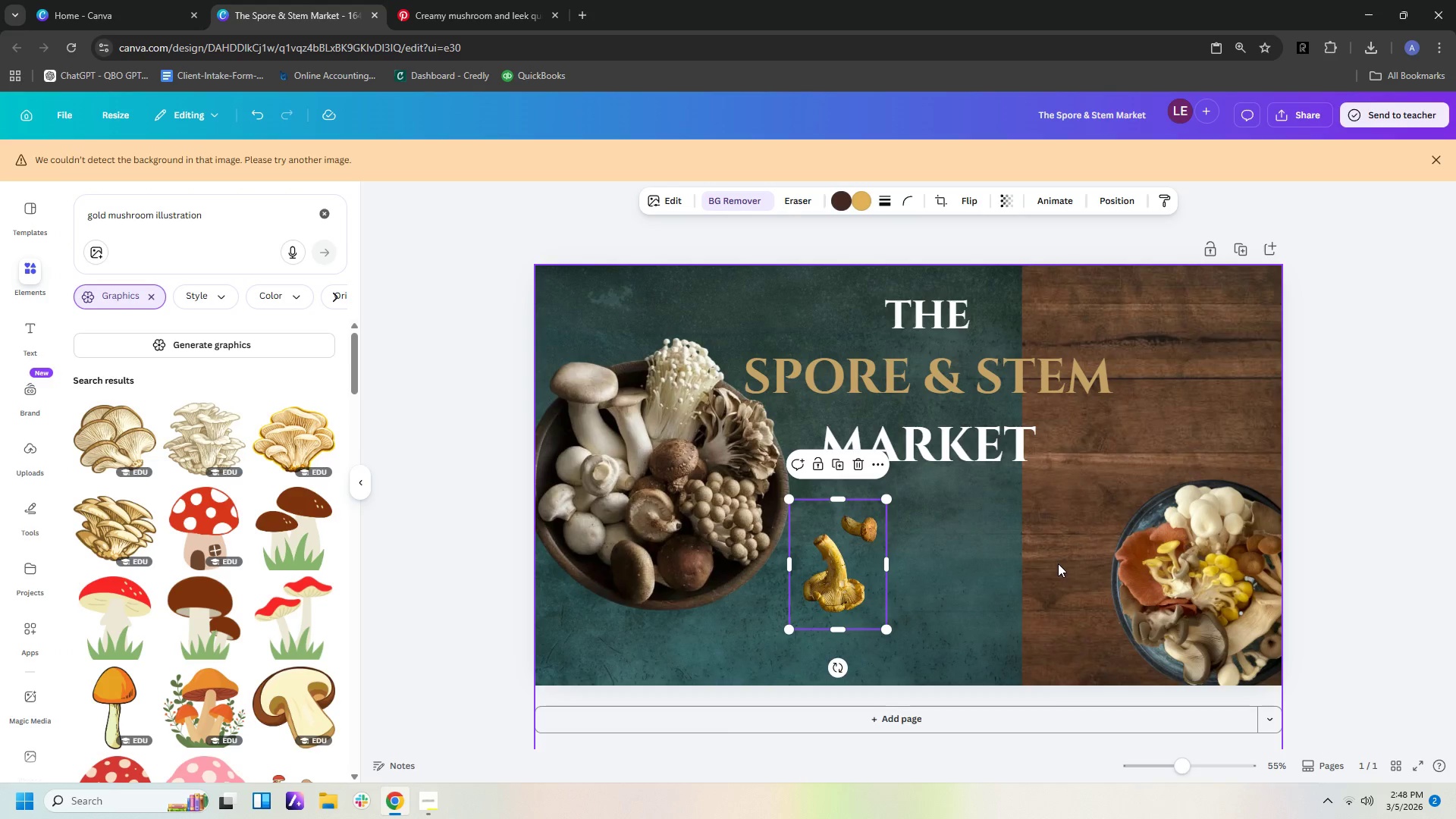 
wait(5.11)
 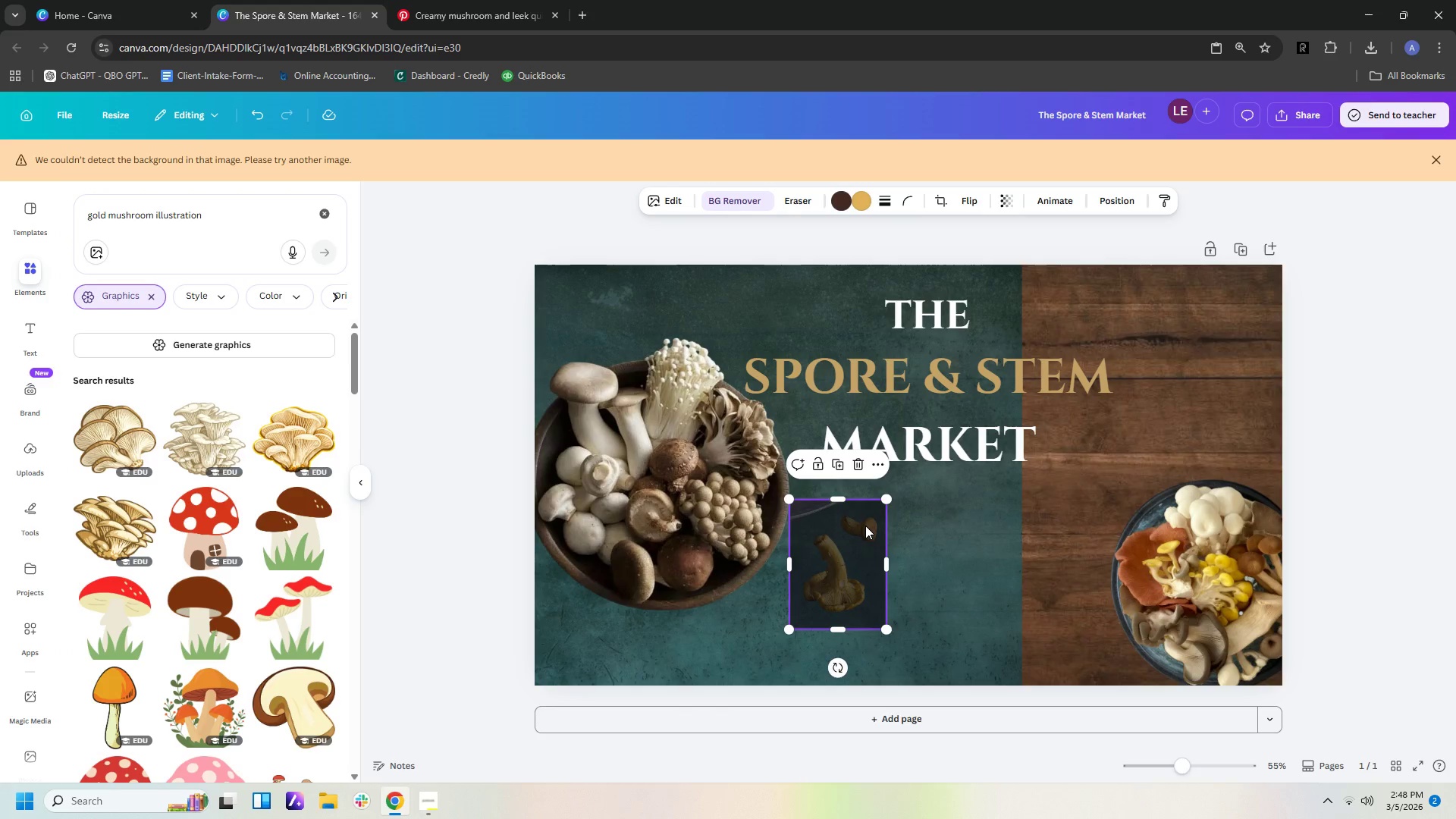 
left_click_drag(start_coordinate=[883, 634], to_coordinate=[855, 608])
 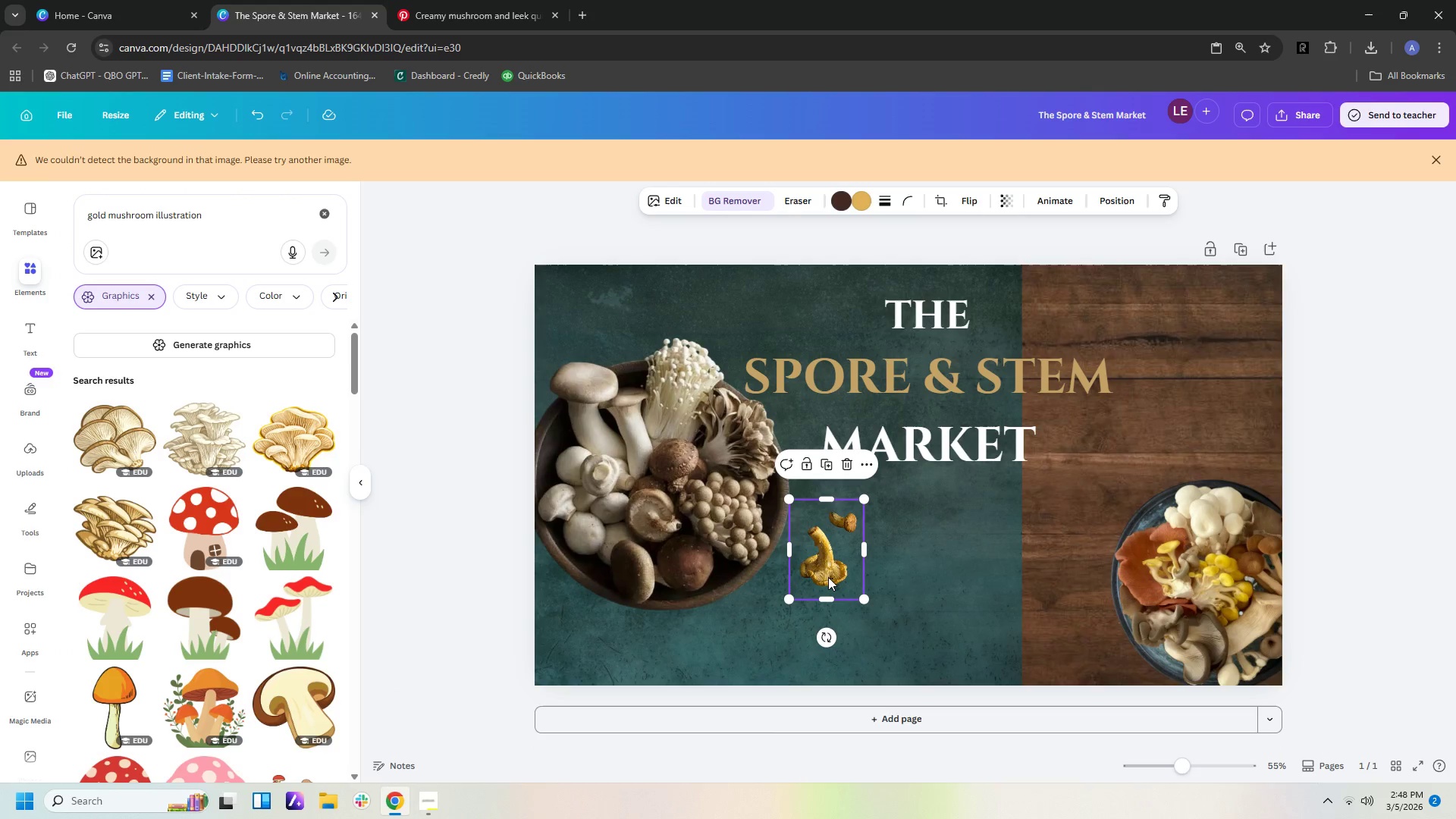 
left_click_drag(start_coordinate=[828, 576], to_coordinate=[817, 584])
 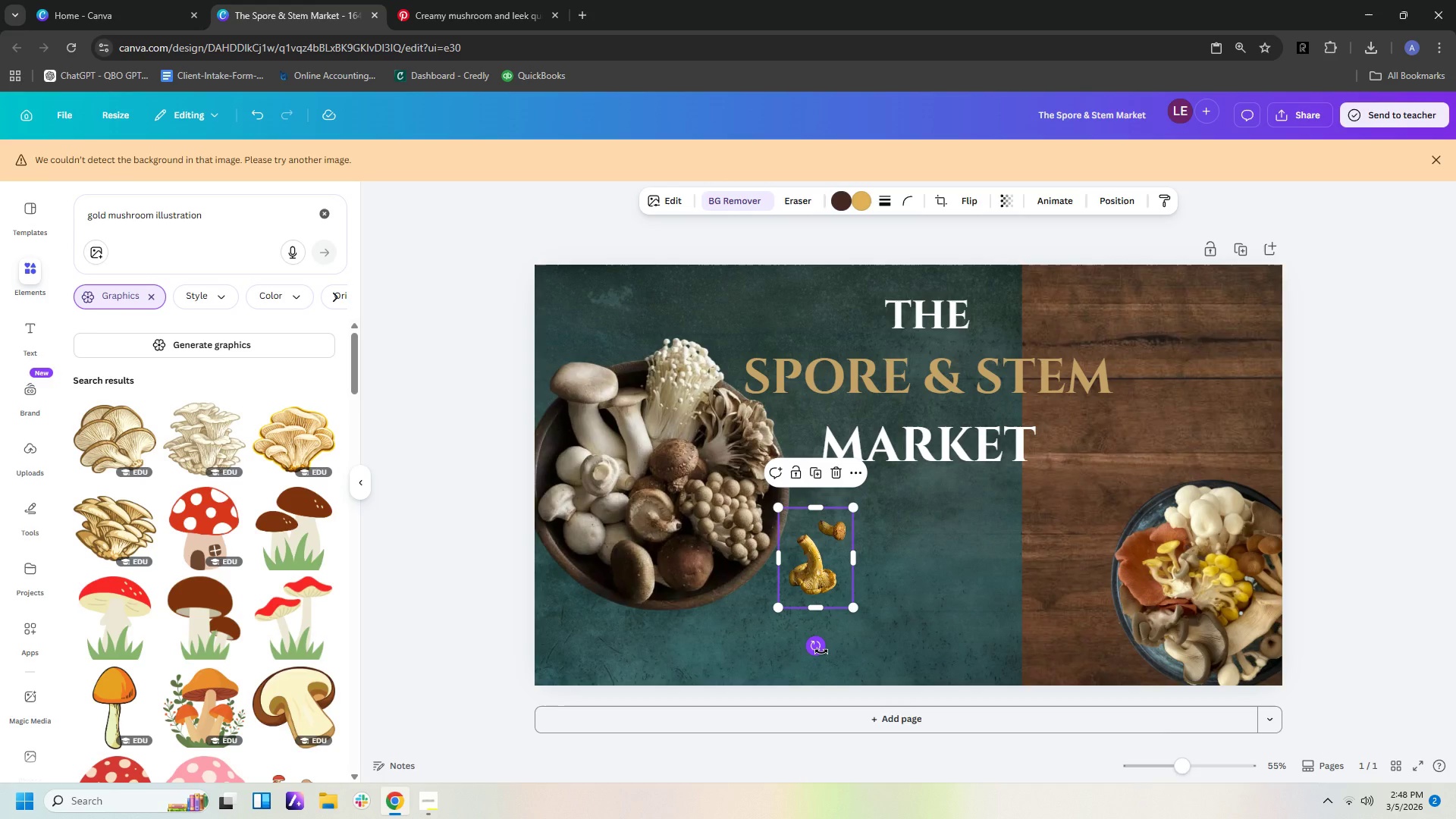 
left_click_drag(start_coordinate=[821, 651], to_coordinate=[810, 647])
 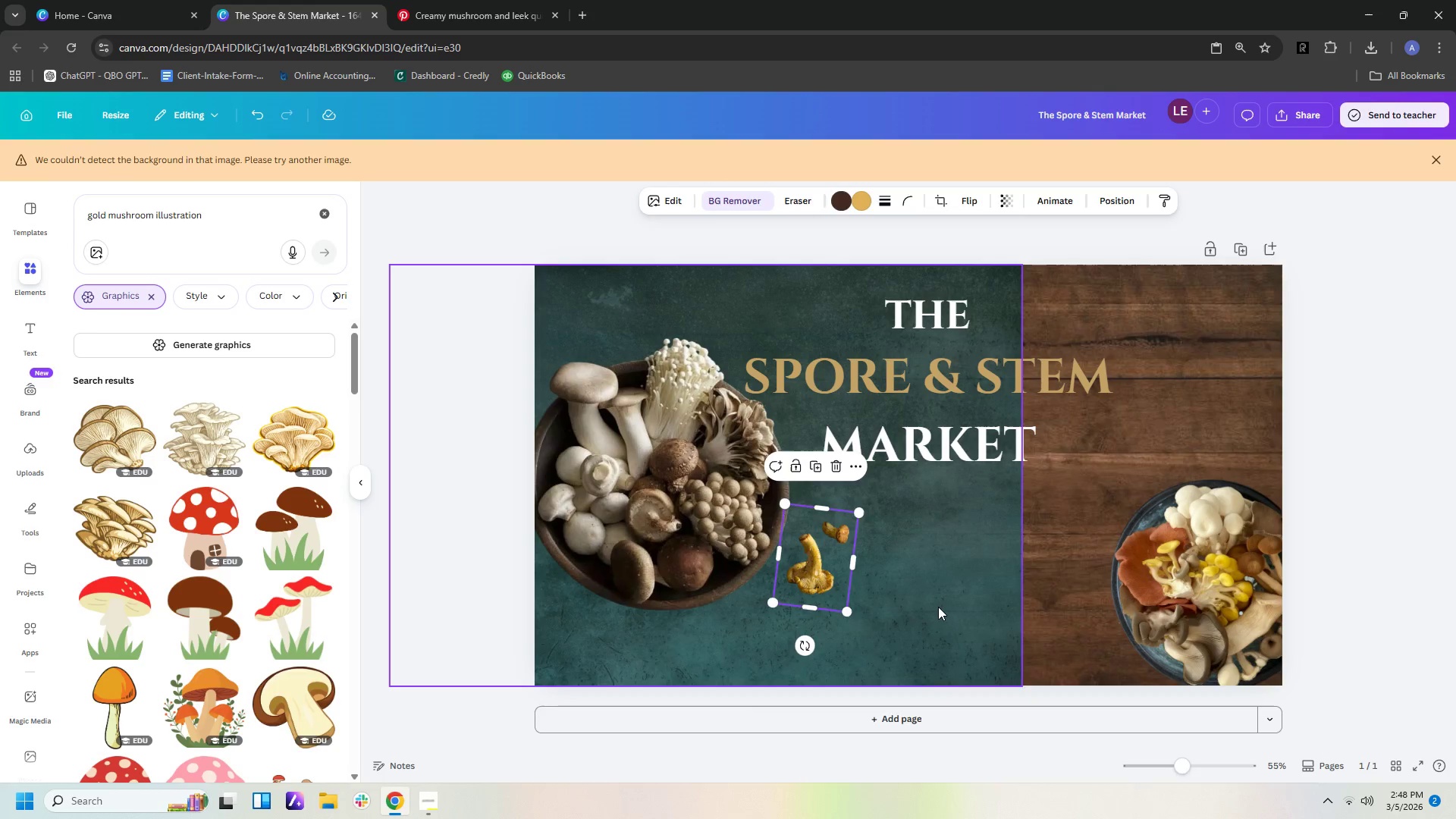 
left_click([938, 607])
 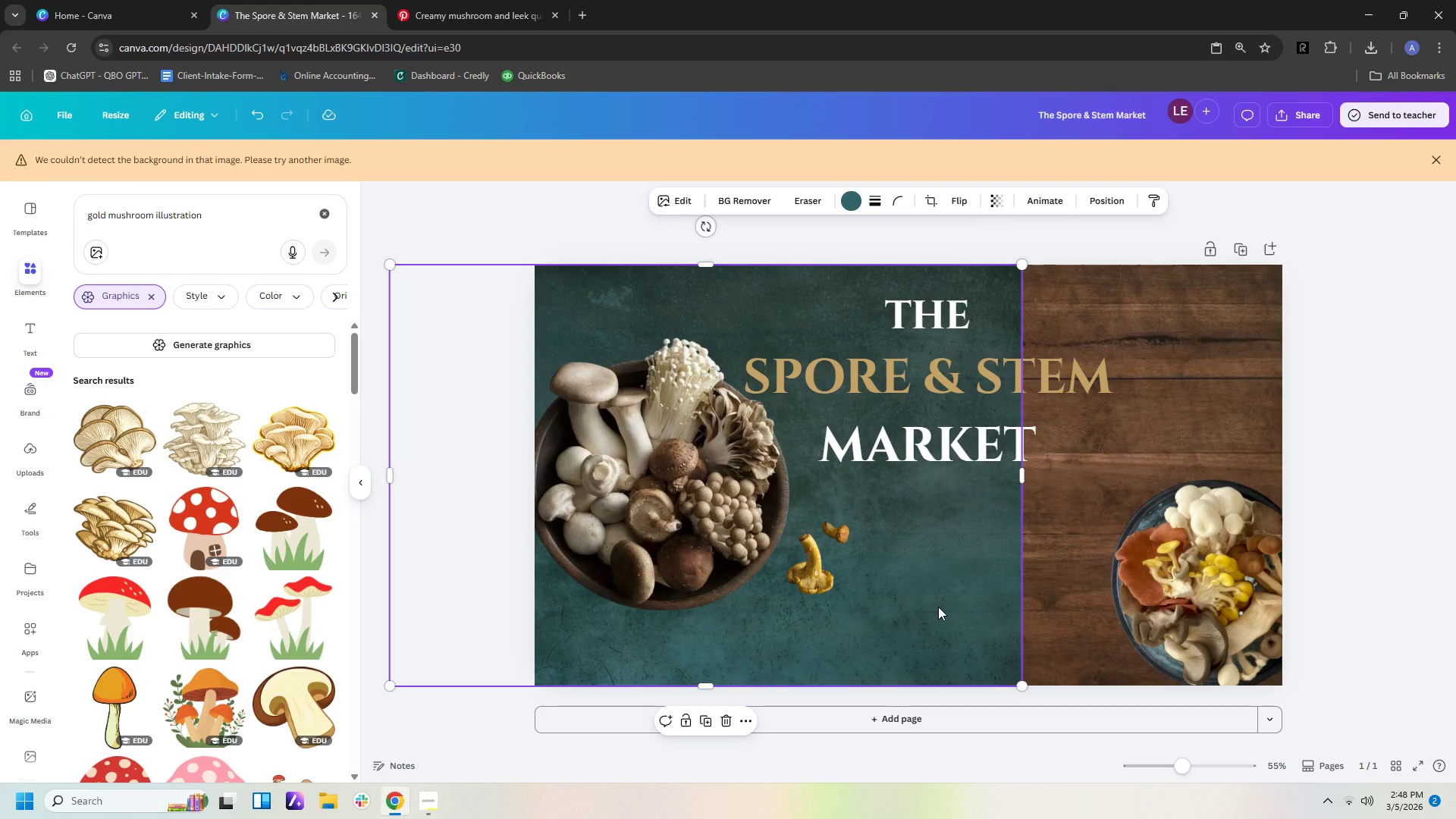 
wait(8.98)
 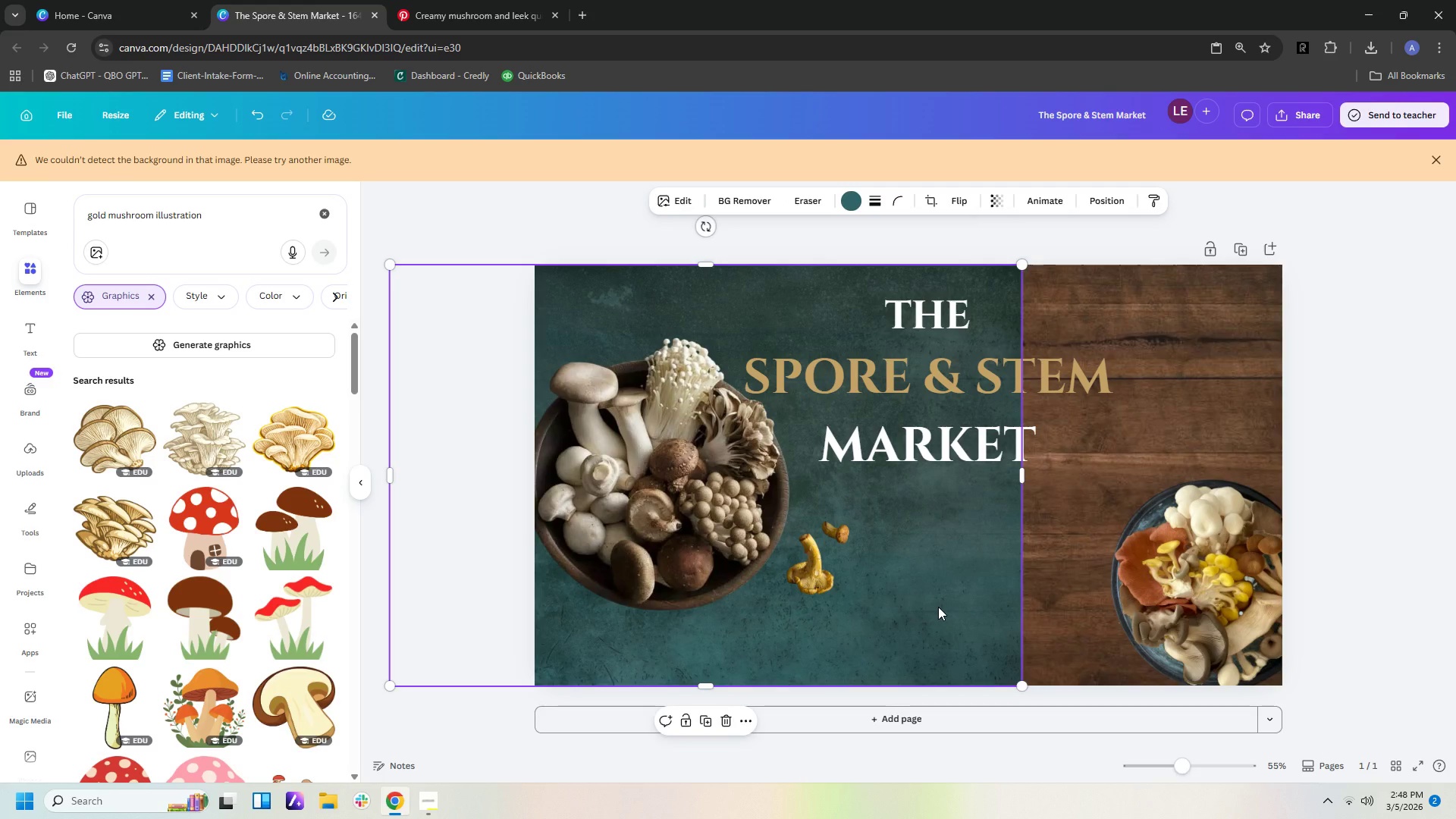 
left_click([428, 7])
 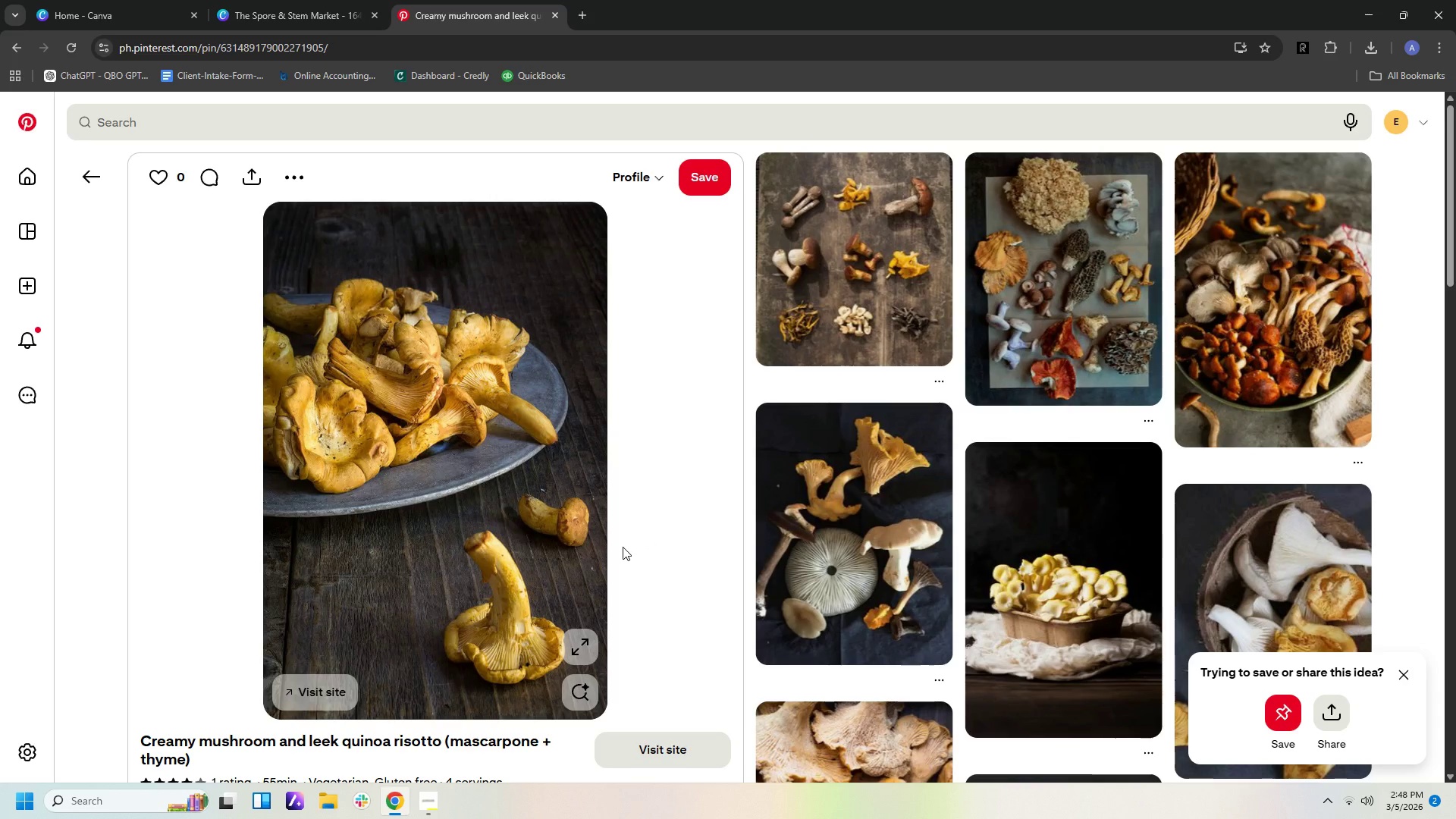 
scroll: coordinate [472, 507], scroll_direction: down, amount: 10.0
 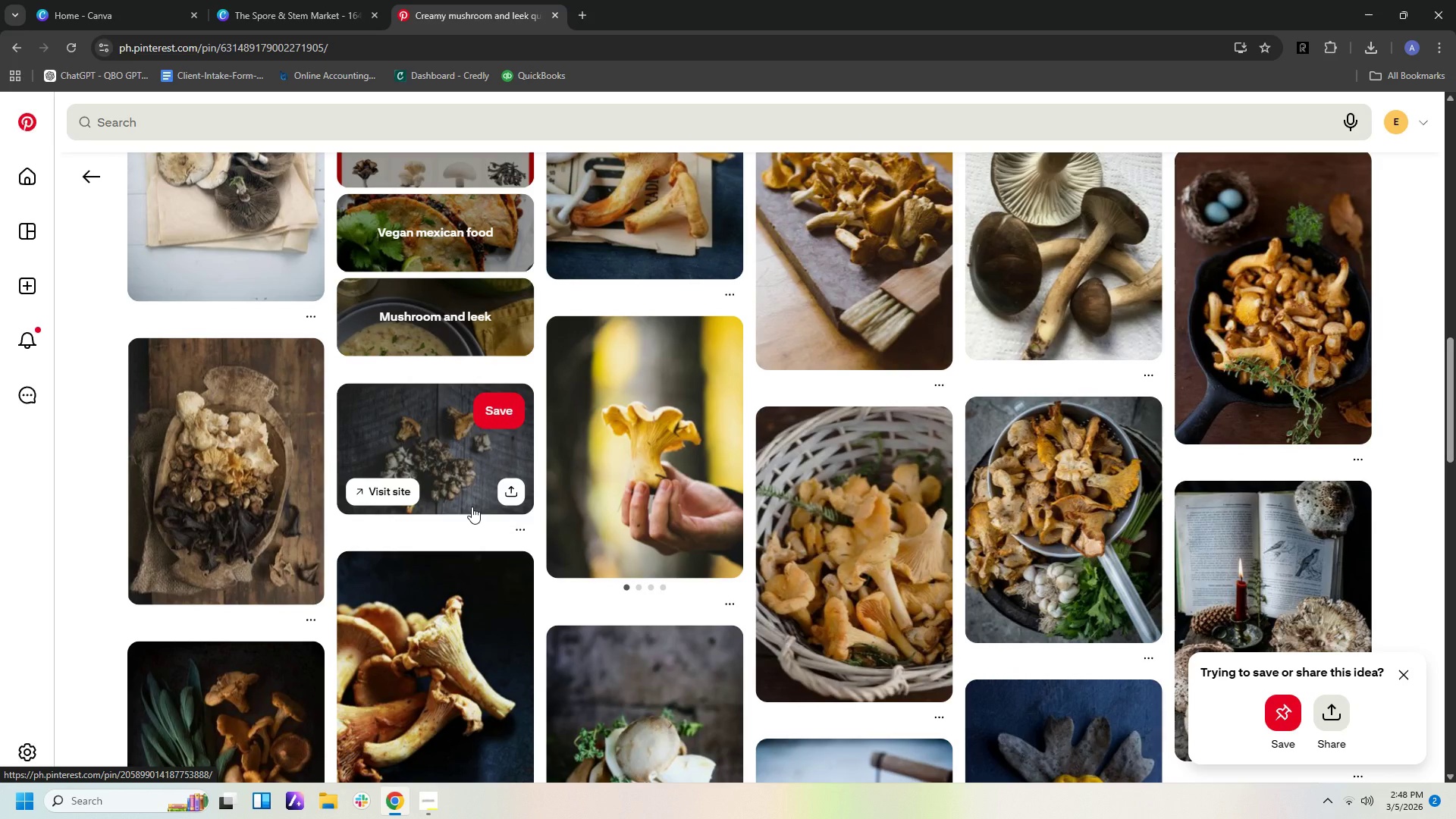 
wait(6.67)
 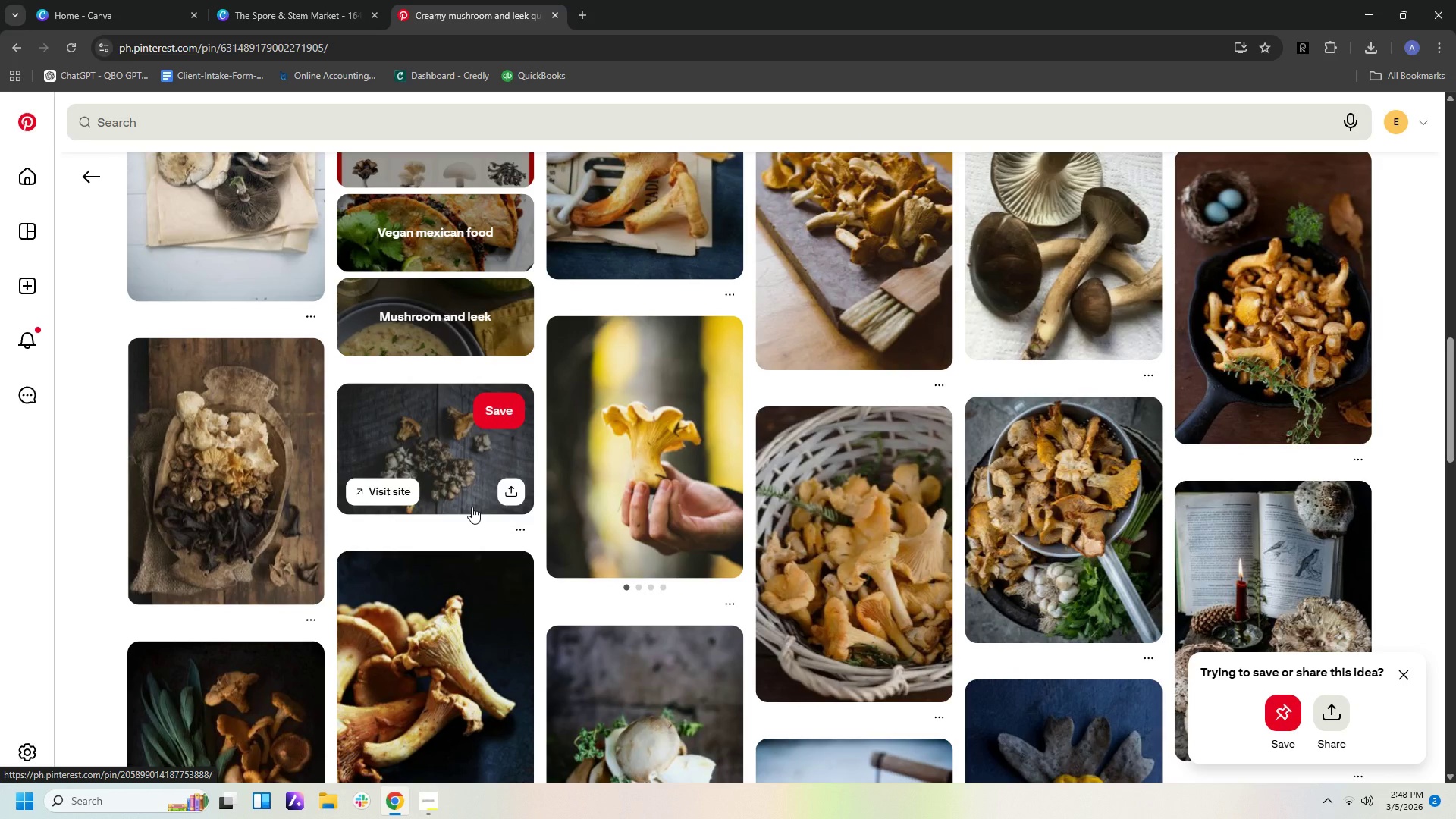 
scroll: coordinate [589, 531], scroll_direction: down, amount: 25.0
 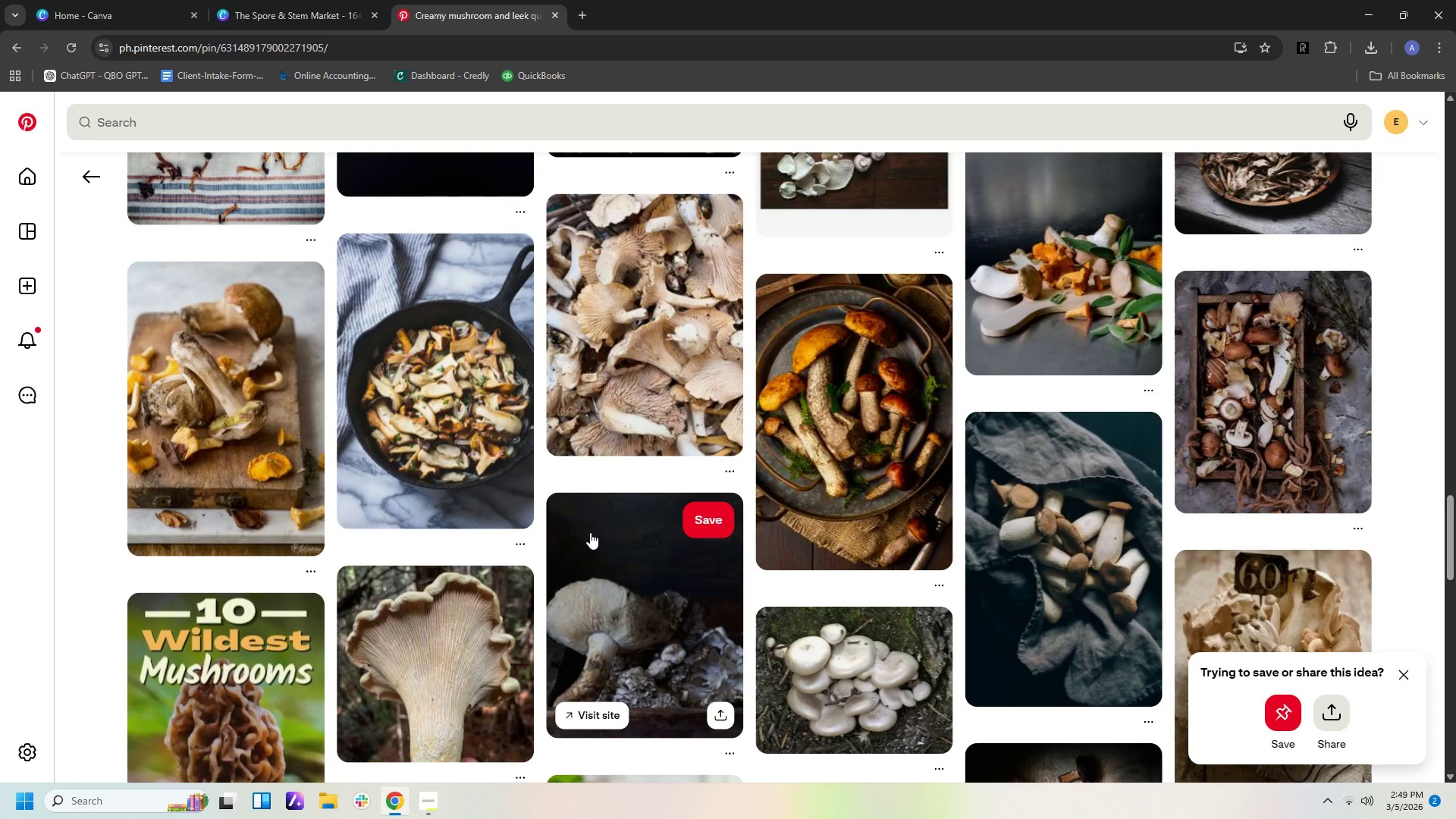 
wait(9.45)
 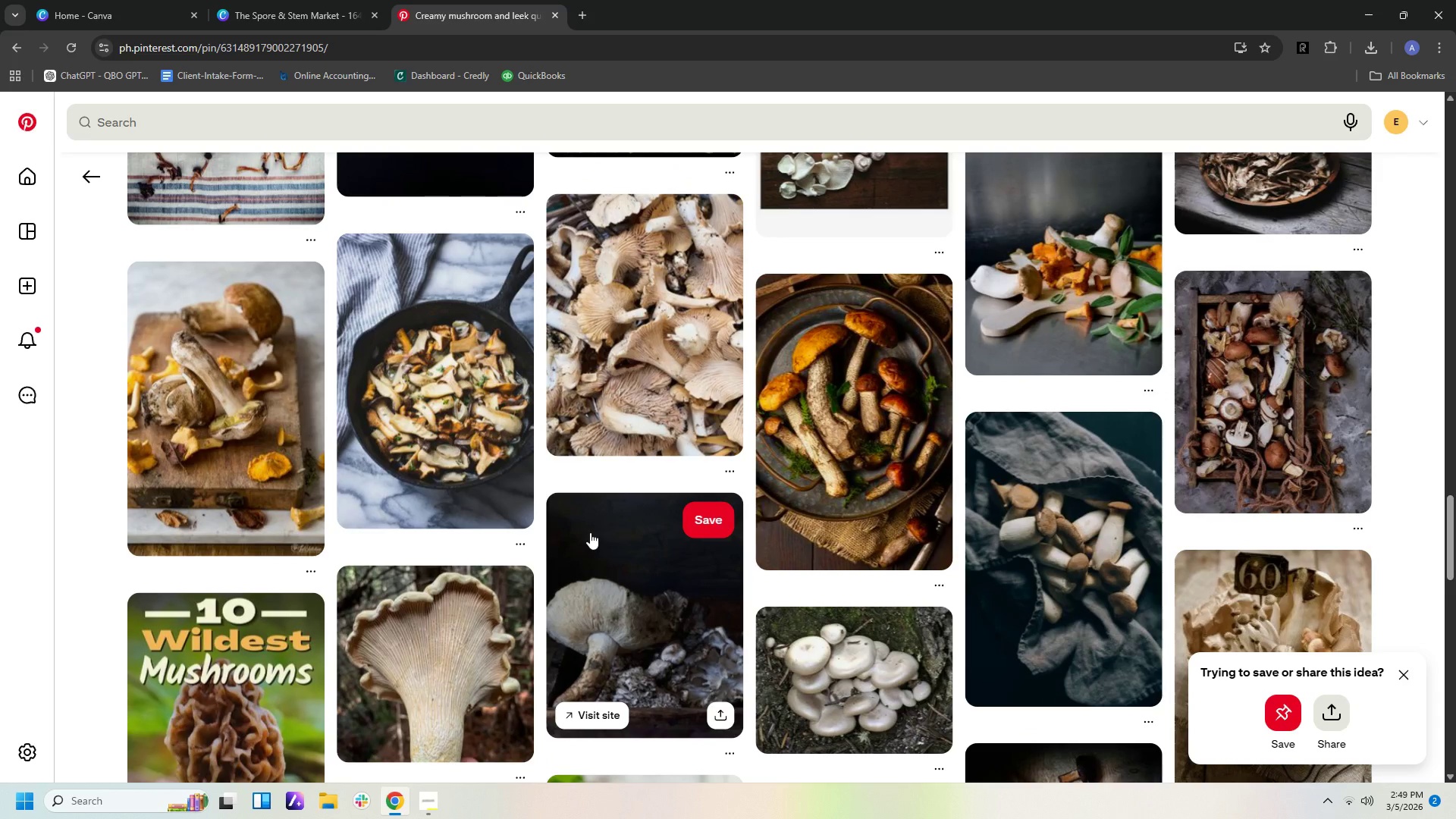 
scroll: coordinate [893, 635], scroll_direction: down, amount: 21.0
 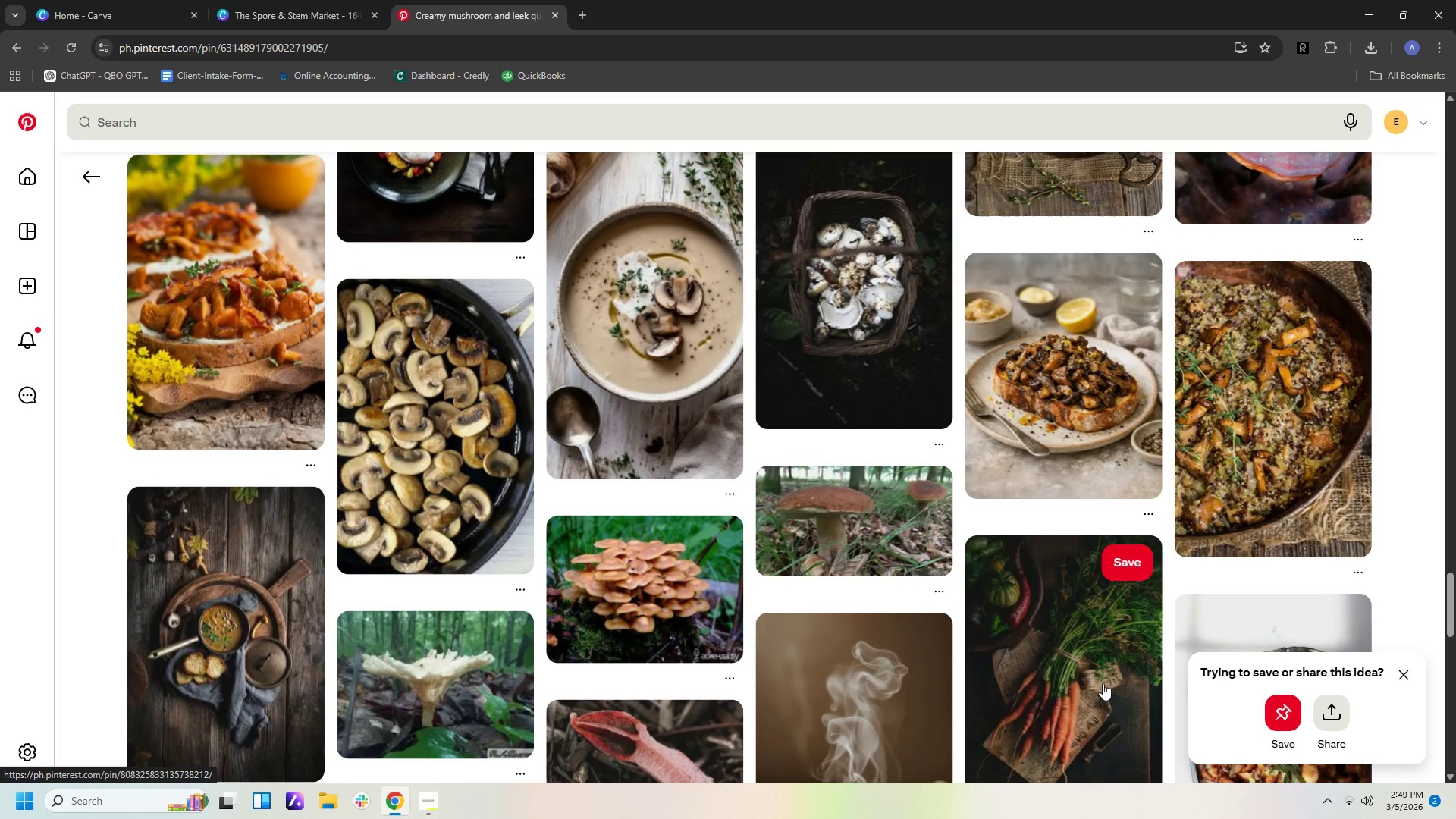 
scroll: coordinate [1107, 693], scroll_direction: down, amount: 9.0
 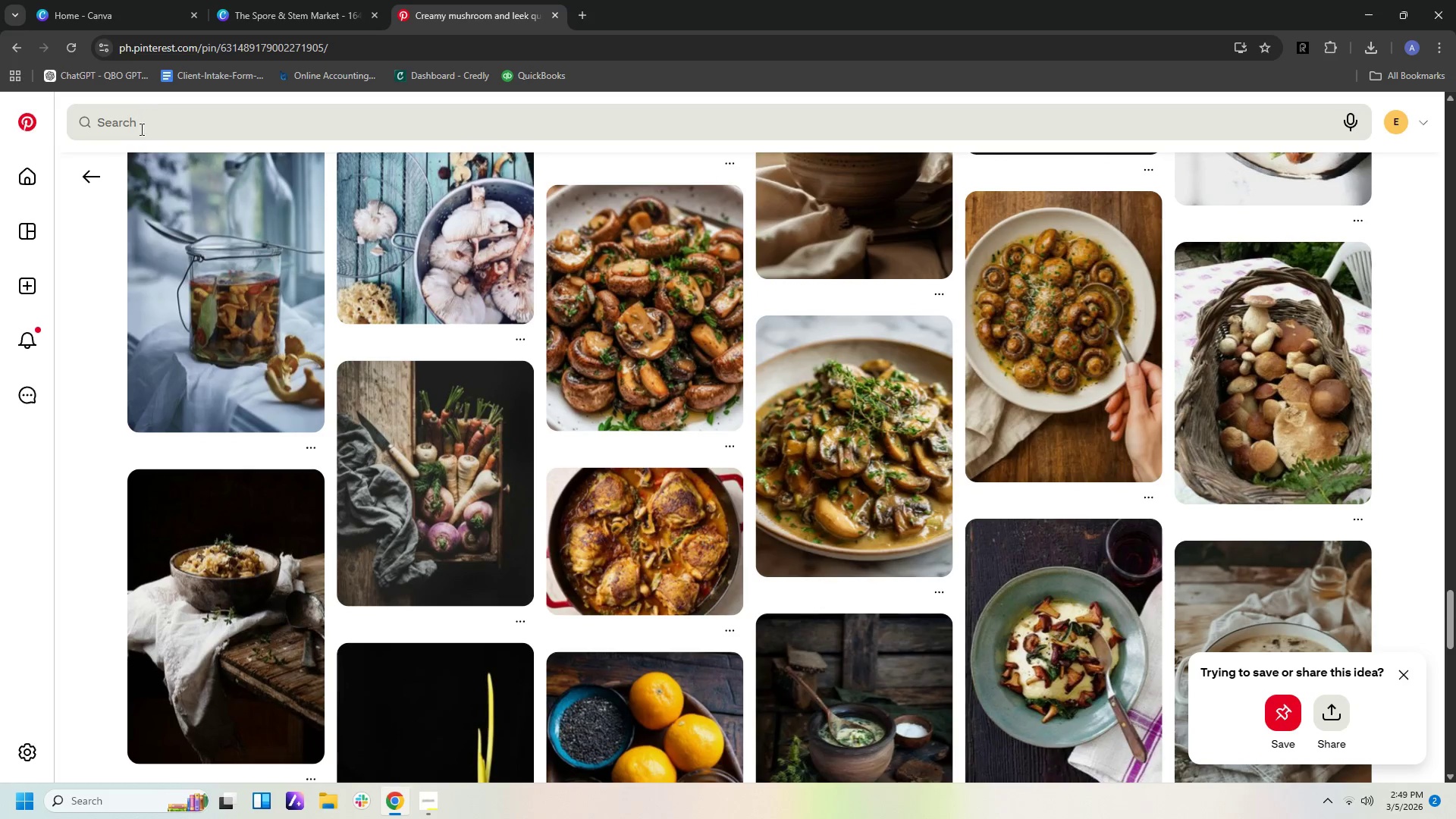 
left_click([91, 180])
 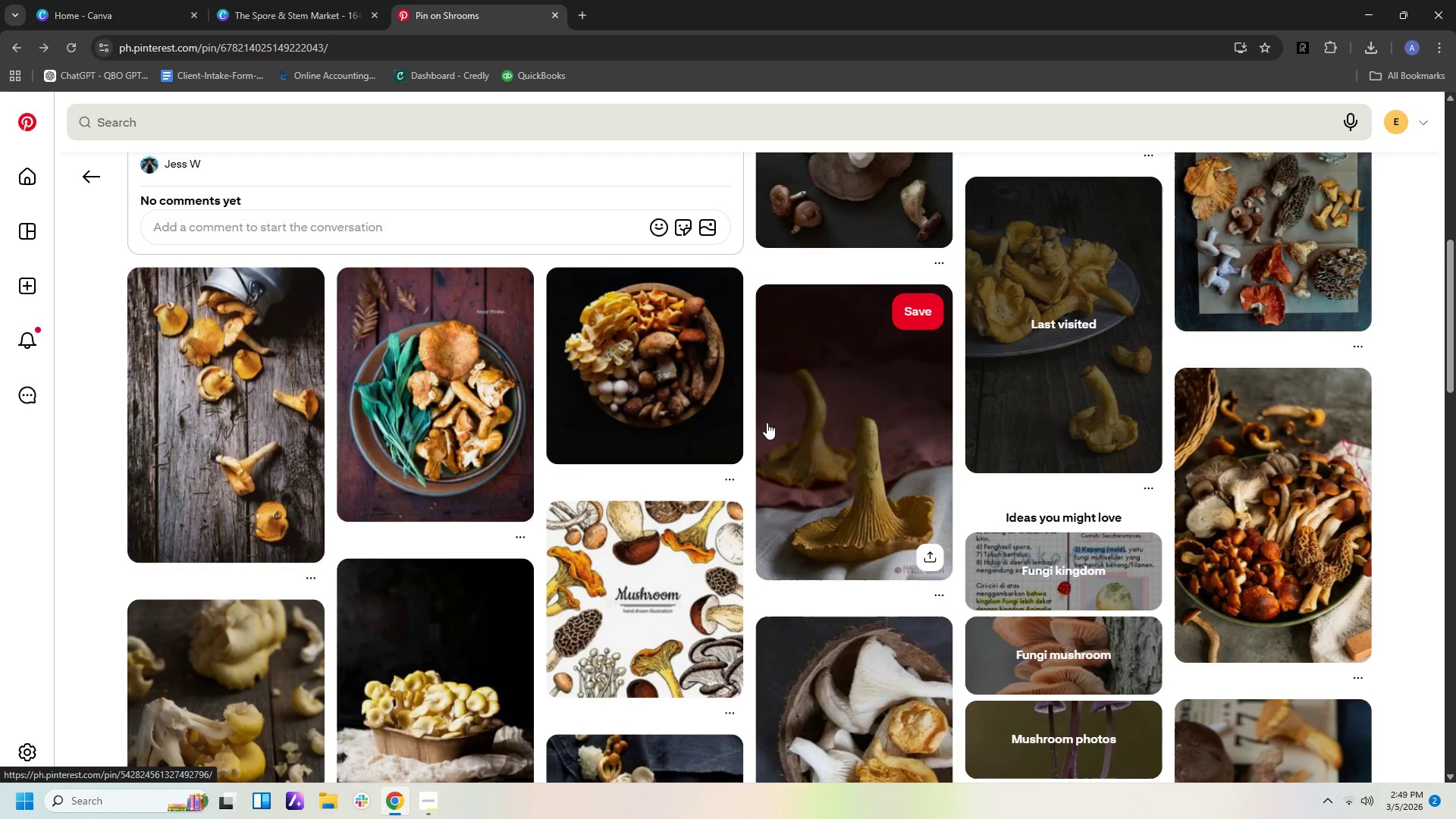 
wait(6.98)
 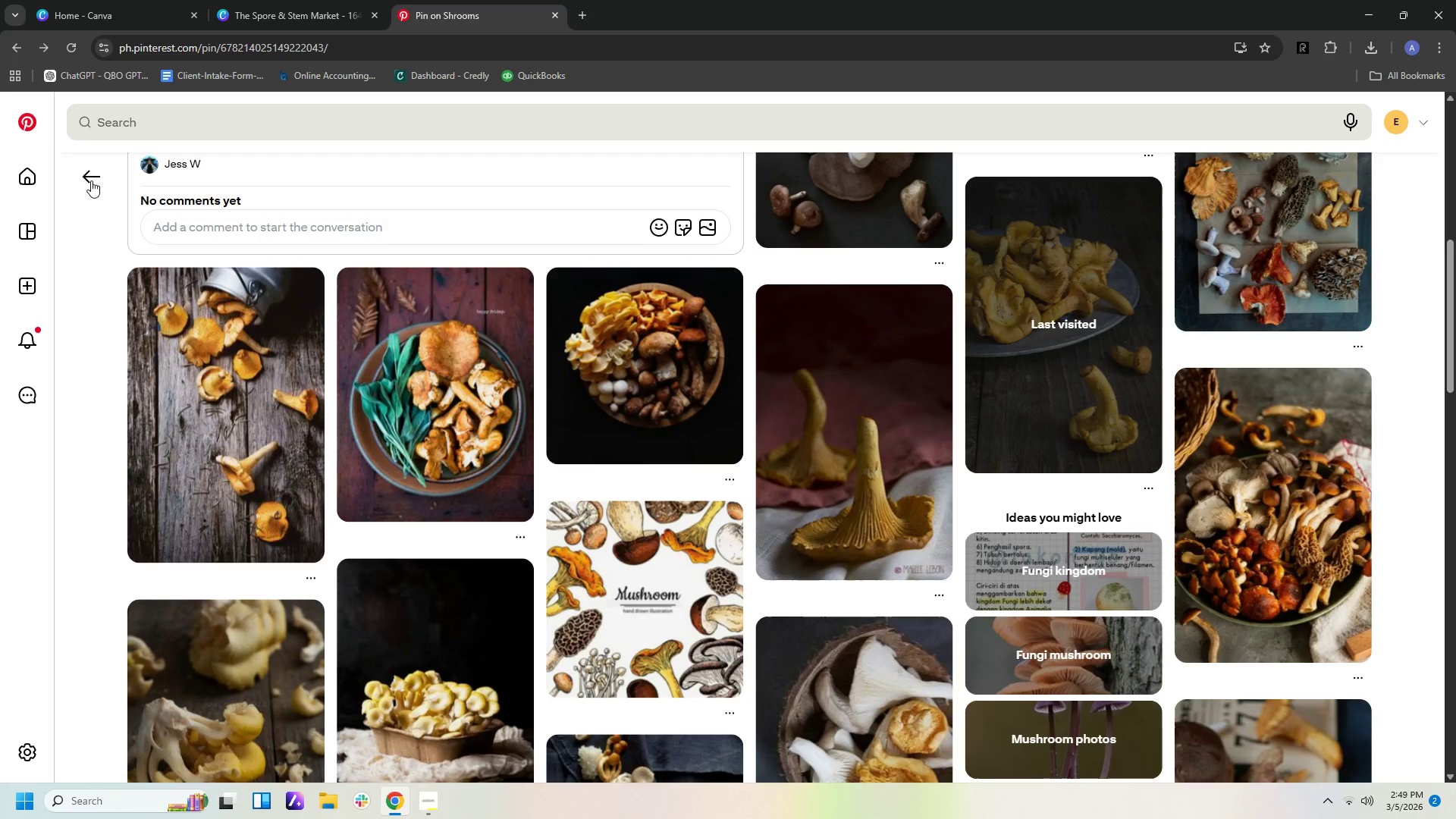 
left_click([218, 424])
 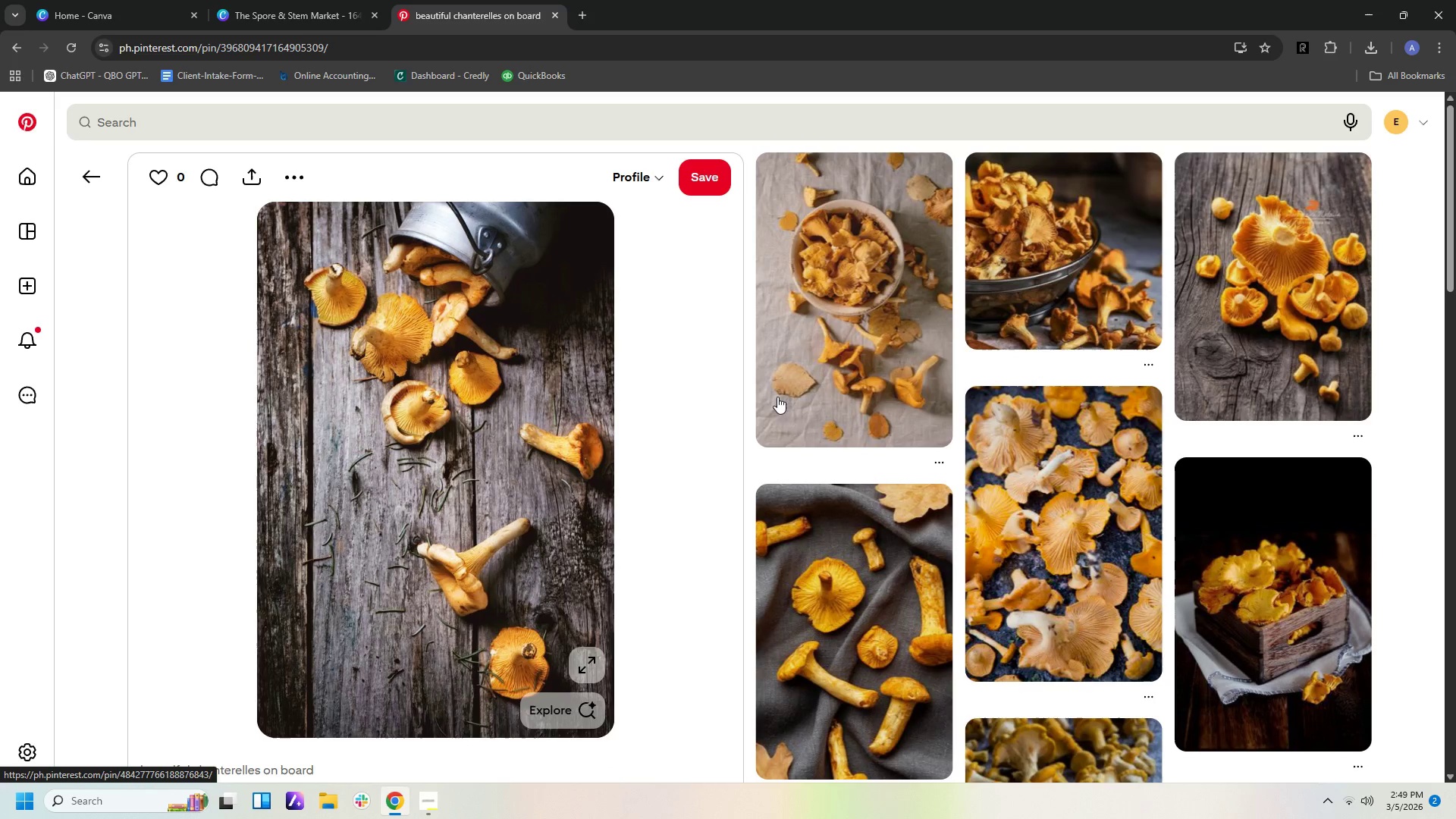 
wait(6.17)
 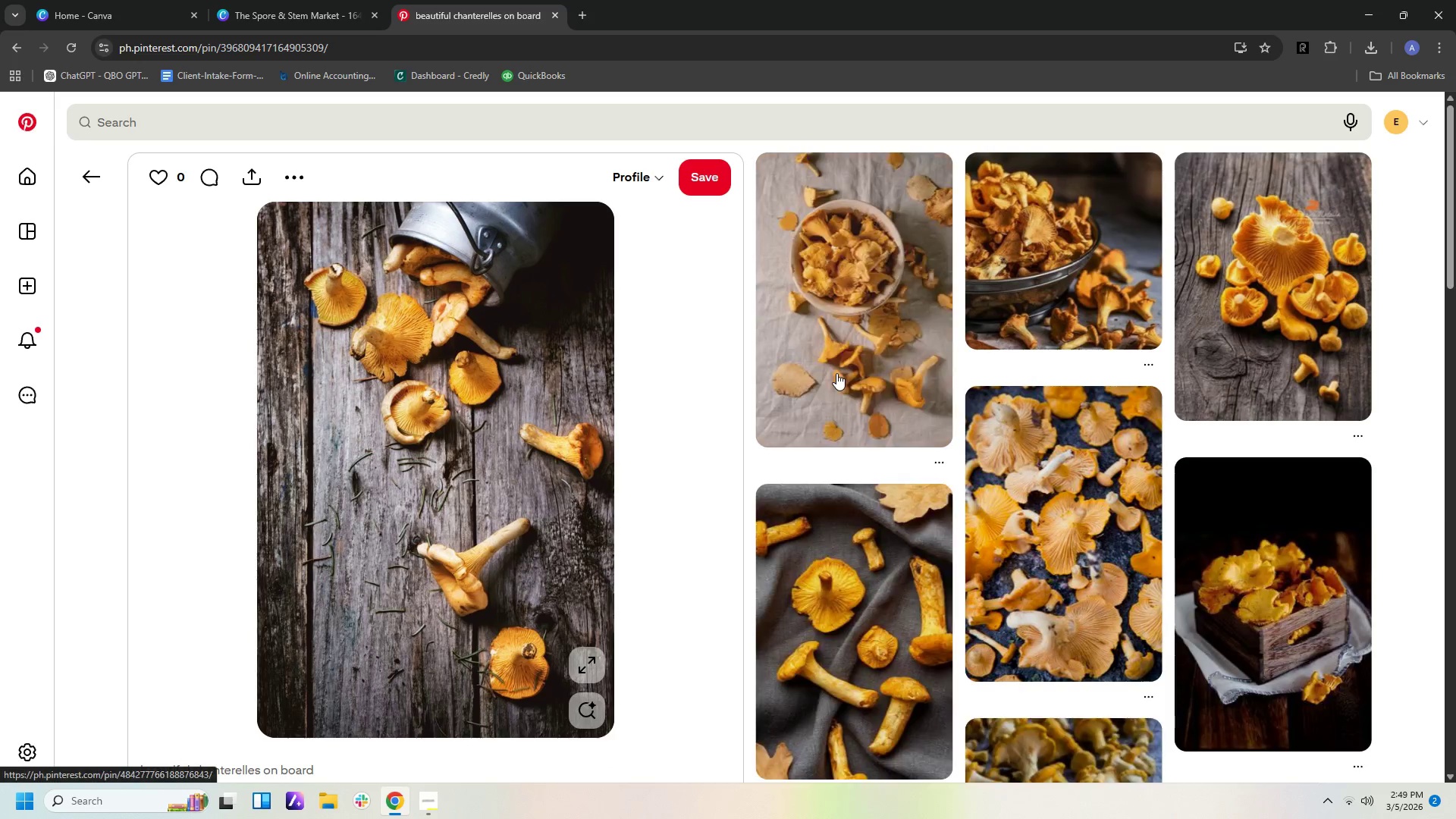 
right_click([548, 318])
 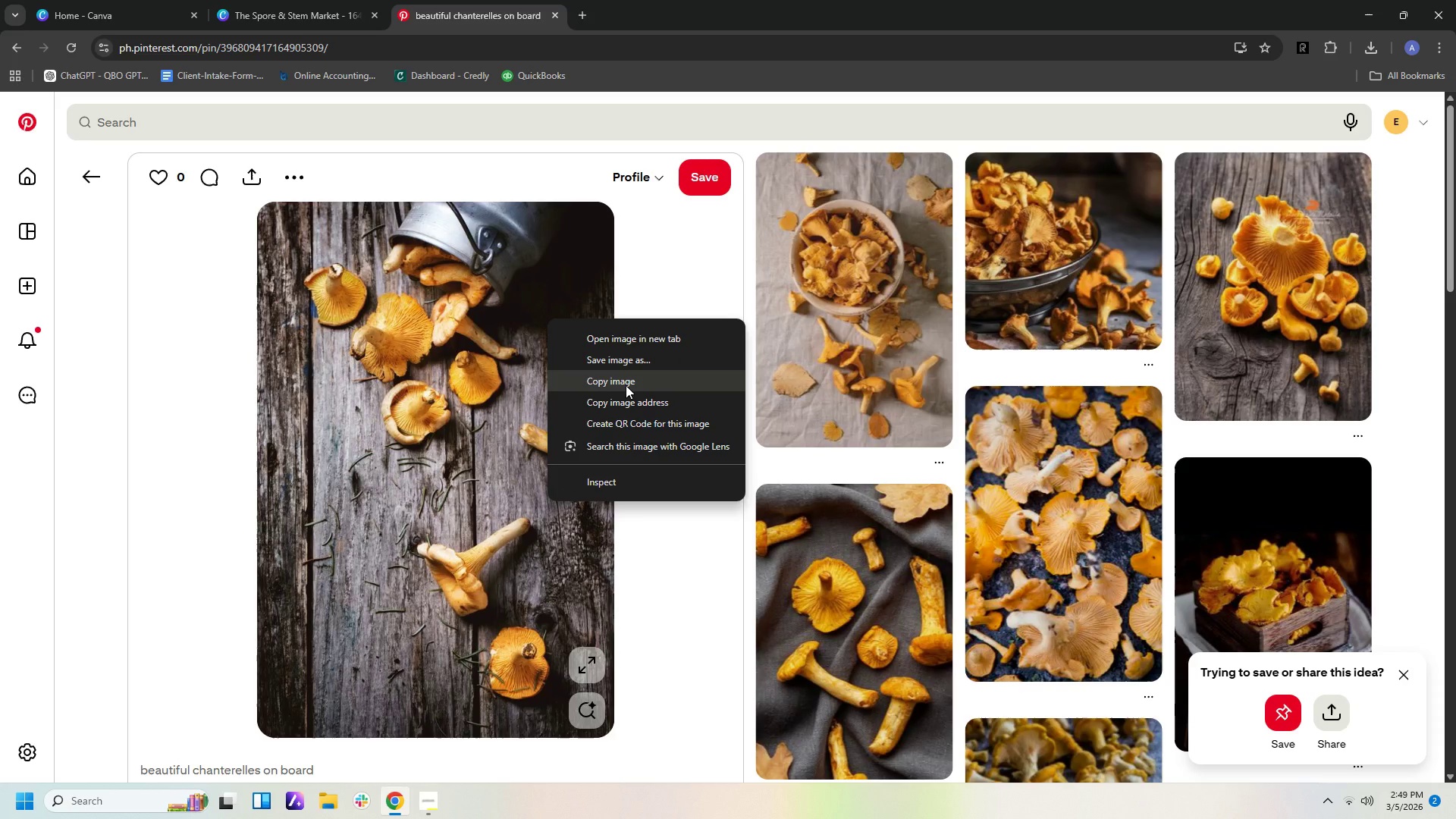 
left_click([626, 385])
 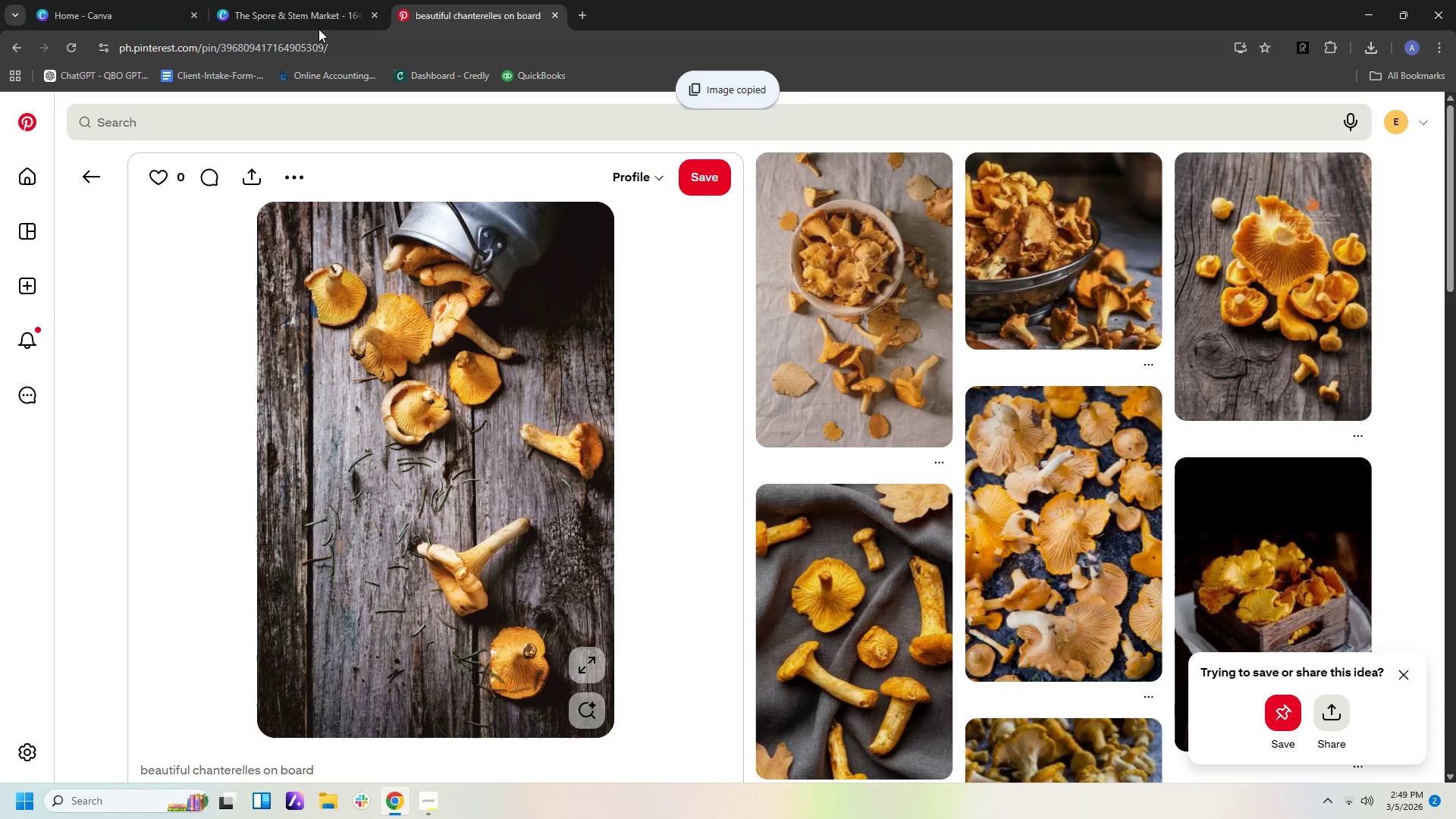 
left_click([318, 9])
 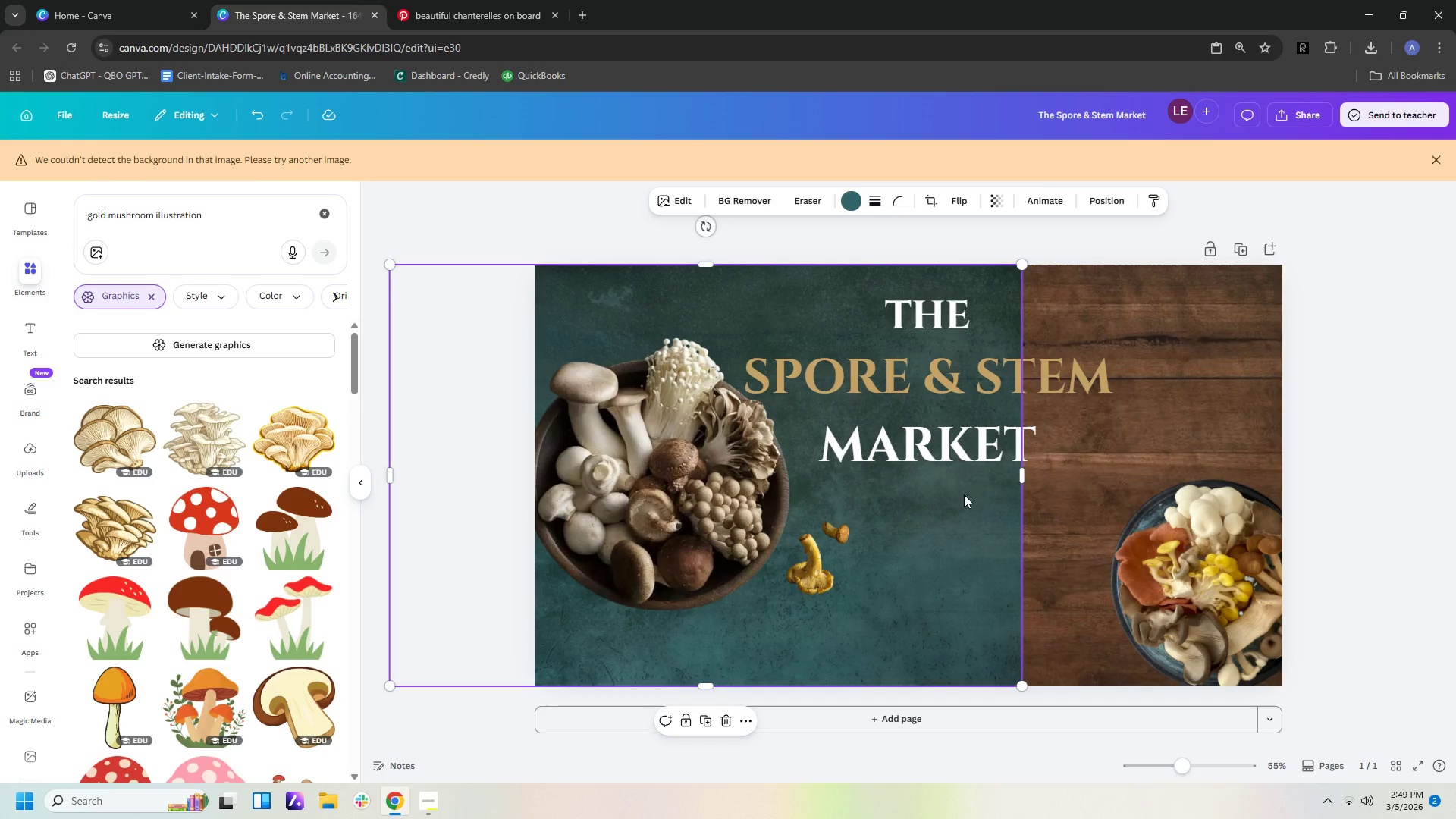 
right_click([1107, 413])
 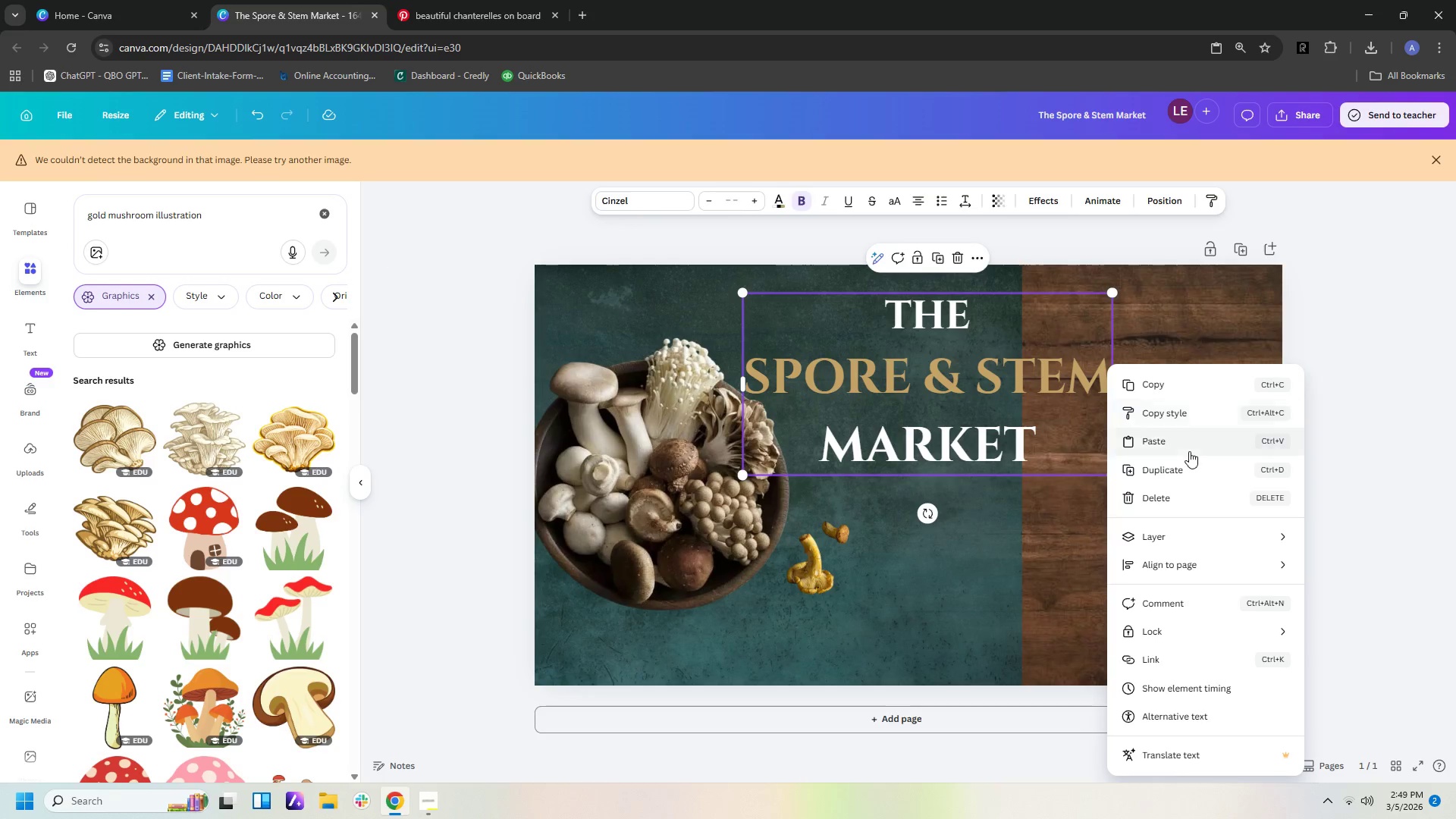 
left_click([1189, 451])
 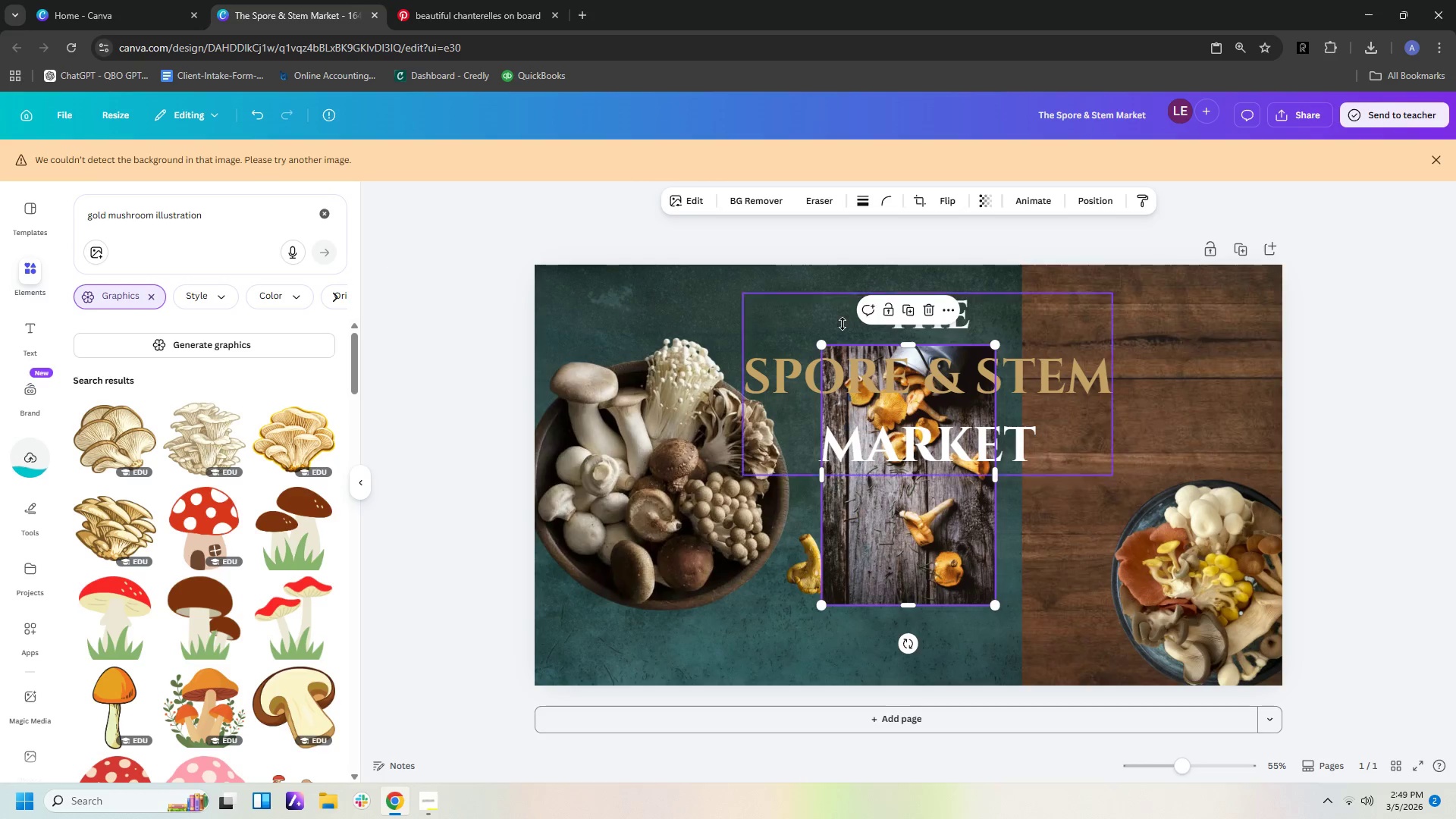 
left_click([779, 201])
 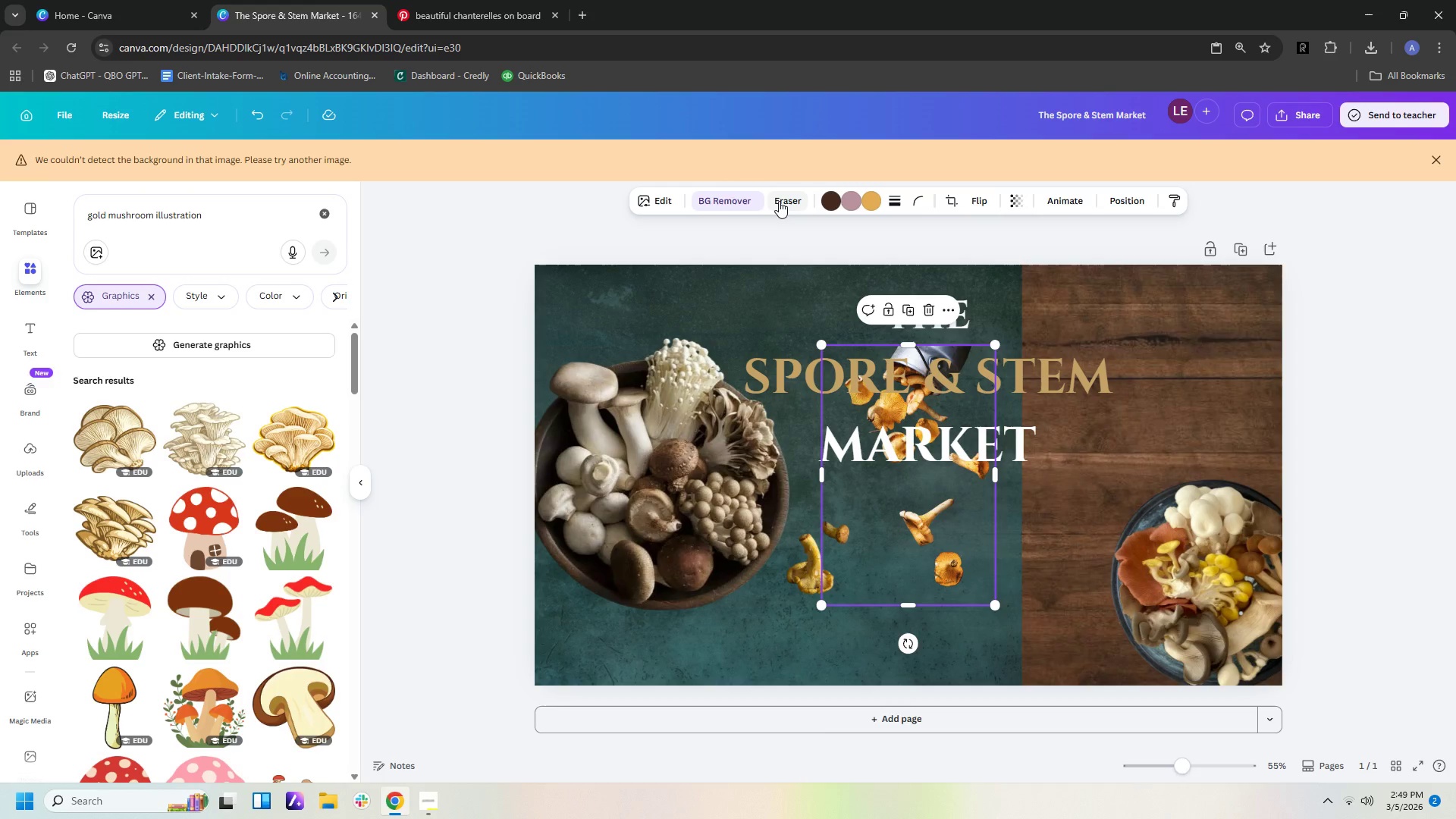 
wait(6.48)
 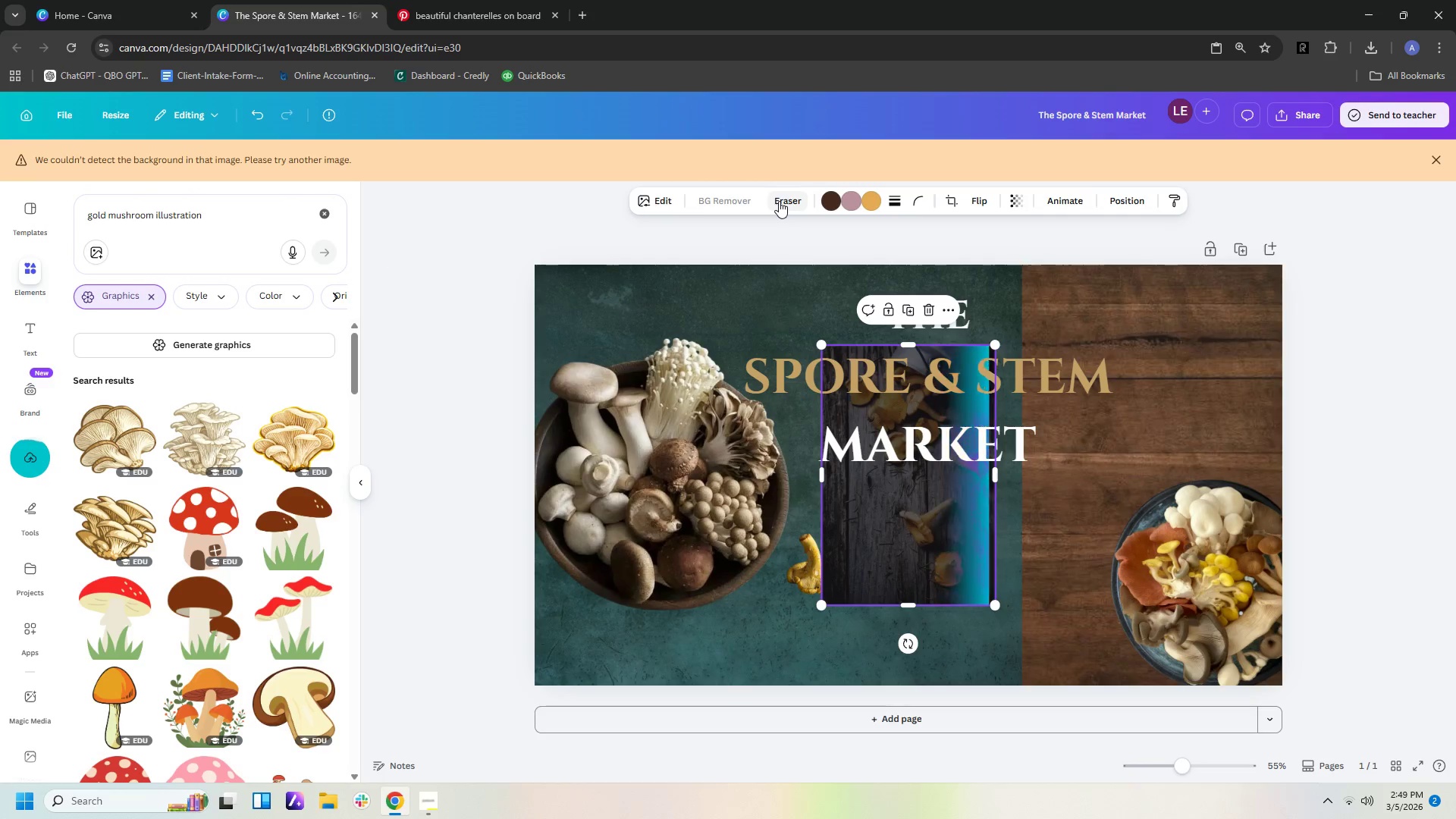 
left_click_drag(start_coordinate=[965, 357], to_coordinate=[1250, 280])
 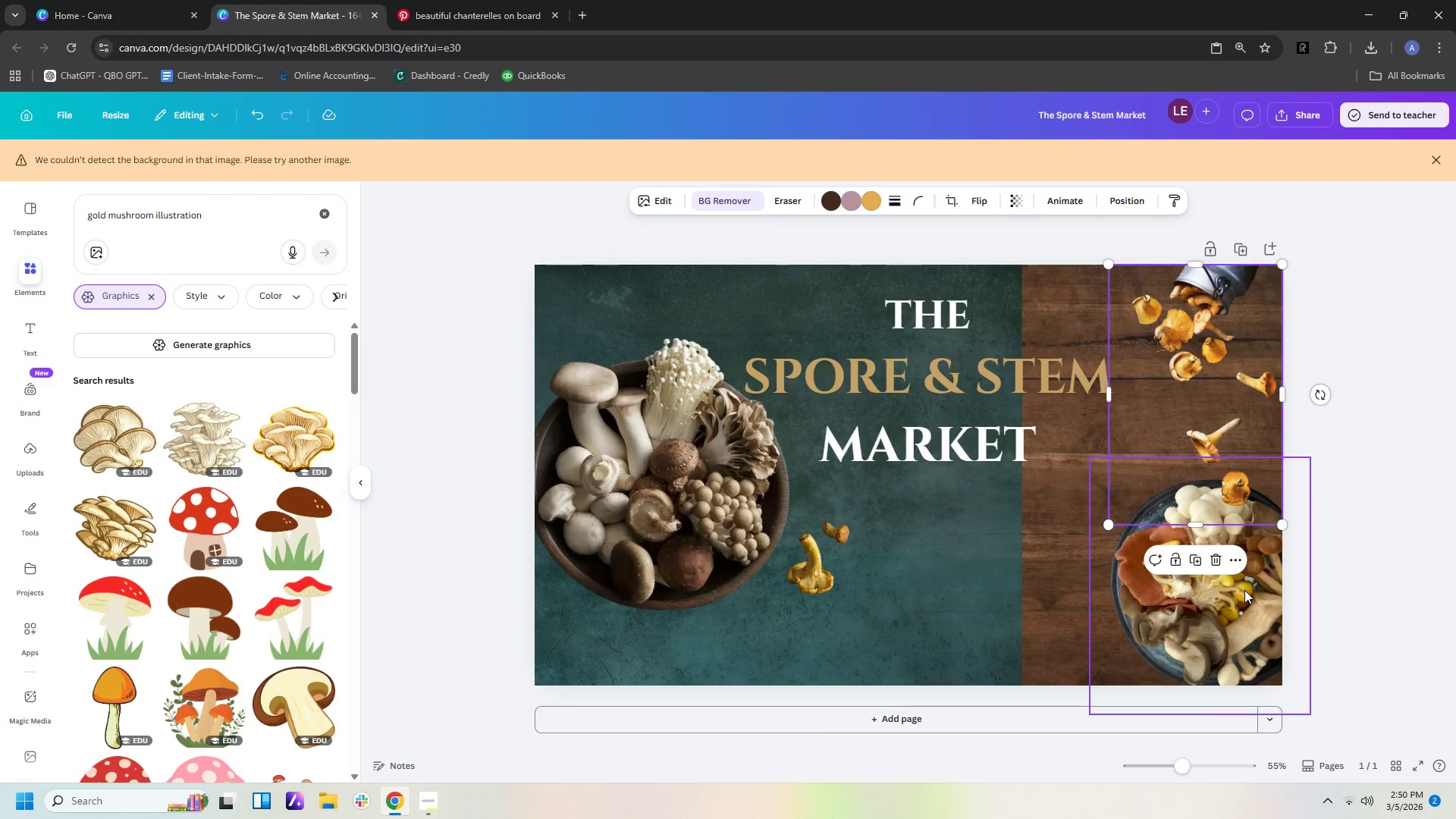 
left_click_drag(start_coordinate=[1244, 590], to_coordinate=[1051, 615])
 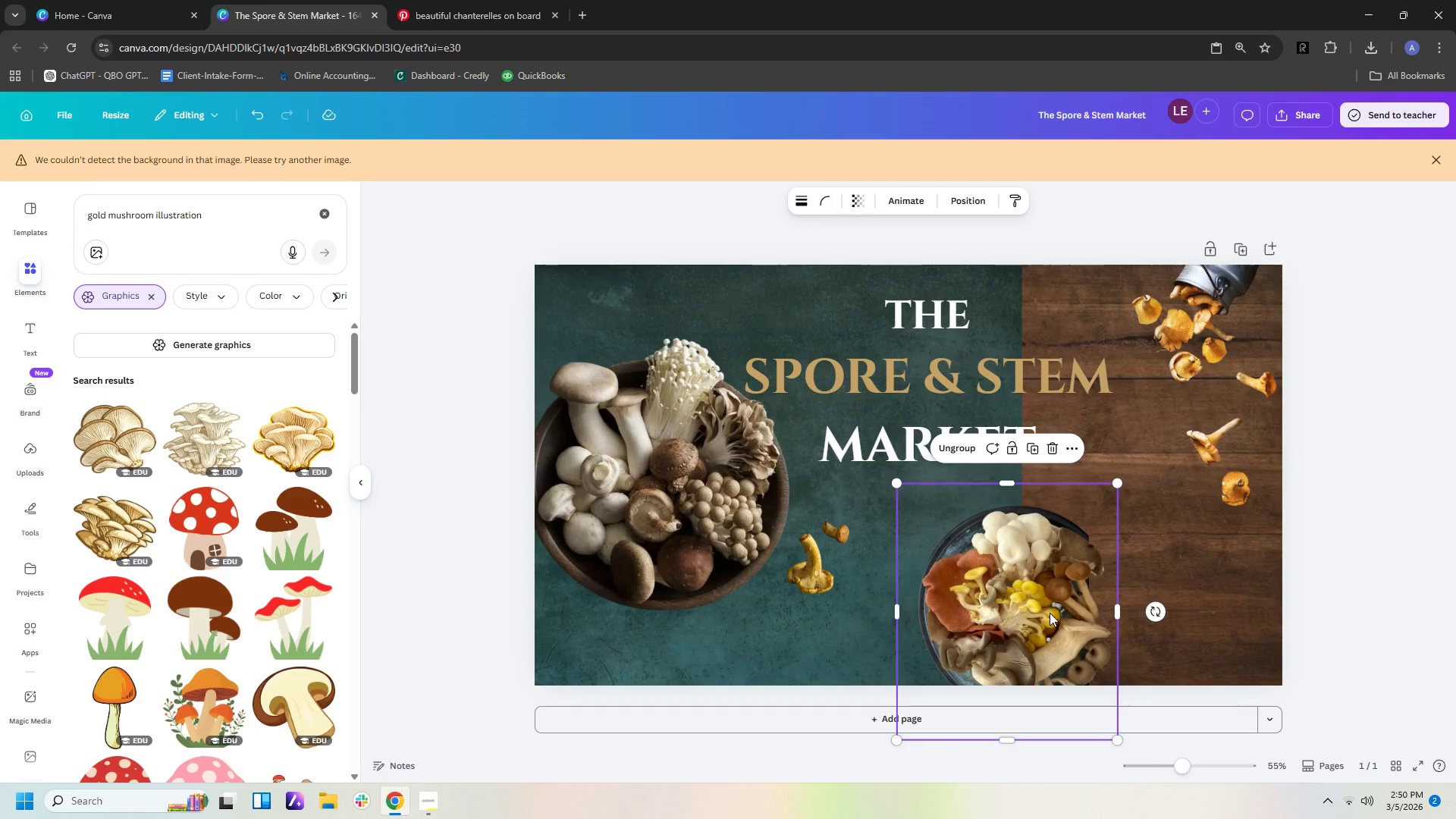 
left_click_drag(start_coordinate=[1050, 613], to_coordinate=[1086, 611])
 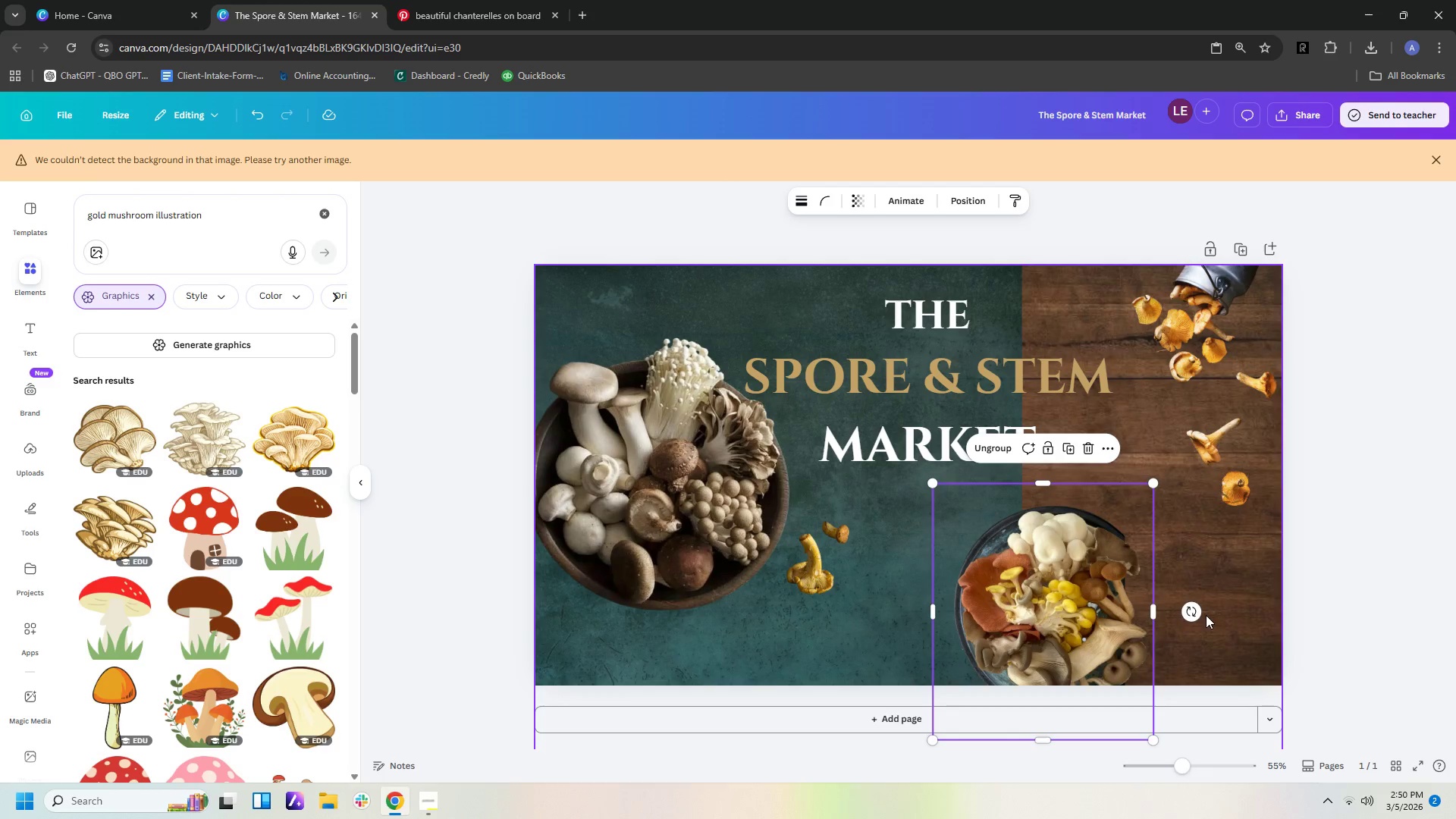 
left_click_drag(start_coordinate=[1192, 607], to_coordinate=[1046, 770])
 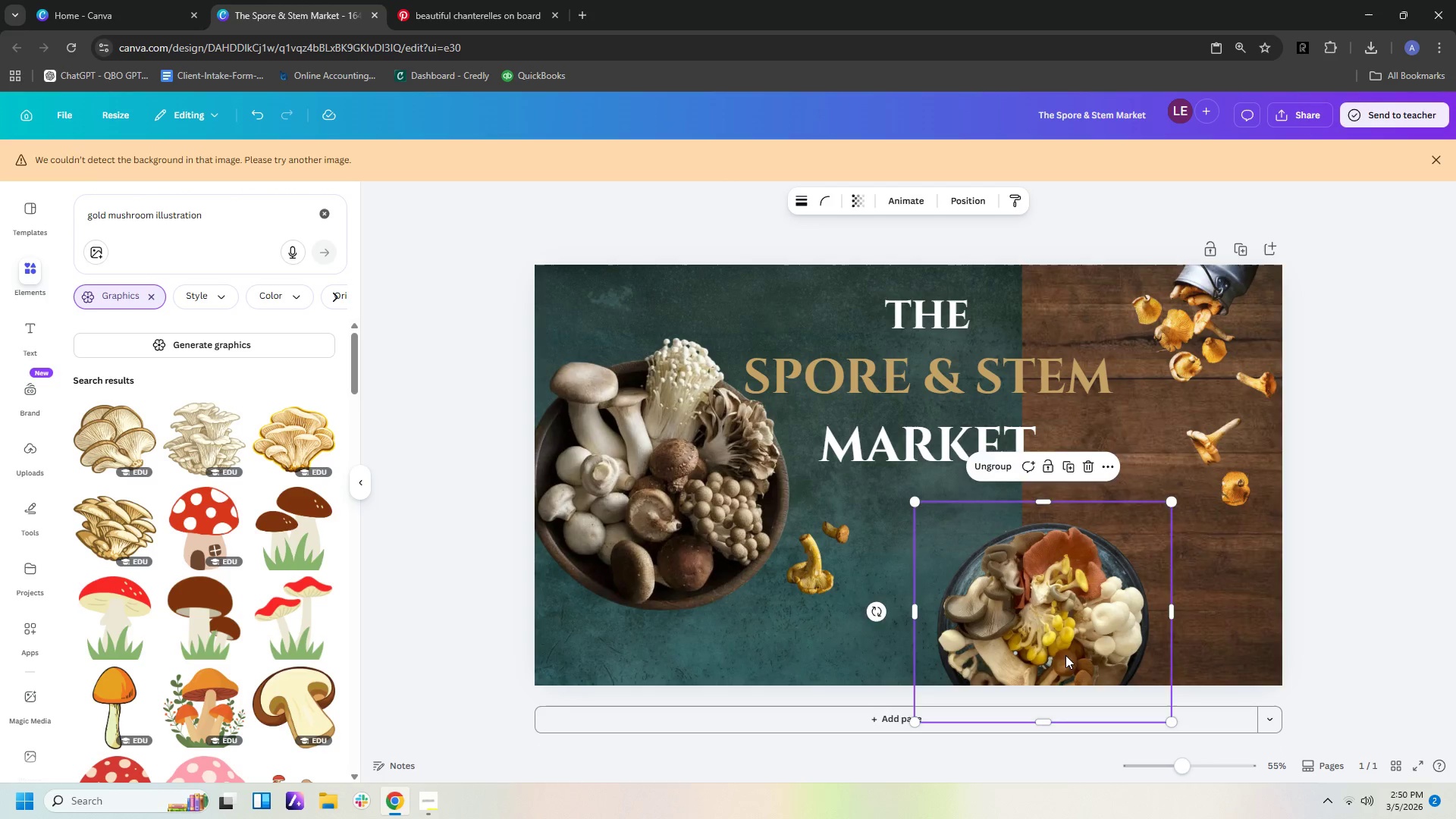 
left_click_drag(start_coordinate=[1065, 655], to_coordinate=[1213, 652])
 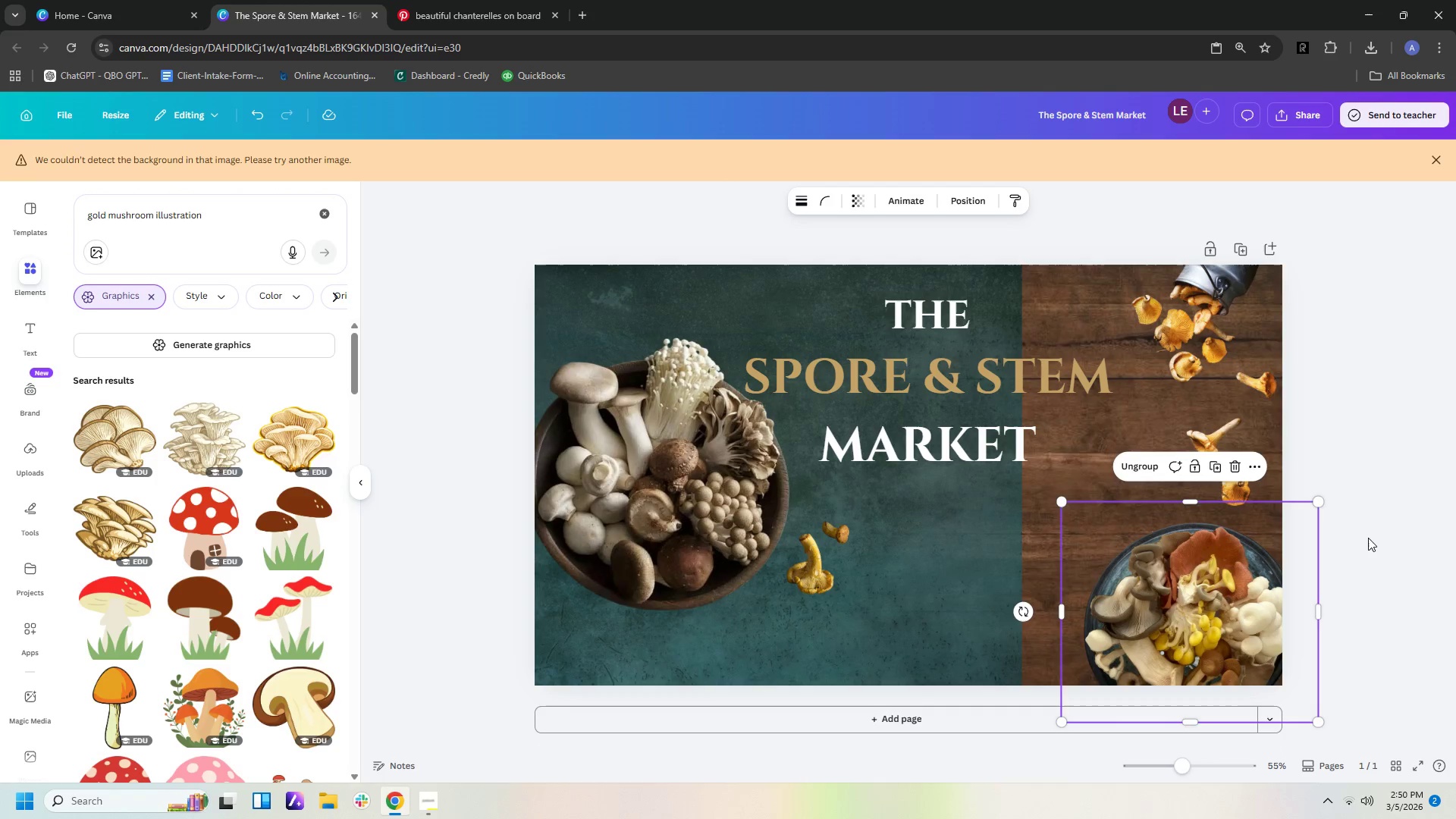 
left_click([1372, 534])
 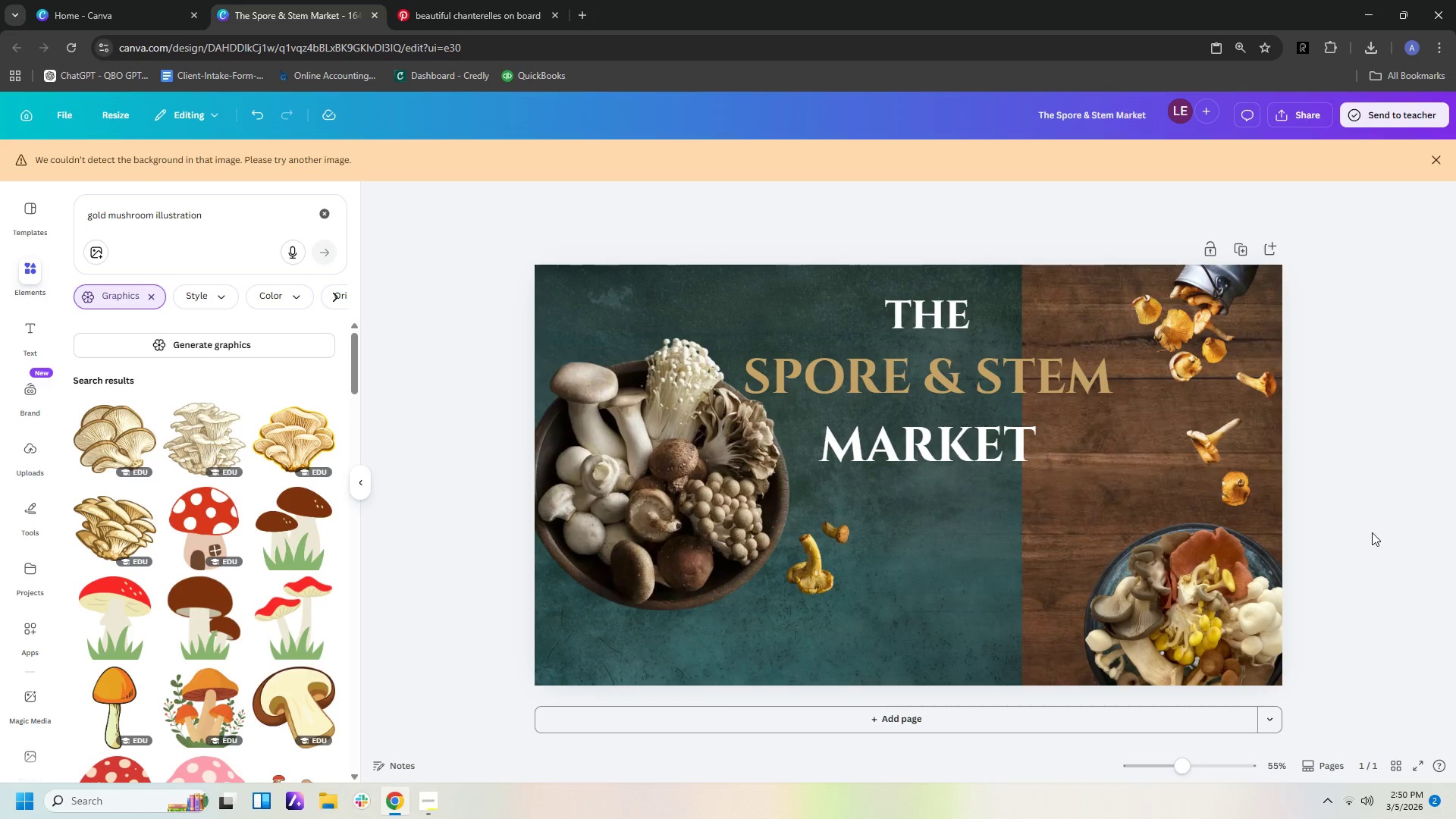 
left_click([816, 568])
 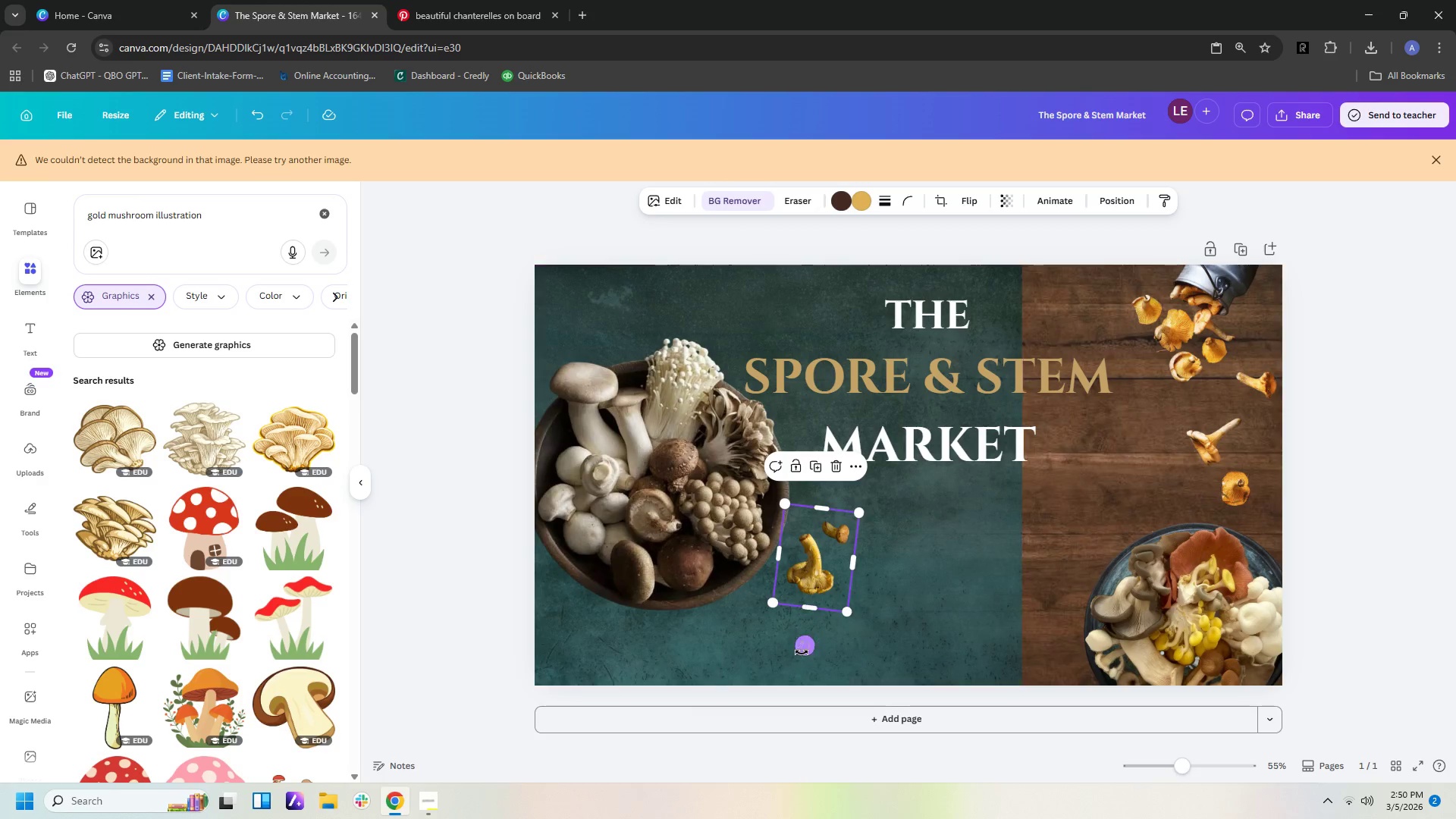 
left_click_drag(start_coordinate=[802, 652], to_coordinate=[835, 536])
 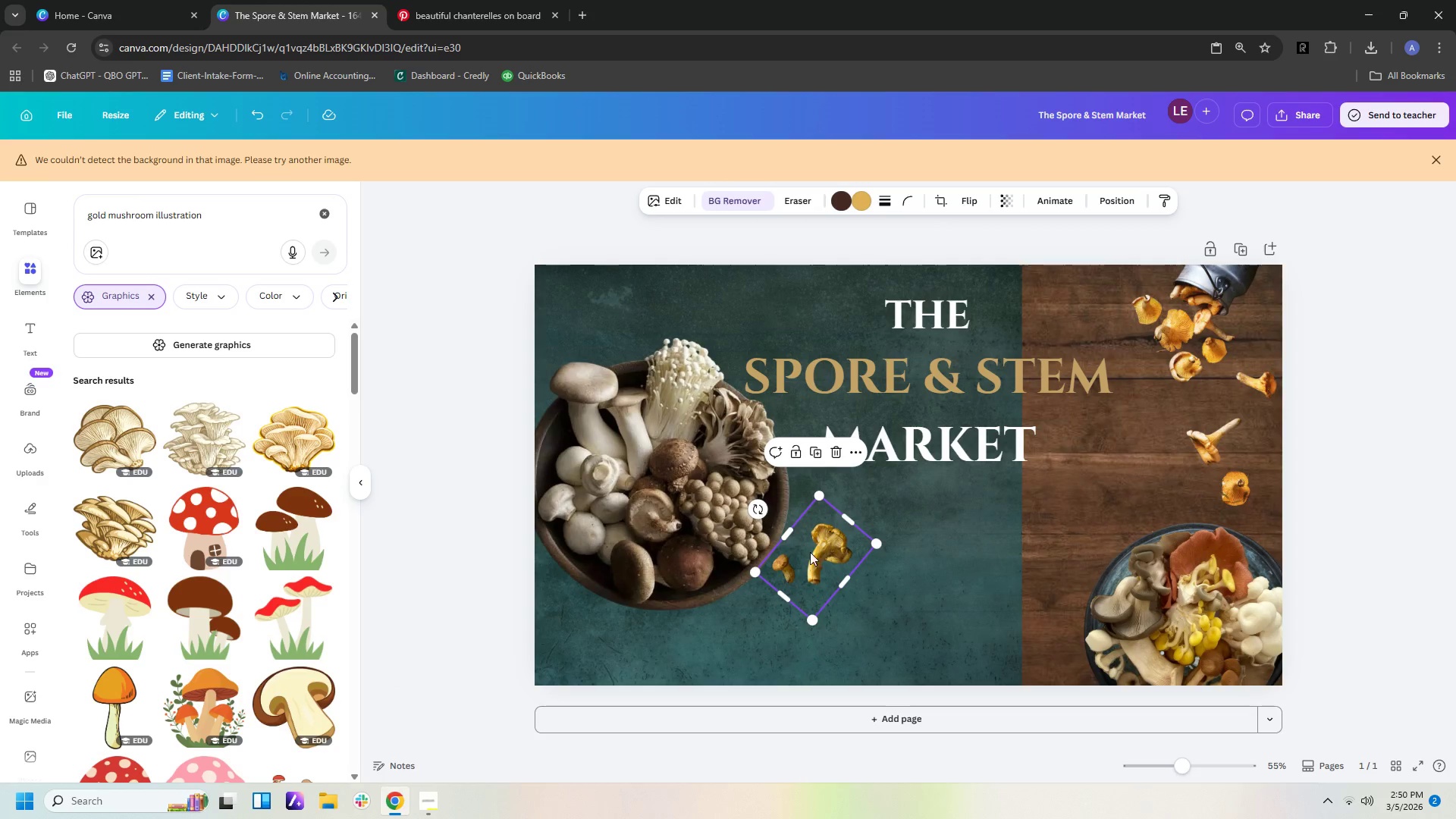 
left_click_drag(start_coordinate=[811, 552], to_coordinate=[768, 601])
 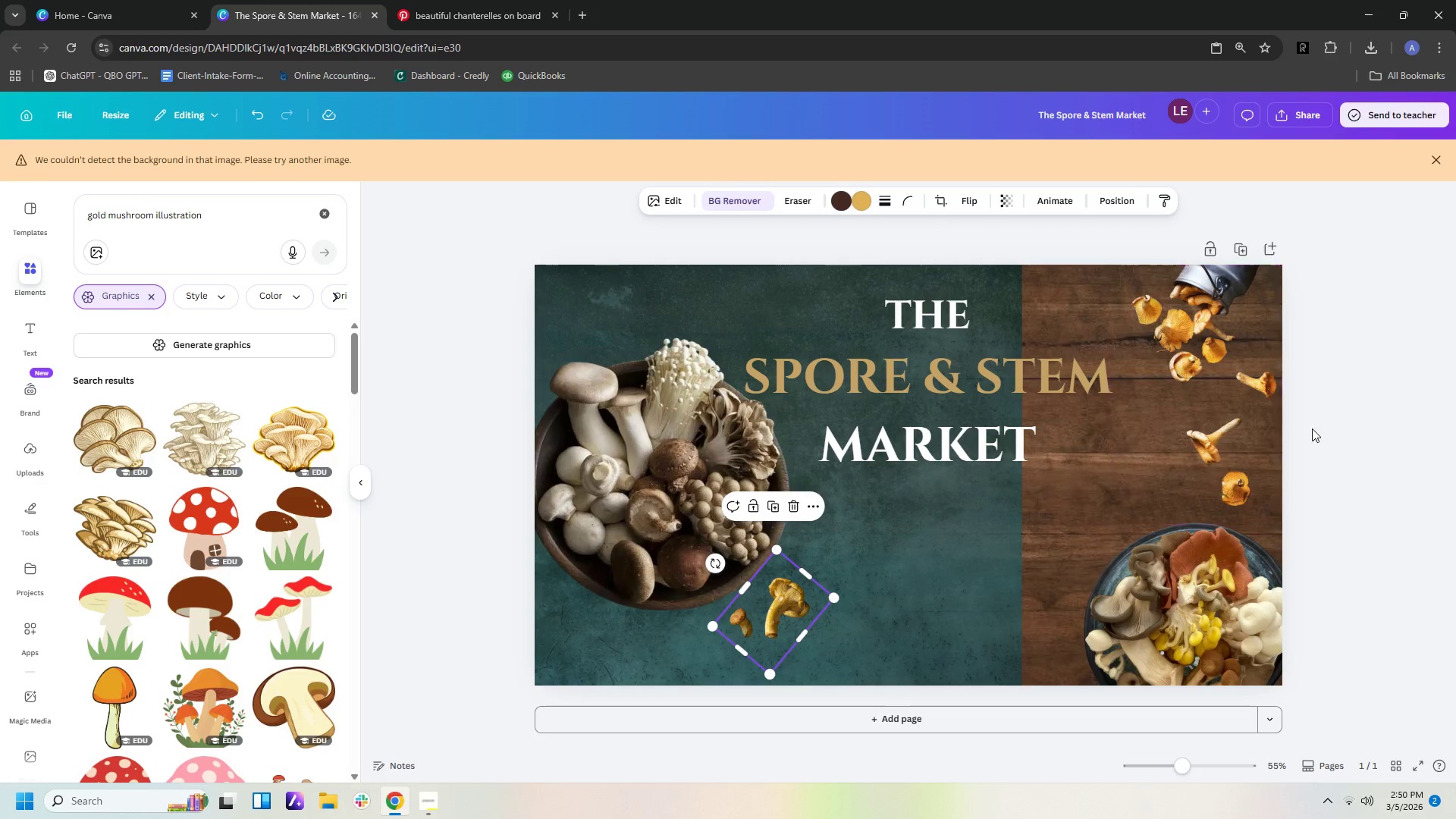 
left_click([1323, 427])
 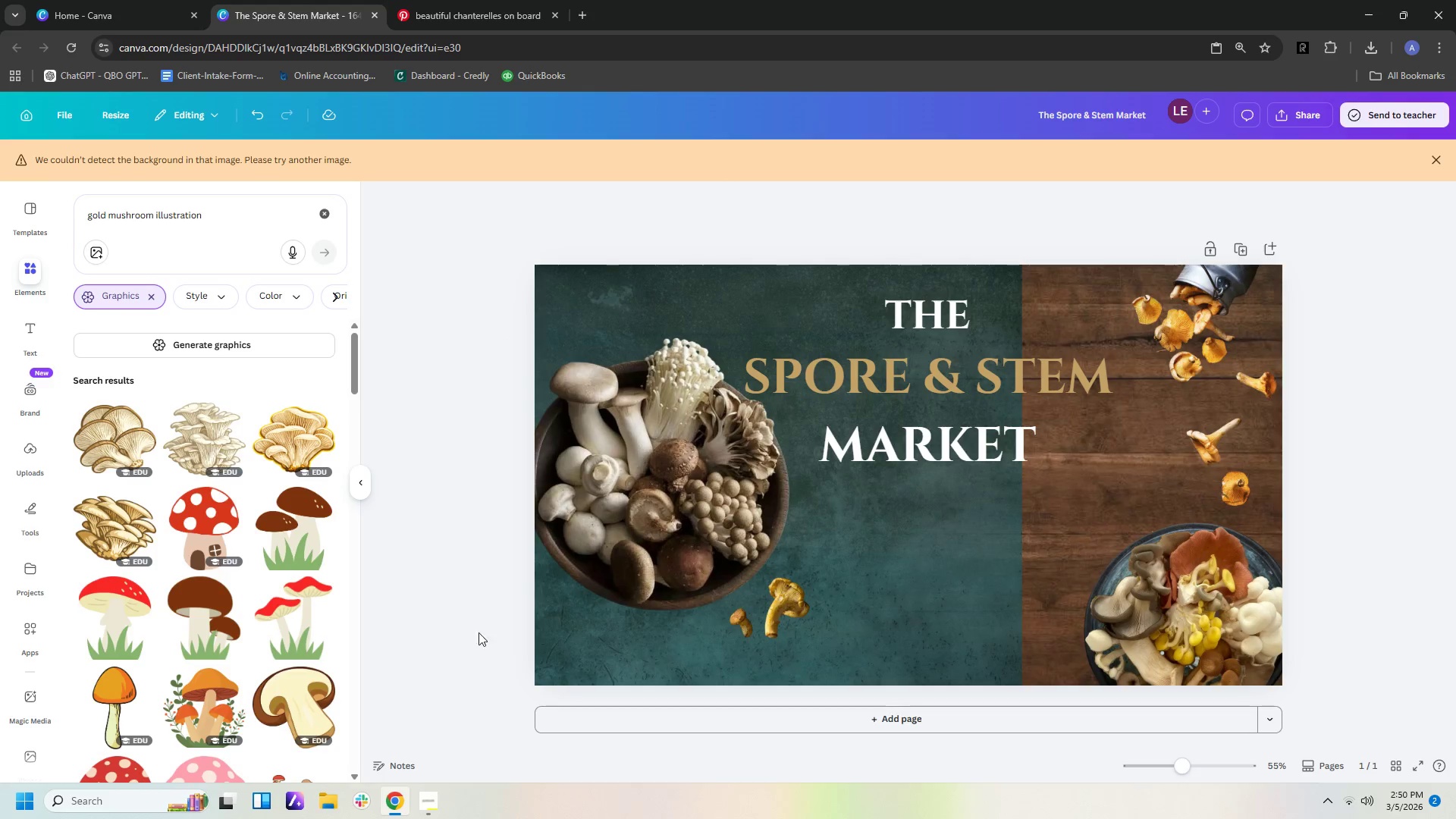 
mouse_move([231, 653])
 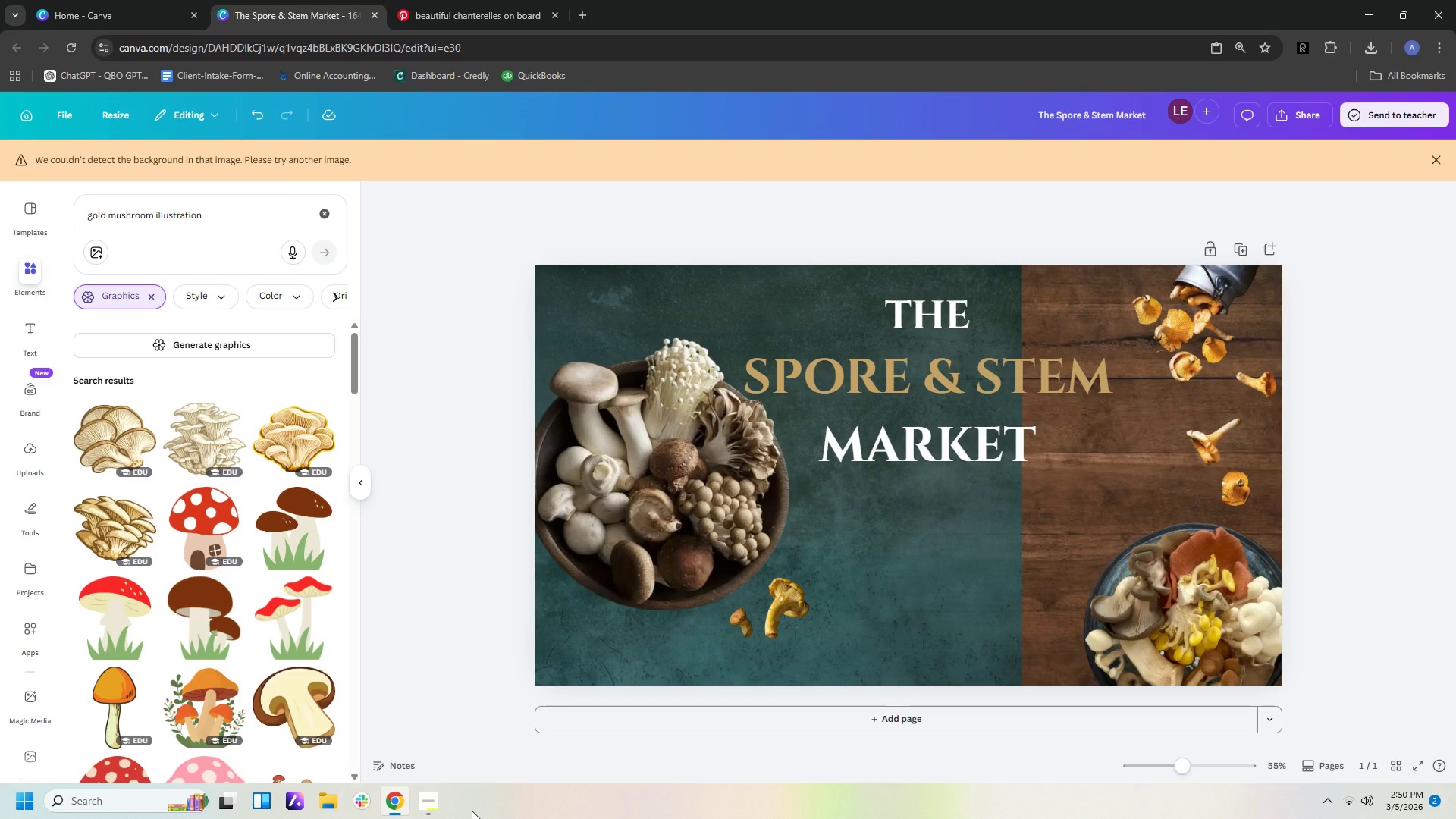 
wait(9.92)
 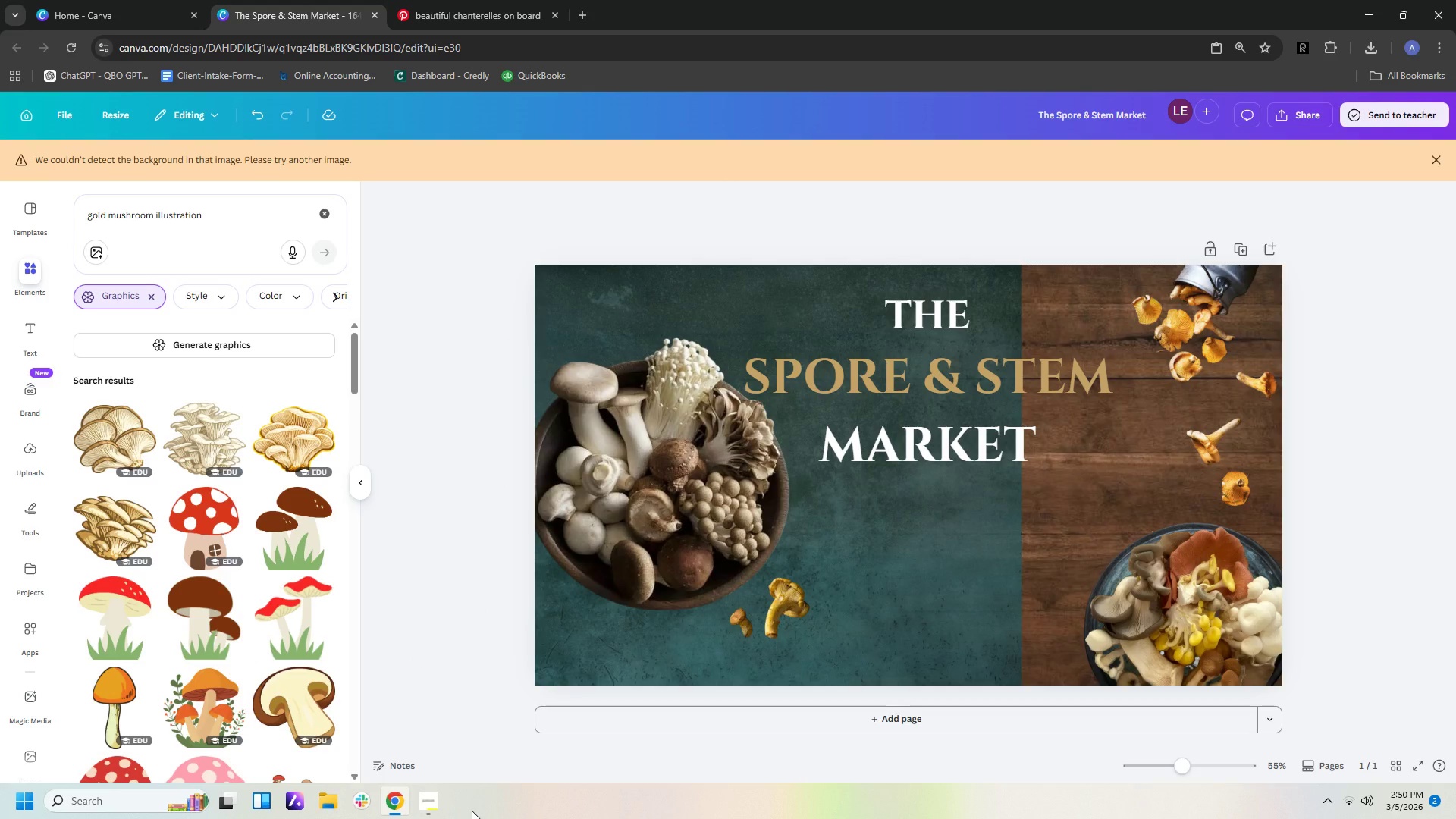 
mouse_move([259, 380])
 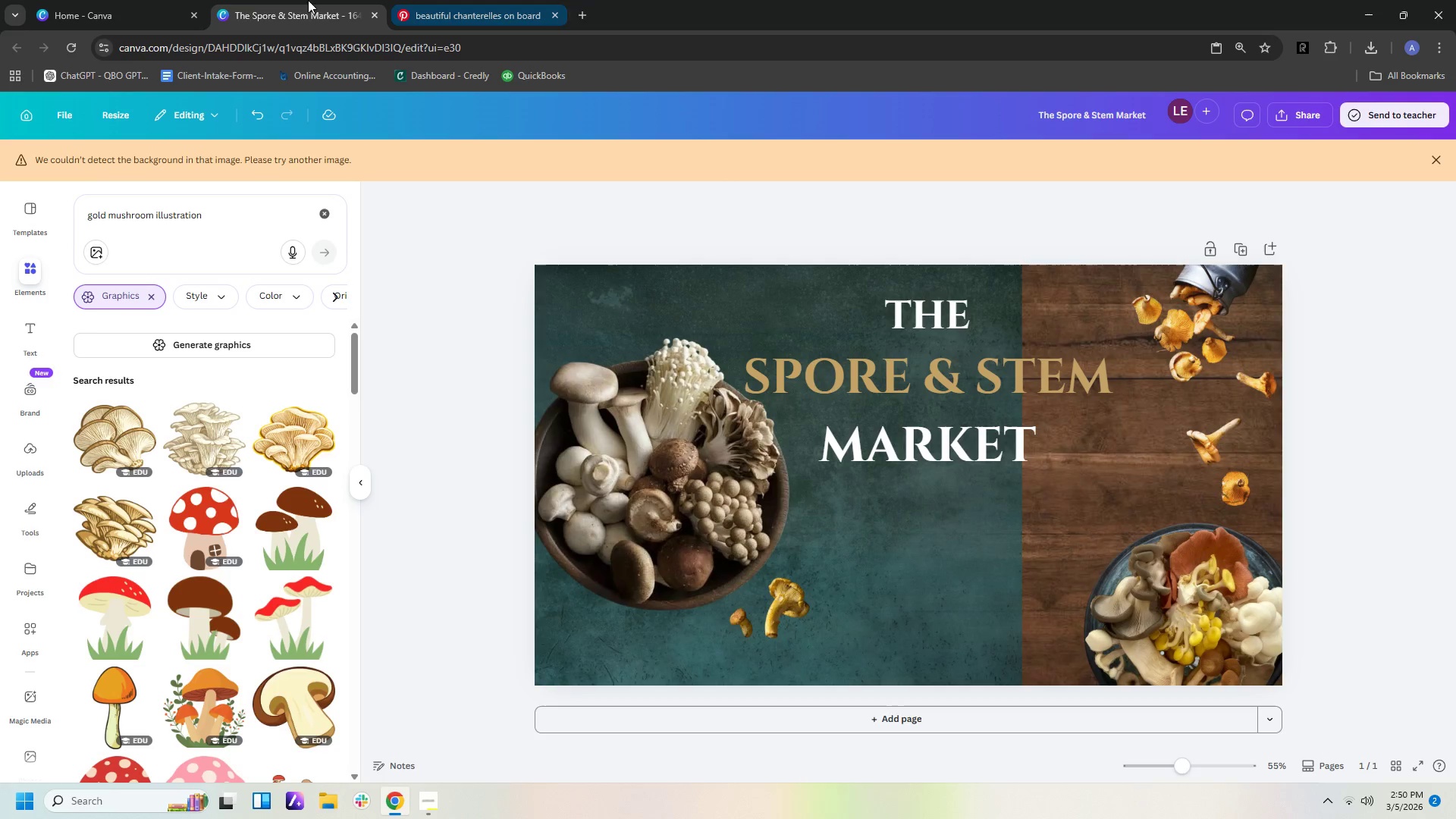 
left_click([143, 18])
 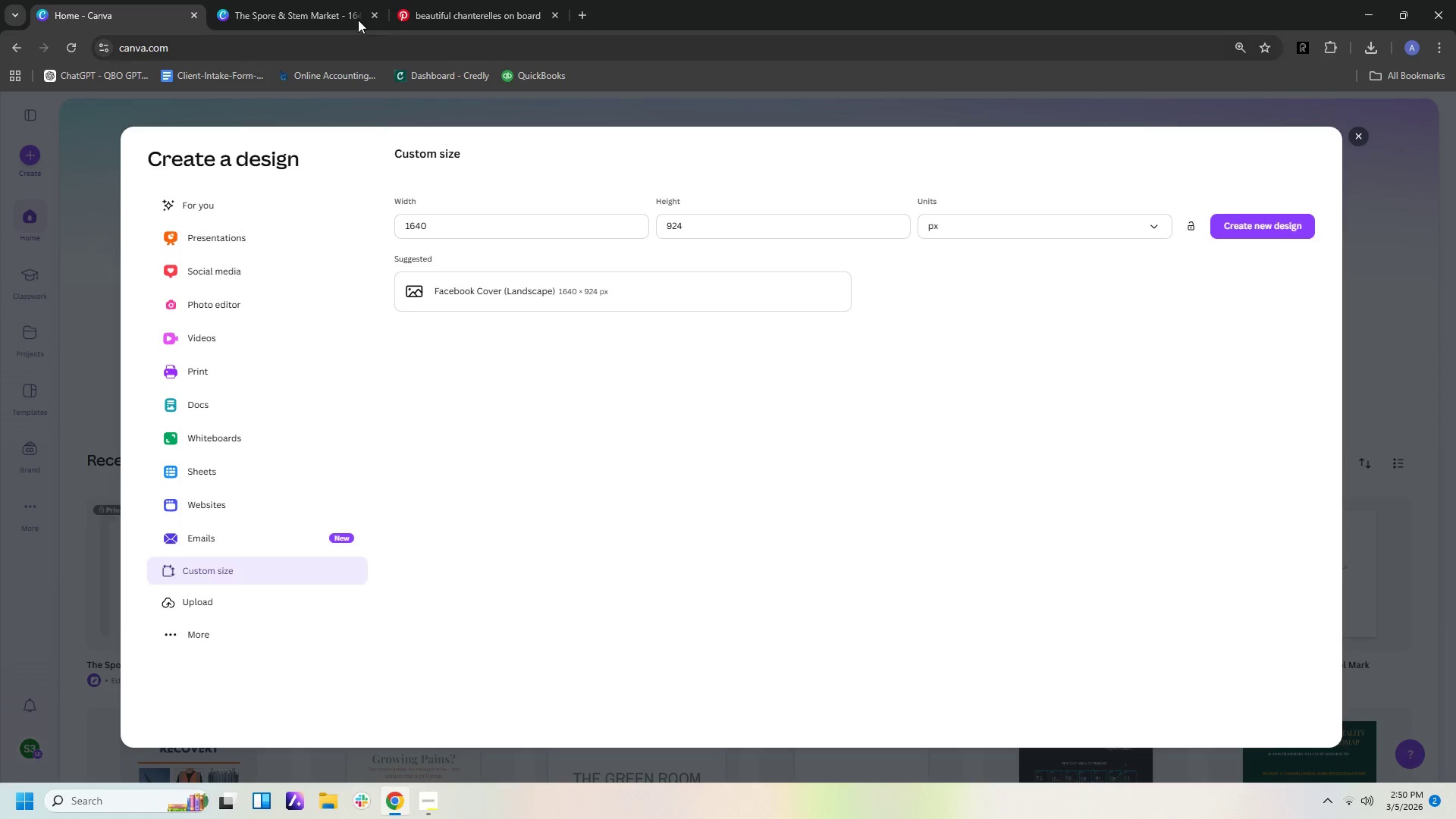 
left_click([352, 10])
 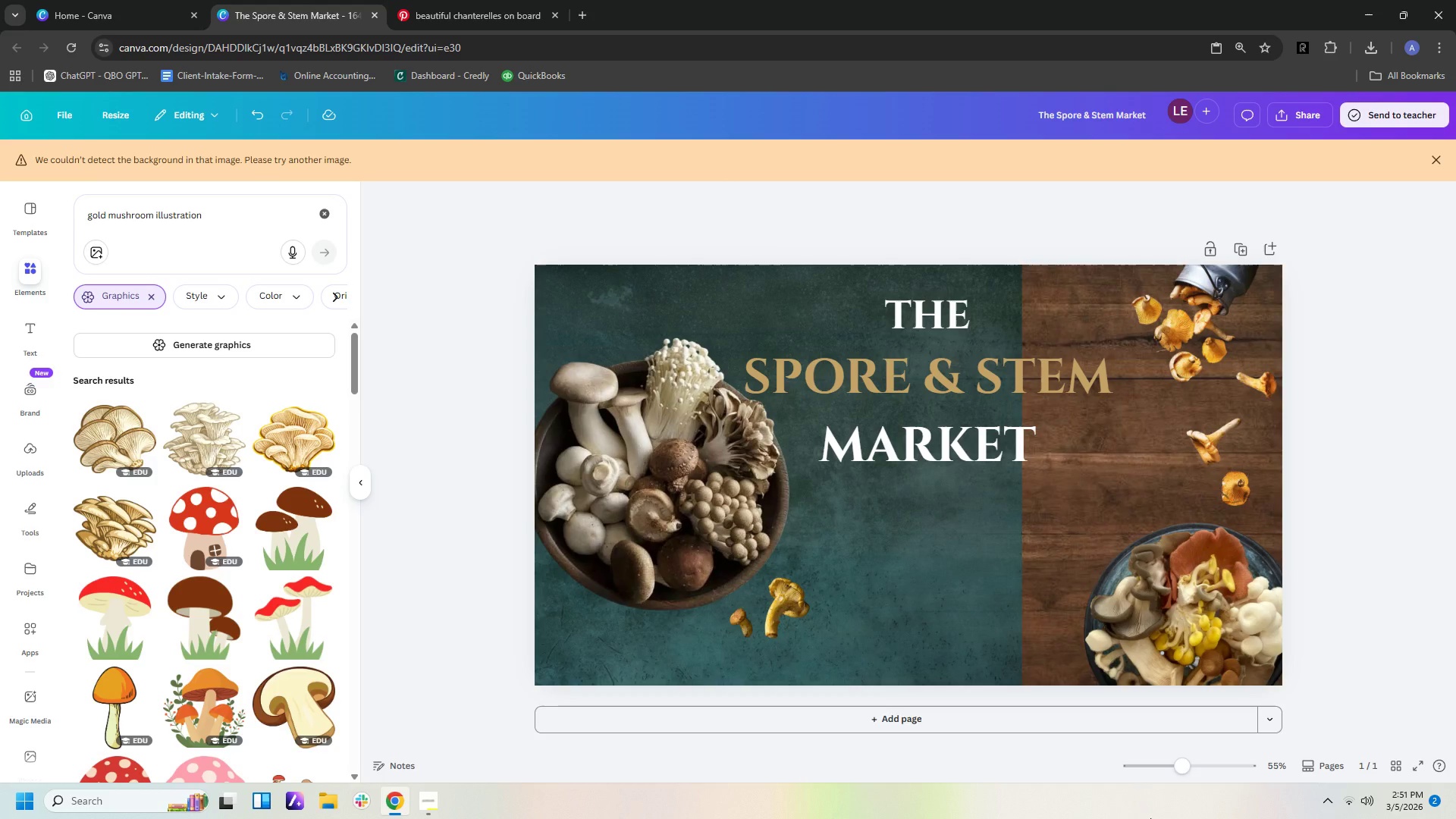 
wait(20.94)
 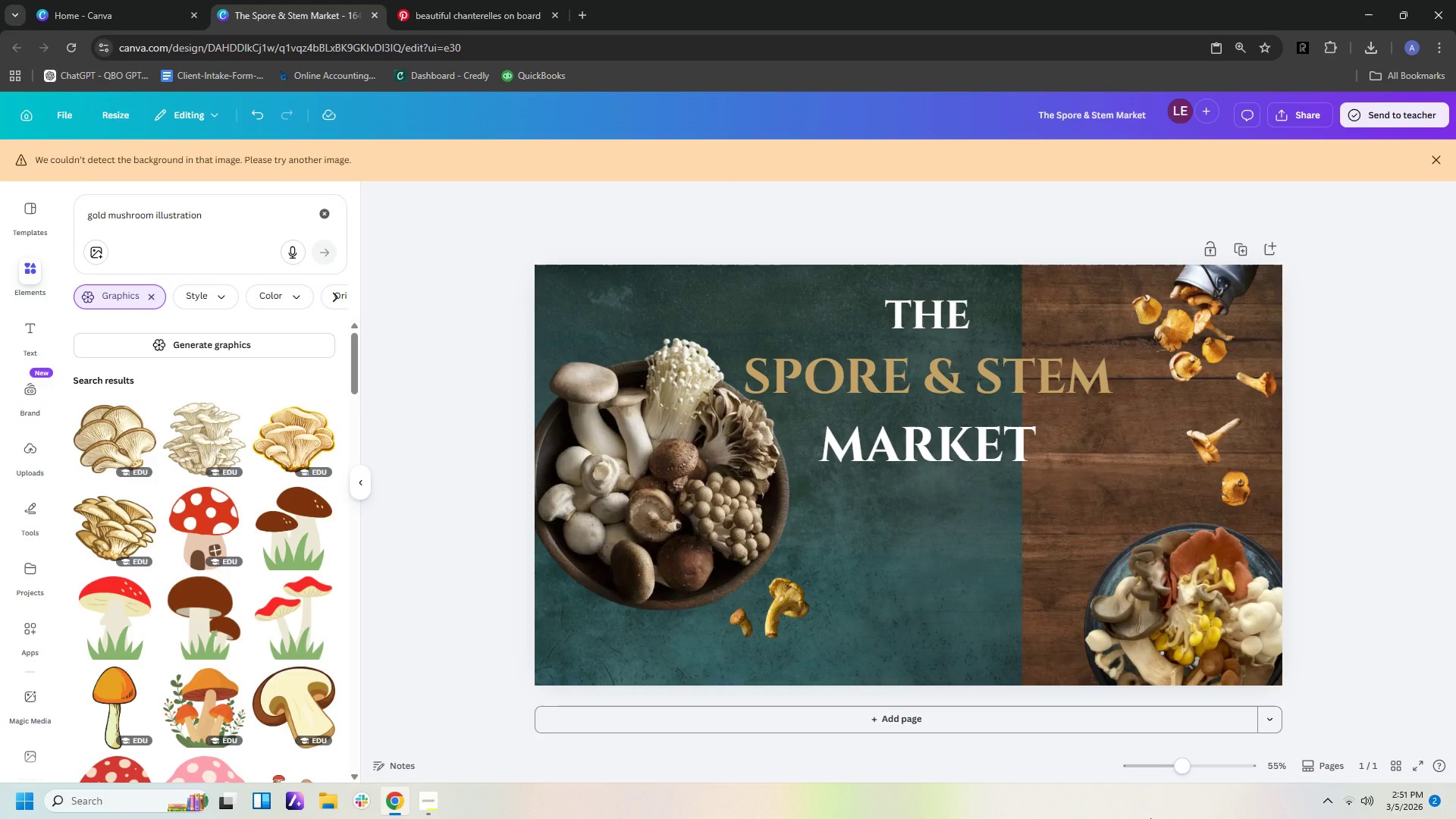 
left_click([27, 337])
 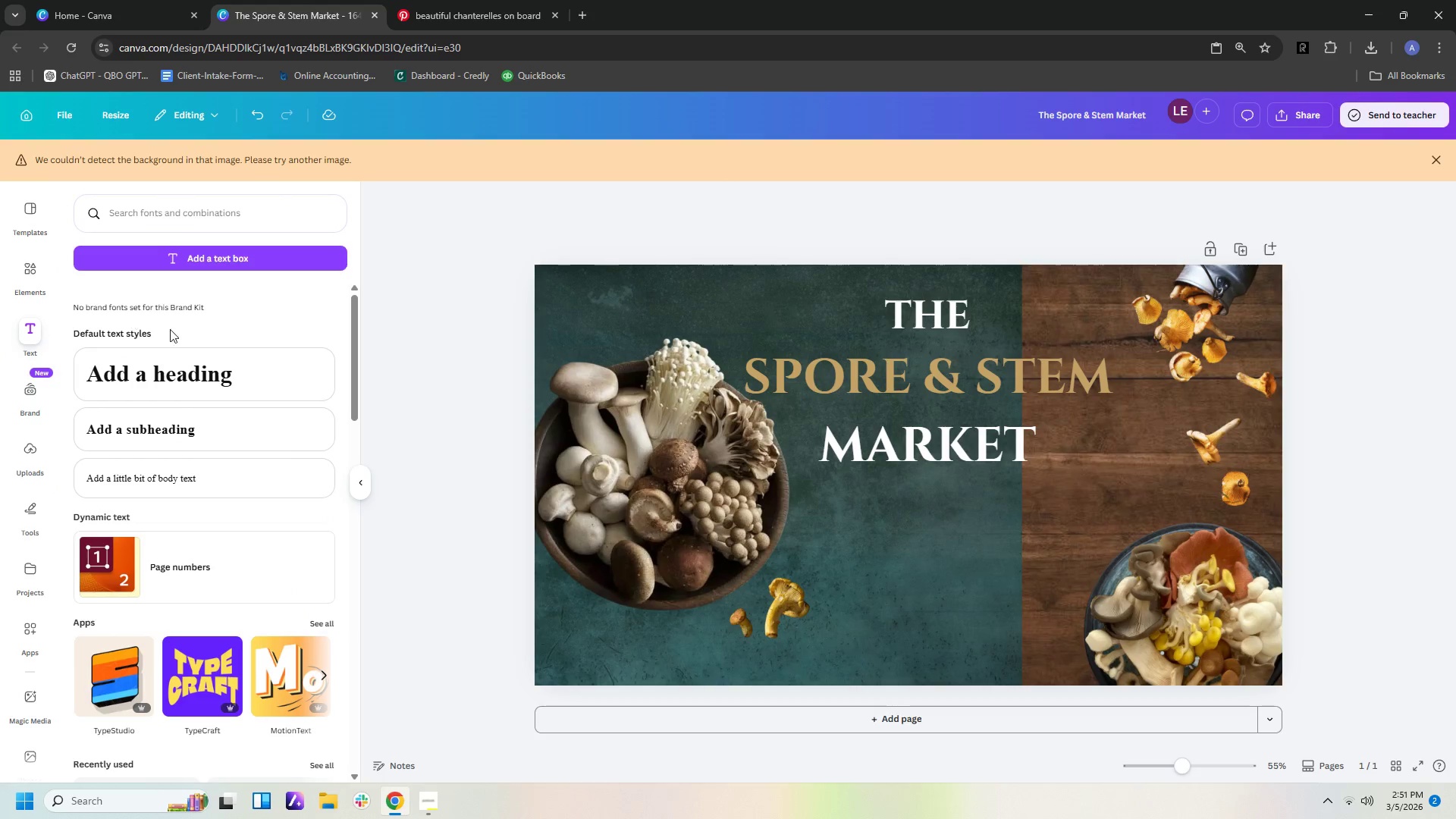 
left_click([200, 430])
 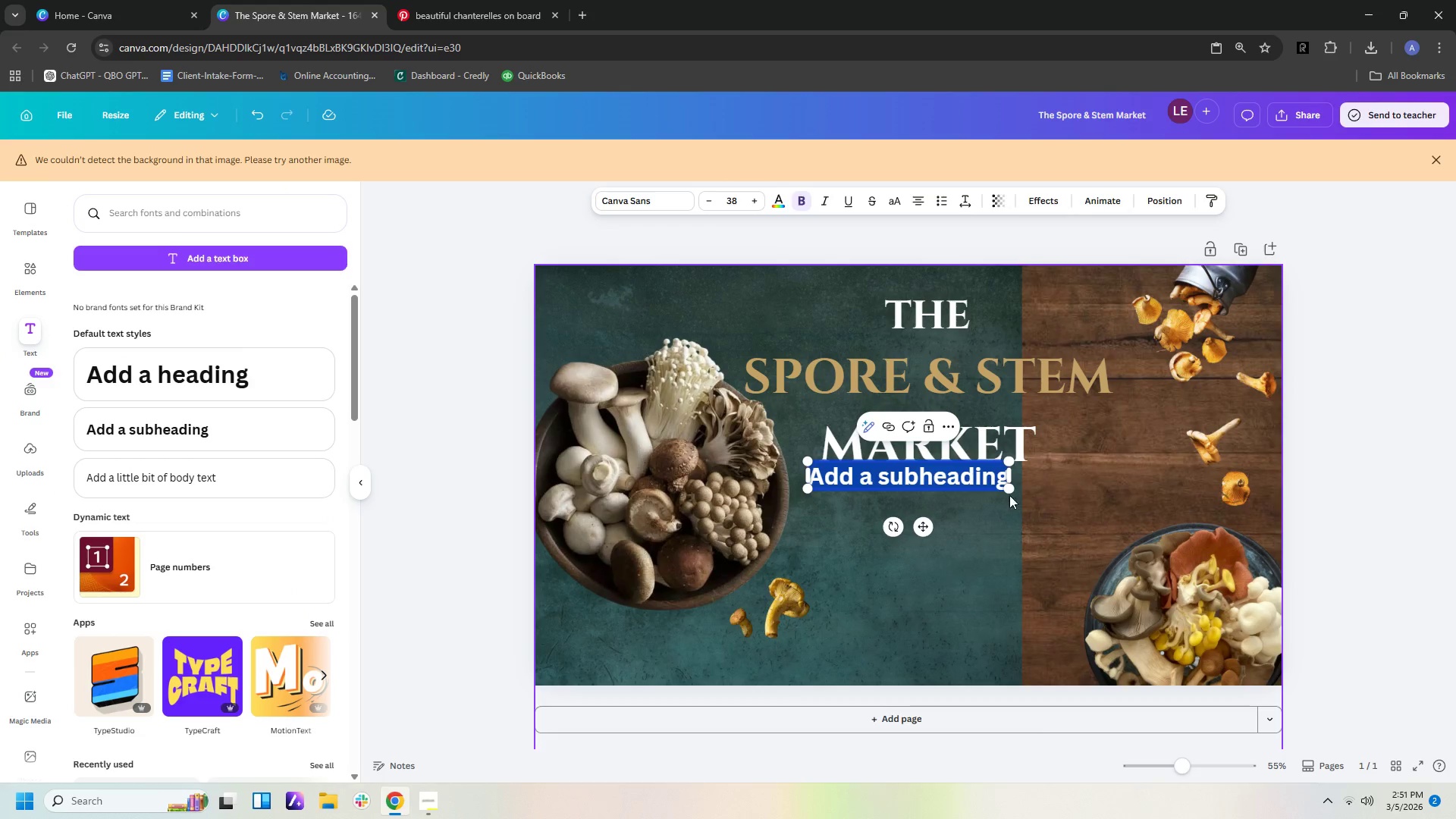 
left_click([980, 479])
 